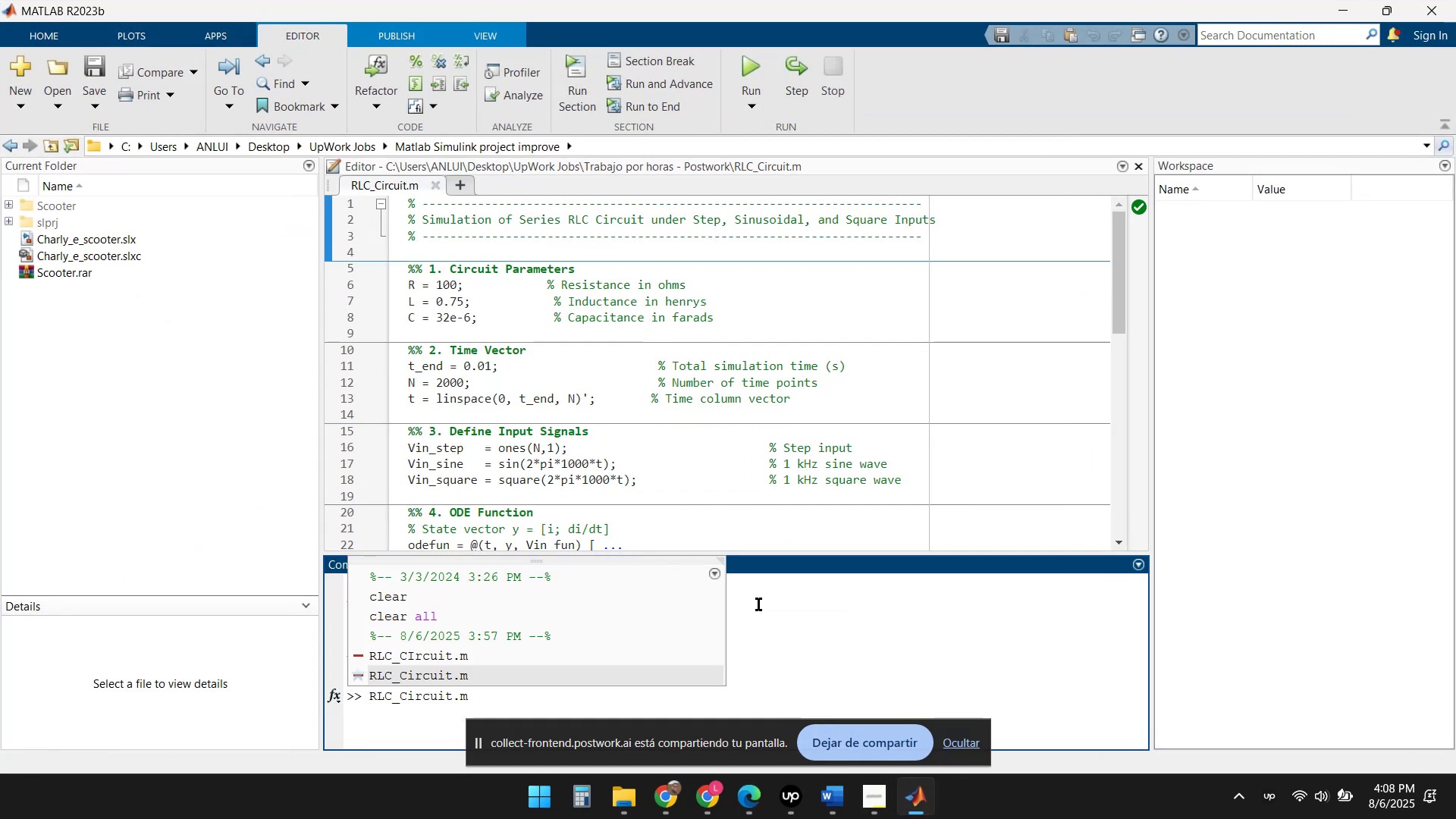 
key(Backspace)
 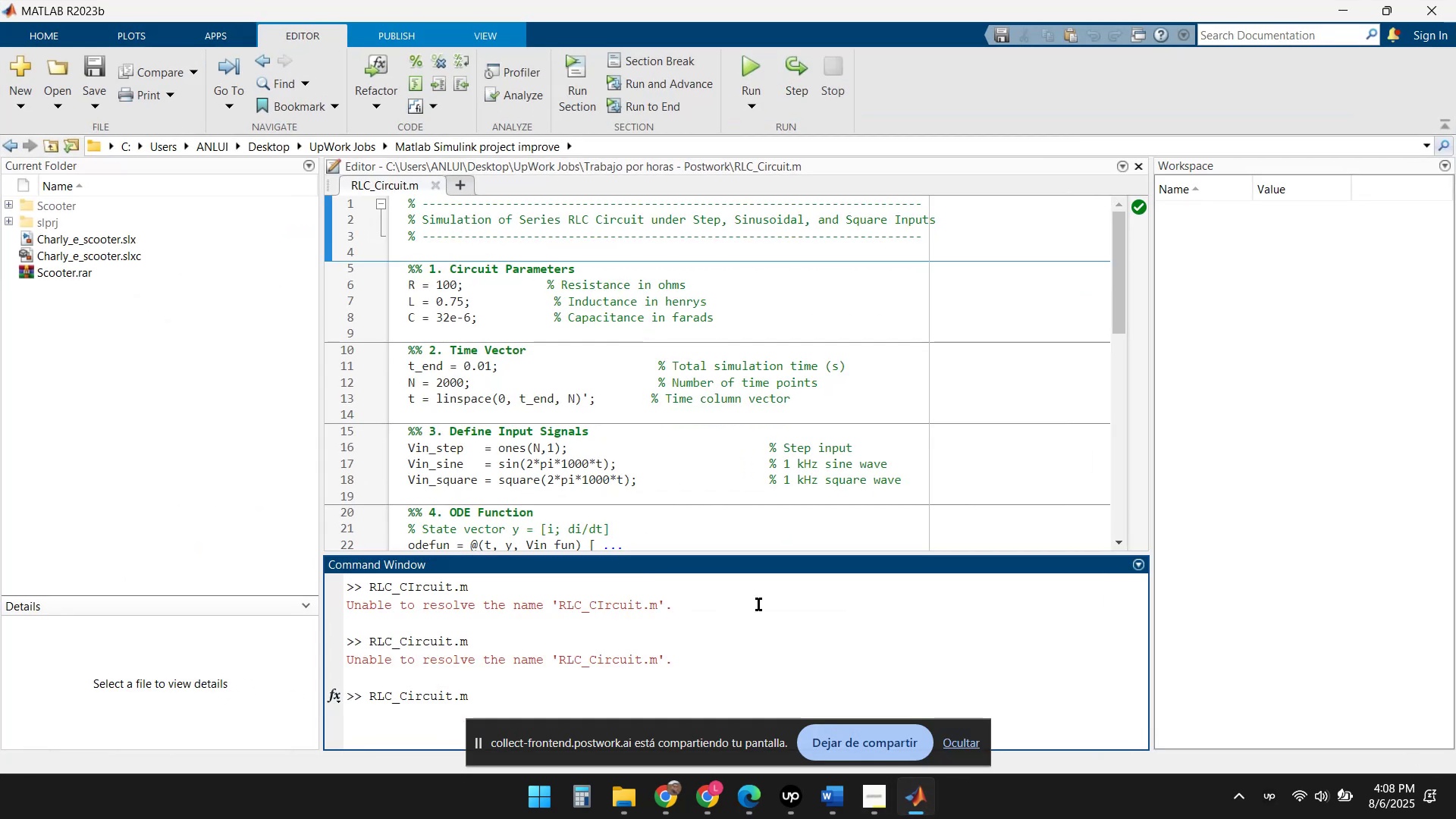 
key(Backspace)
 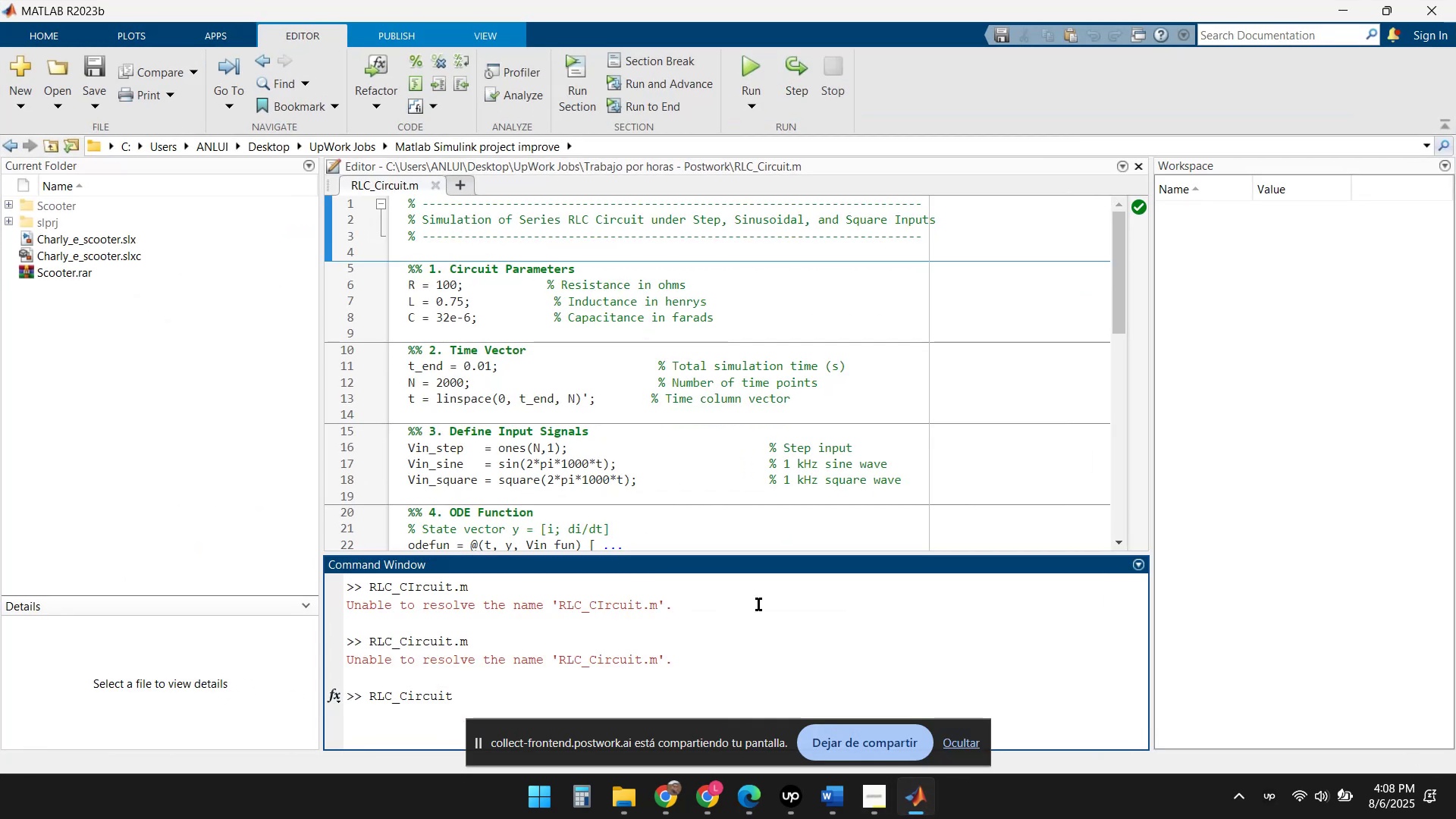 
key(Enter)
 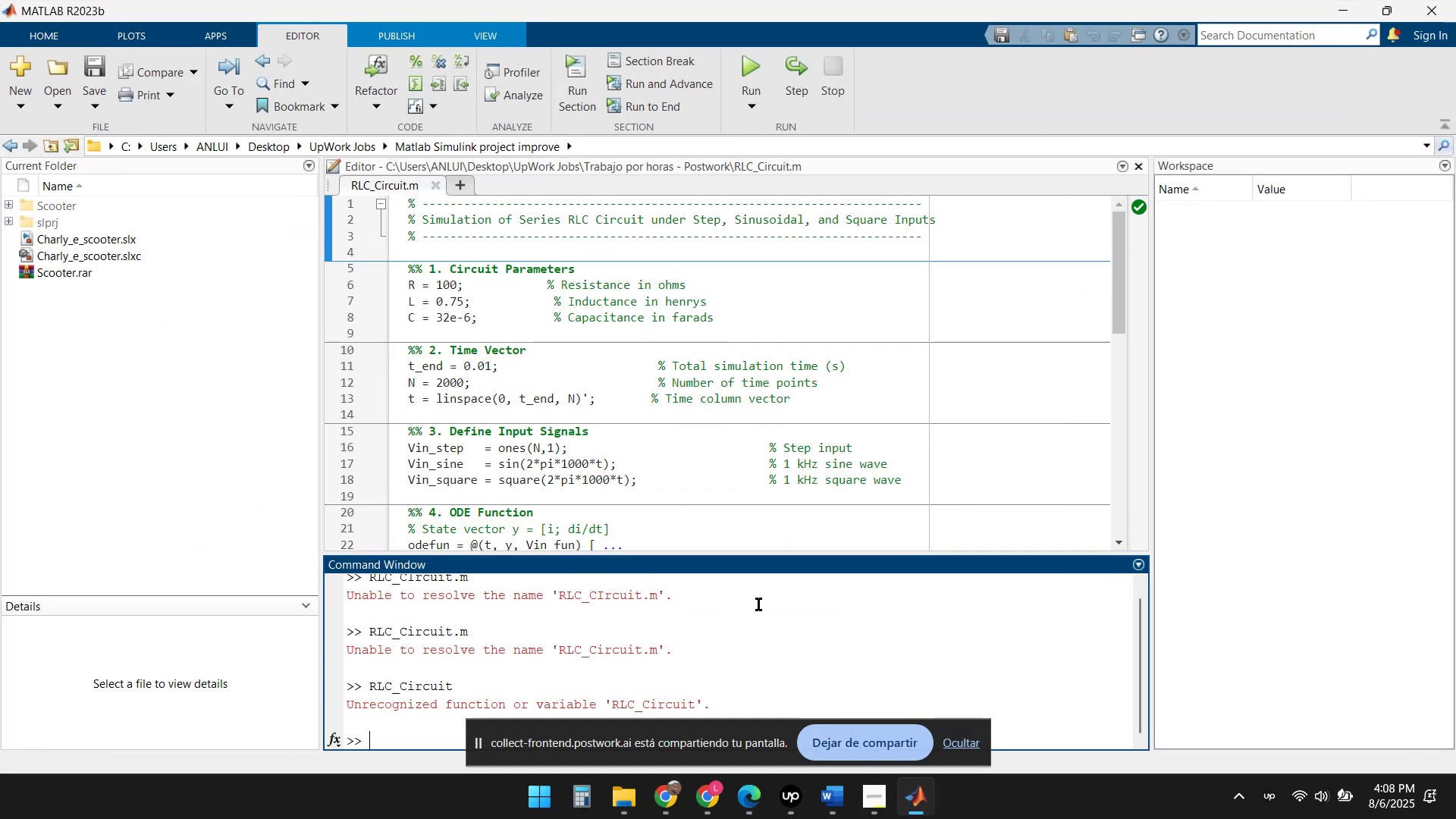 
scroll: coordinate [1250, 464], scroll_direction: down, amount: 8.0
 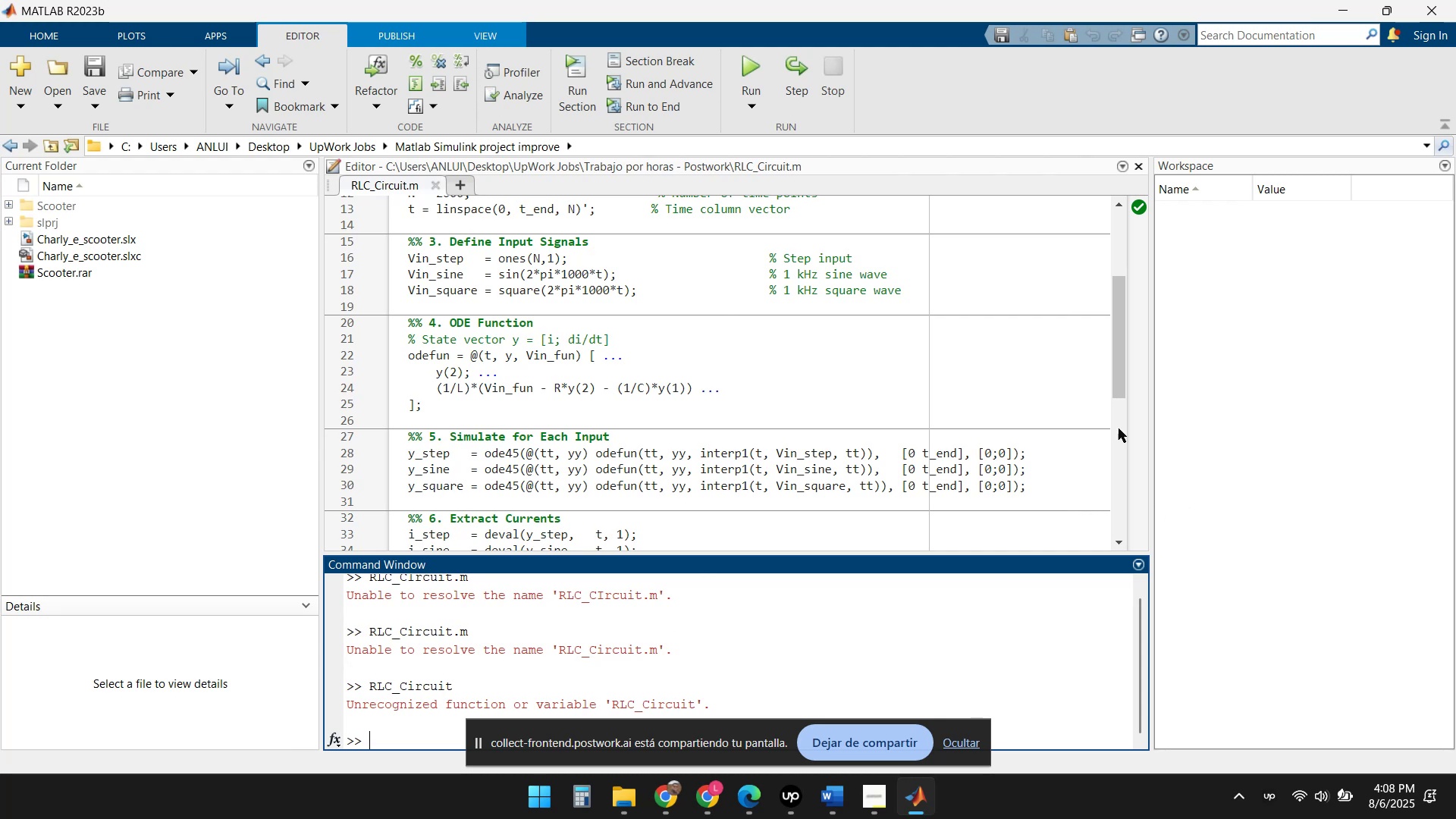 
scroll: coordinate [1106, 352], scroll_direction: down, amount: 3.0
 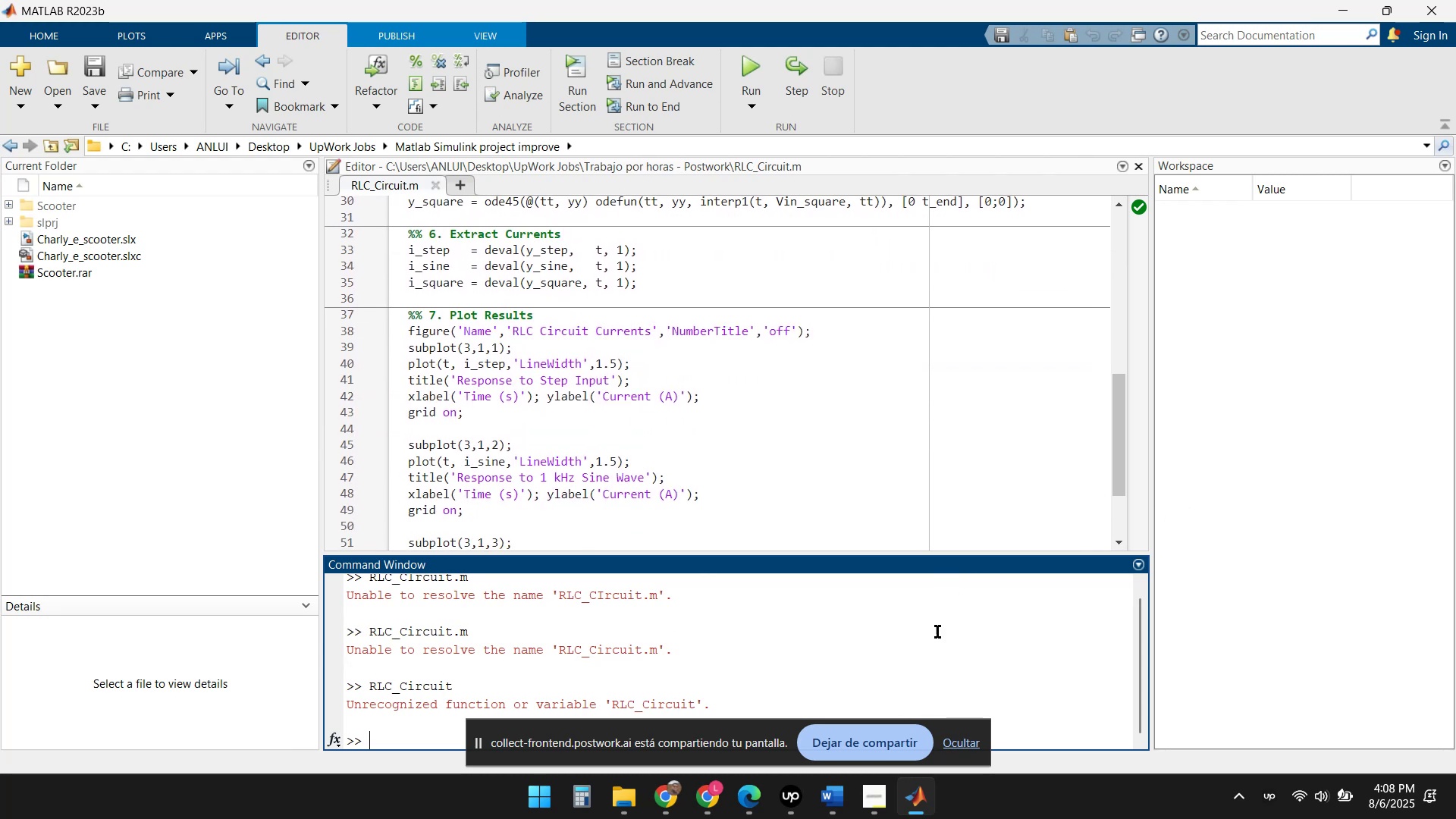 
left_click([969, 739])
 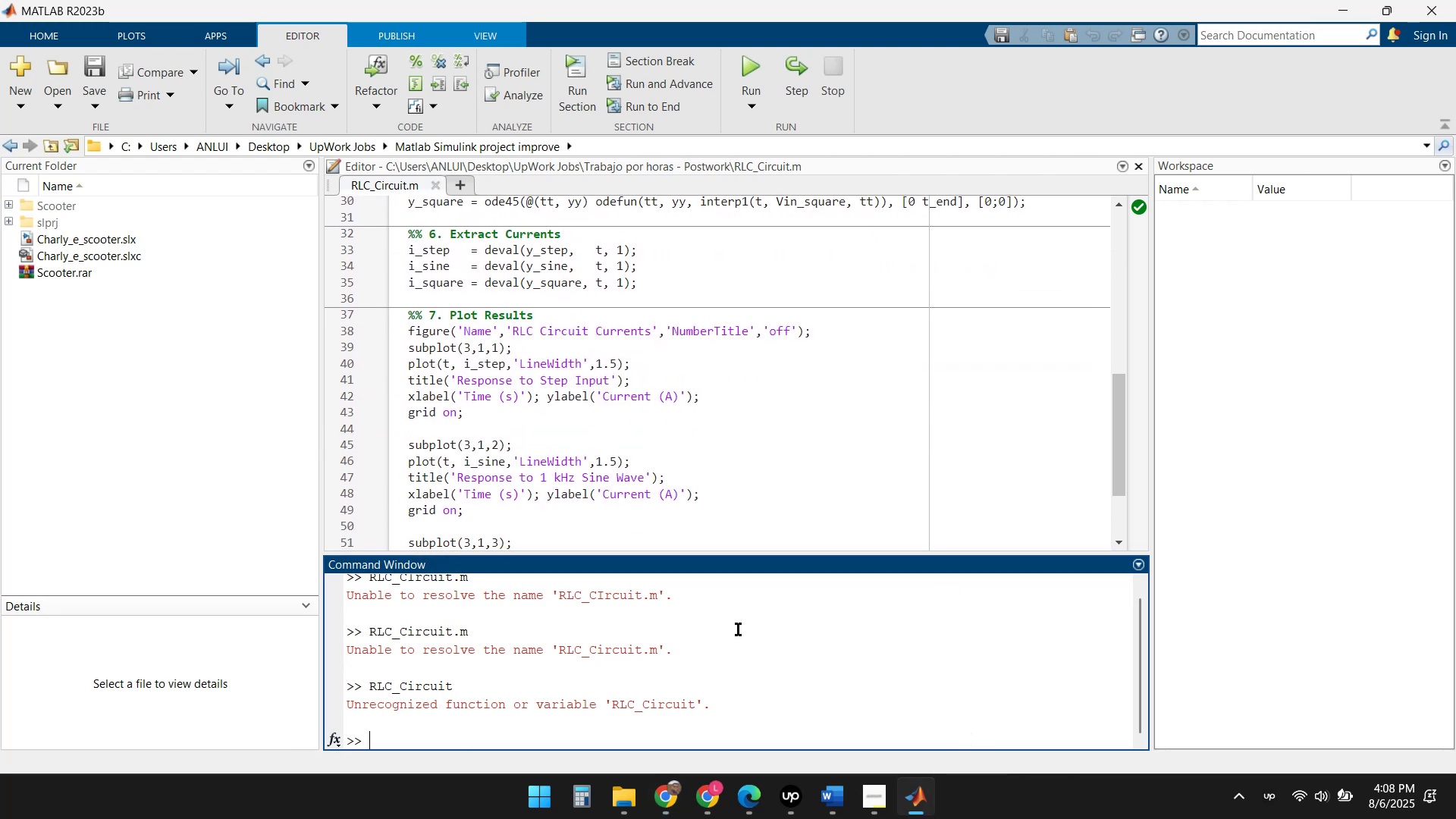 
scroll: coordinate [508, 695], scroll_direction: down, amount: 2.0
 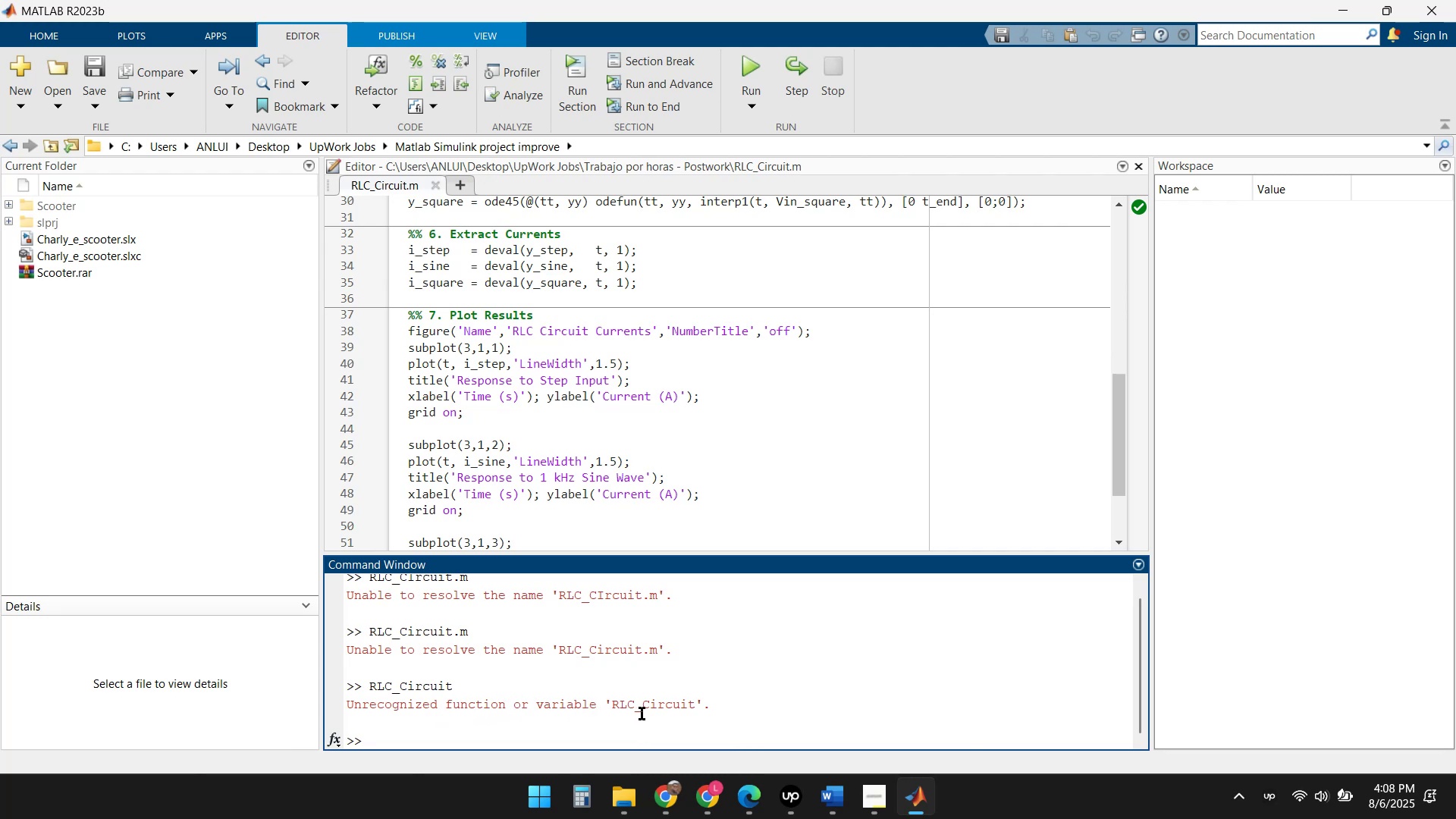 
wait(9.18)
 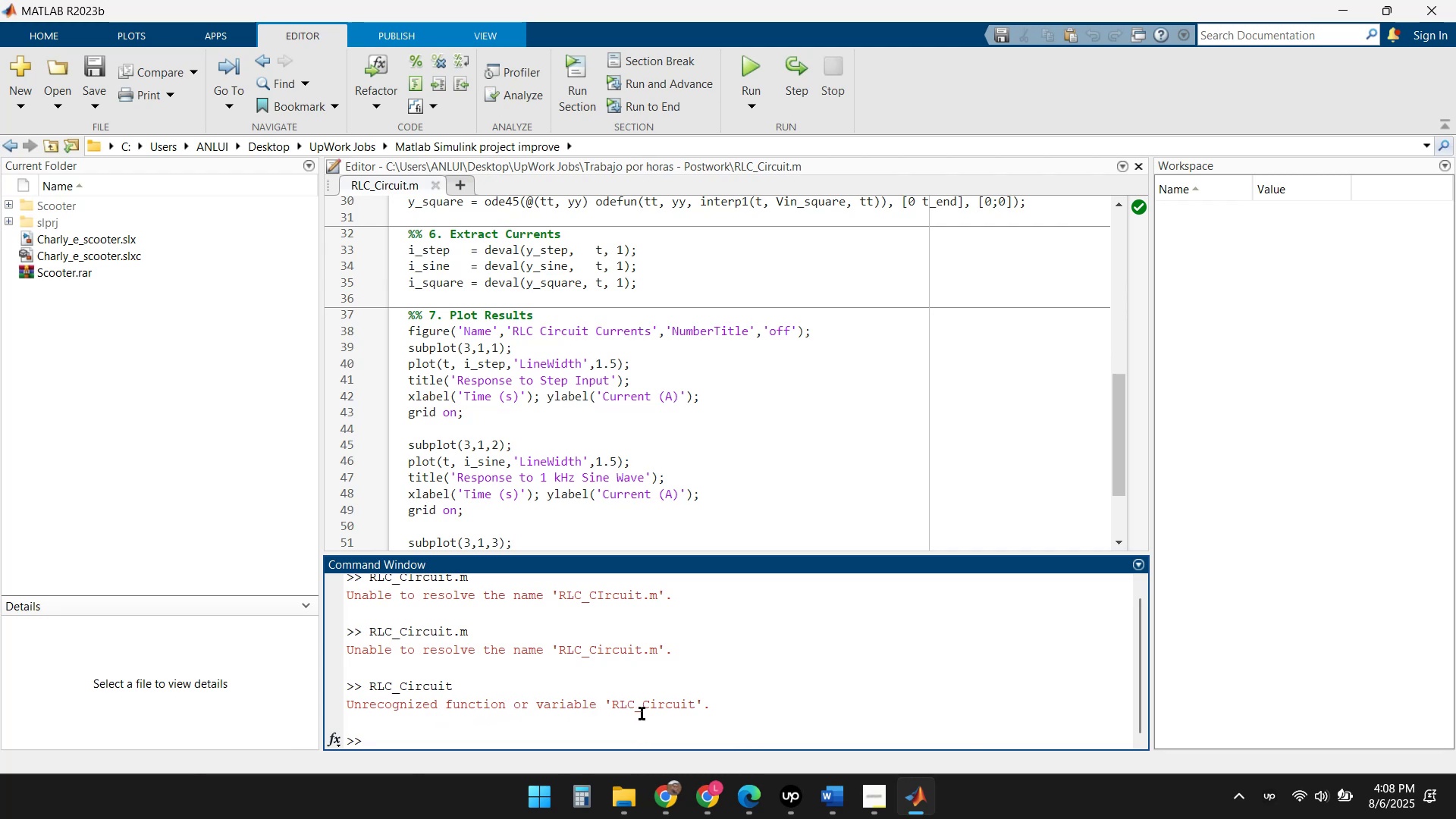 
left_click([41, 35])
 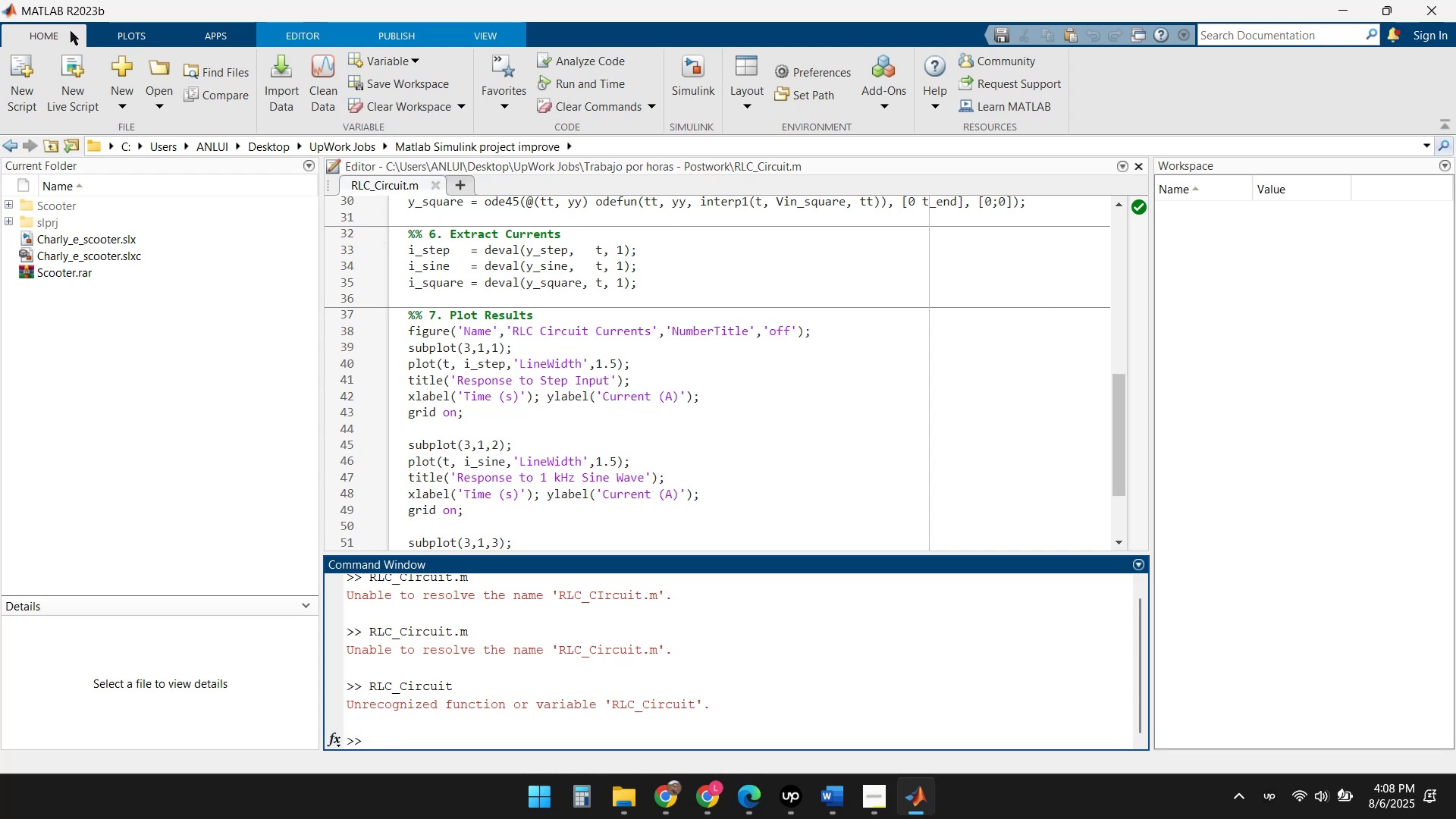 
left_click([102, 31])
 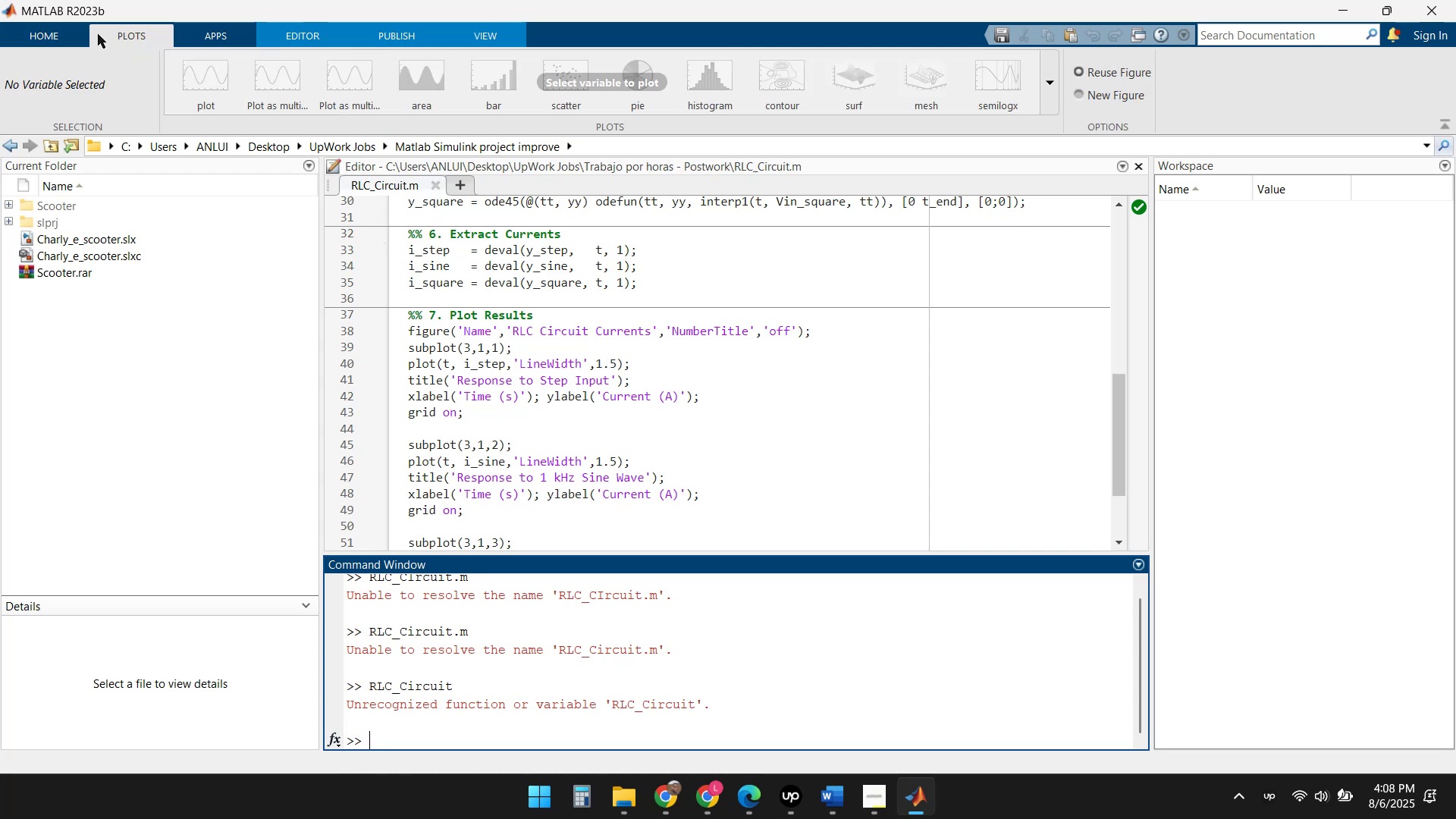 
left_click([52, 36])
 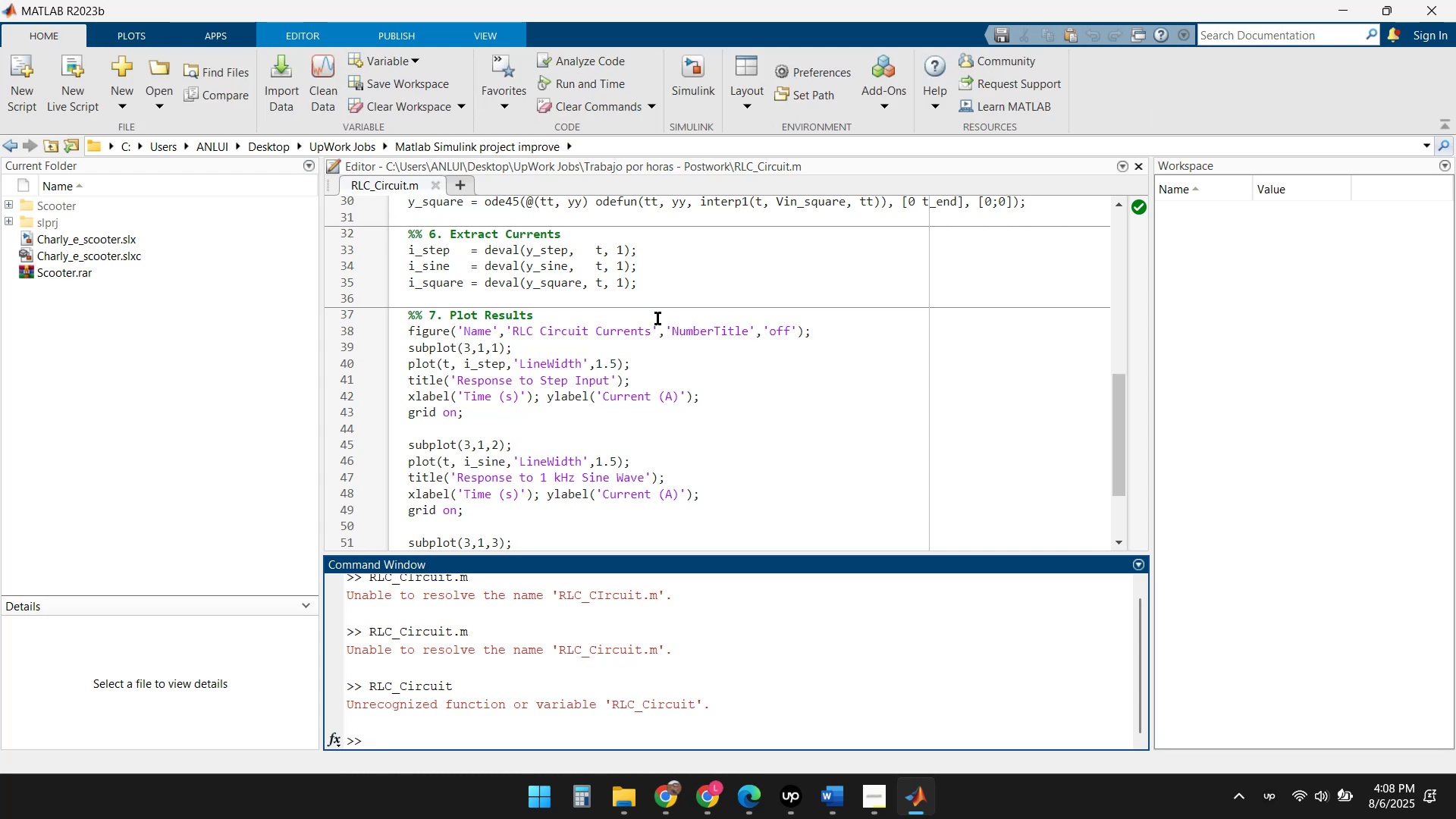 
left_click([585, 85])
 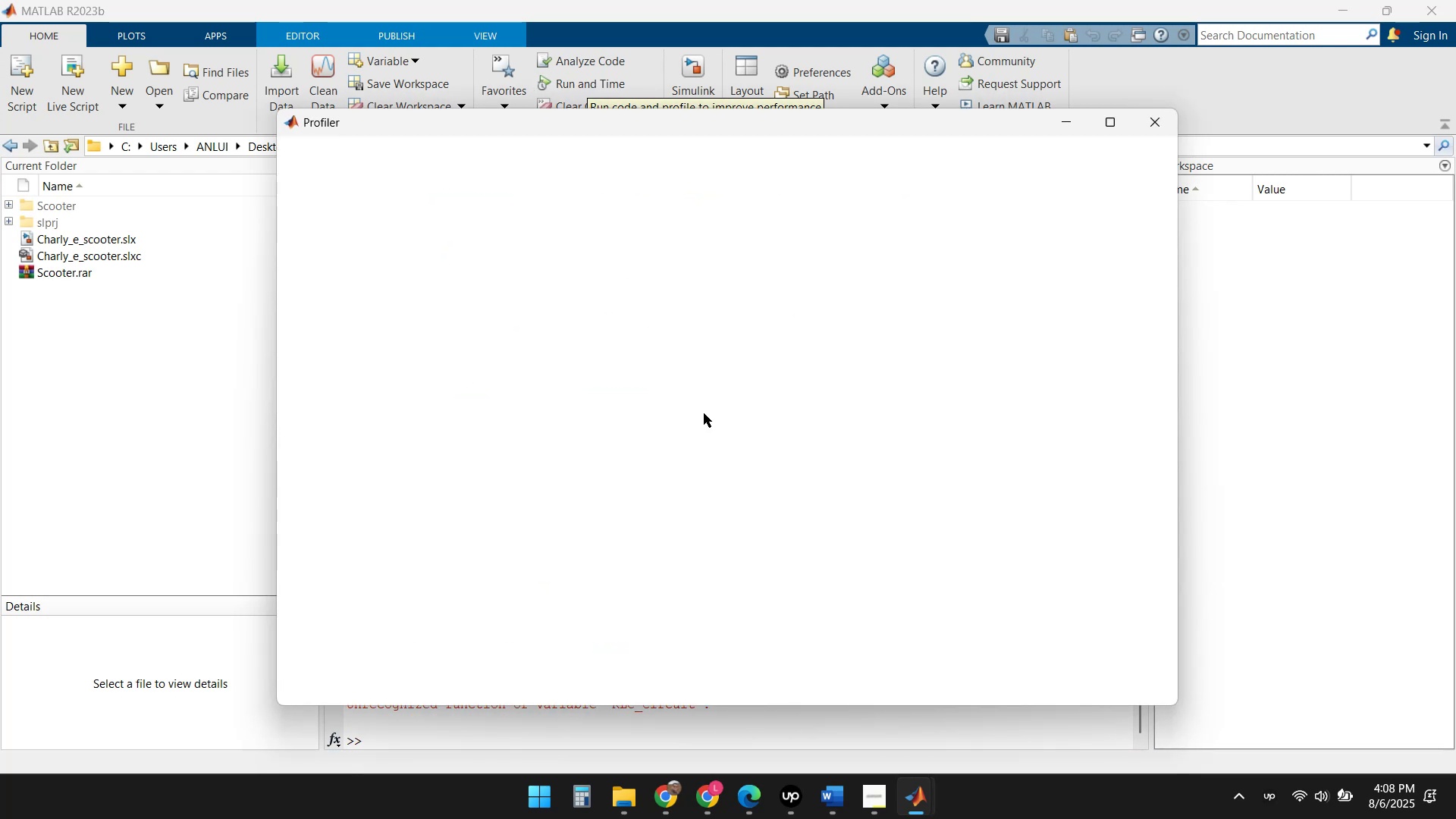 
wait(9.96)
 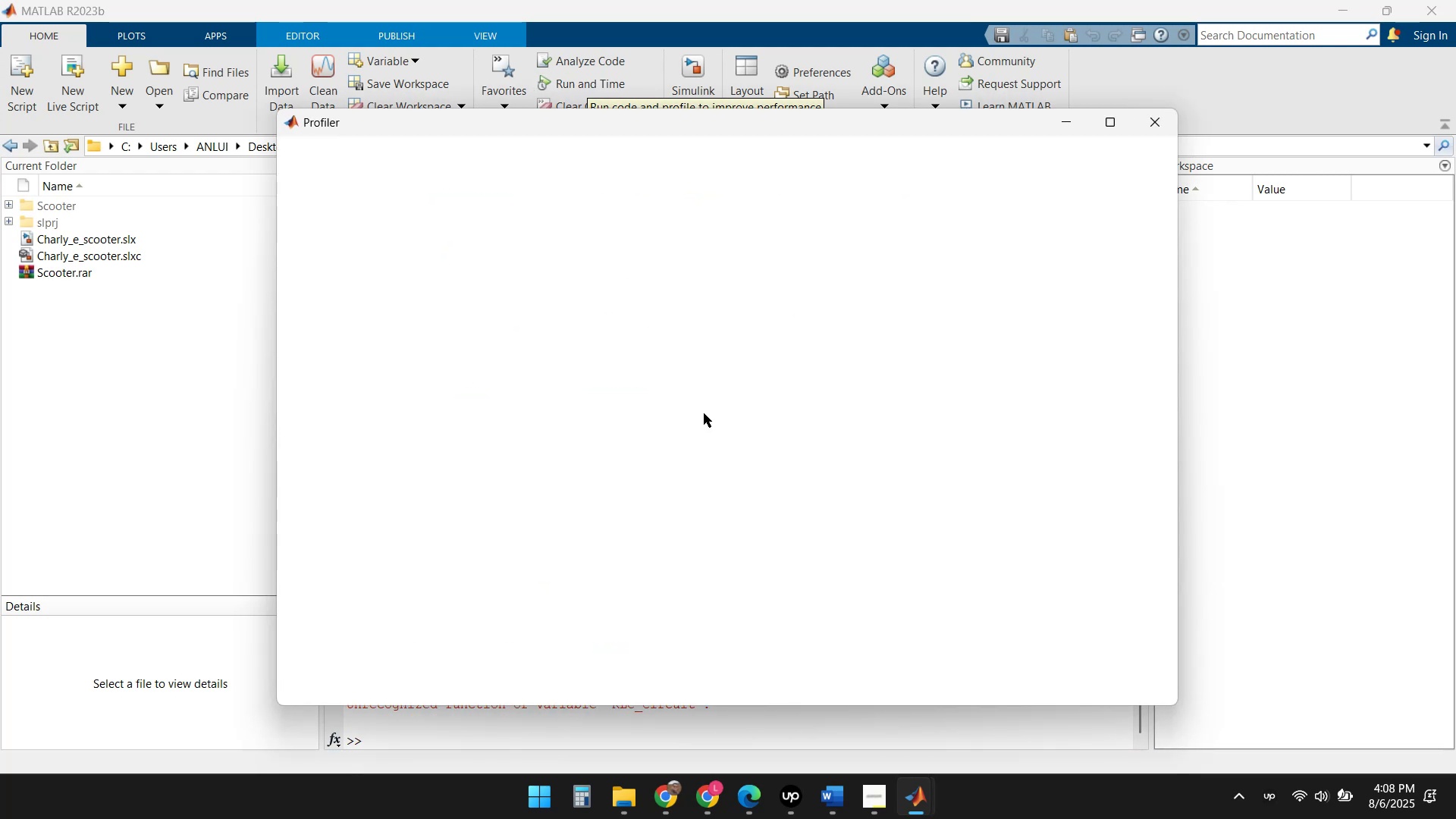 
scroll: coordinate [940, 398], scroll_direction: down, amount: 4.0
 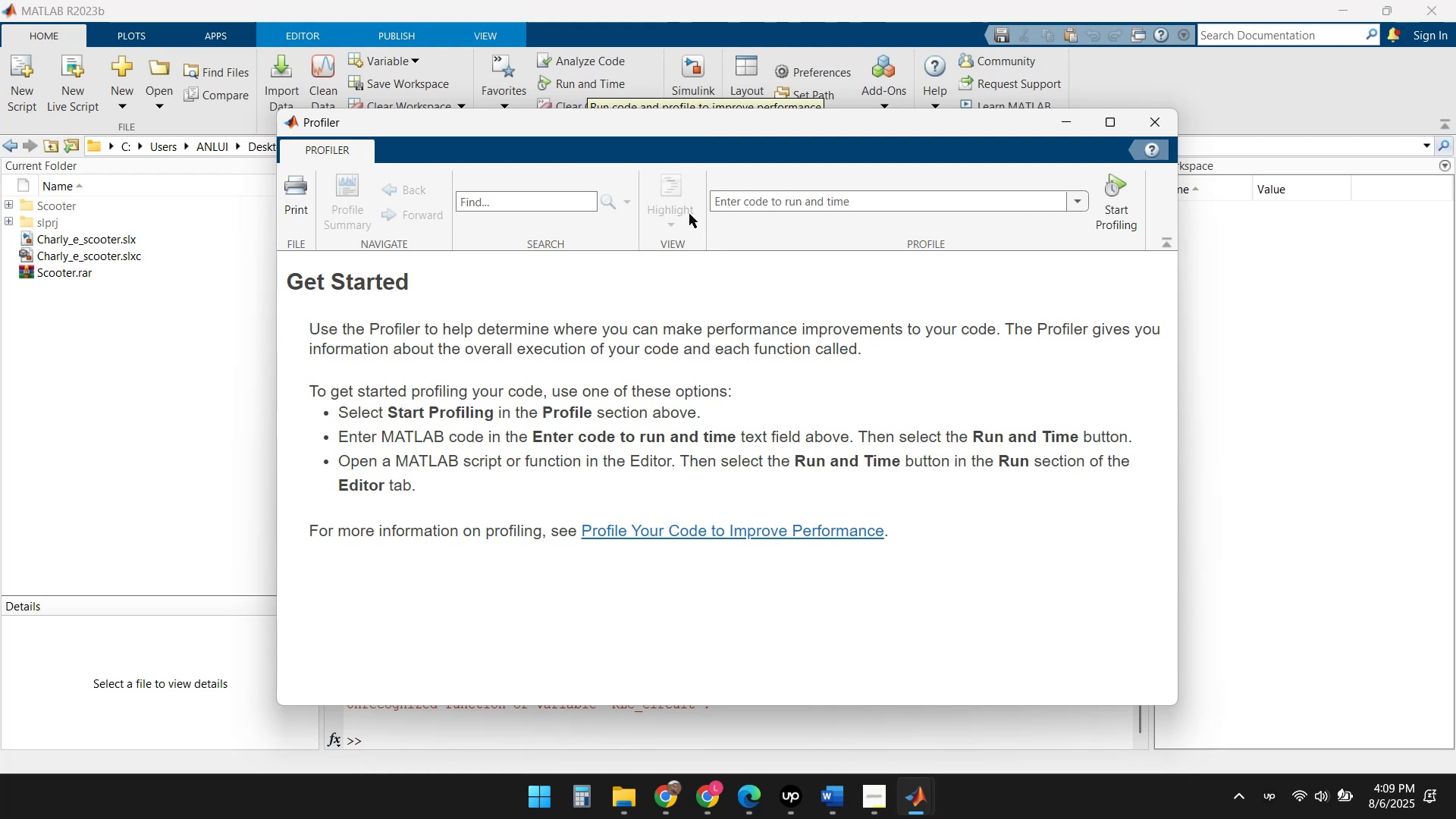 
left_click([1156, 125])
 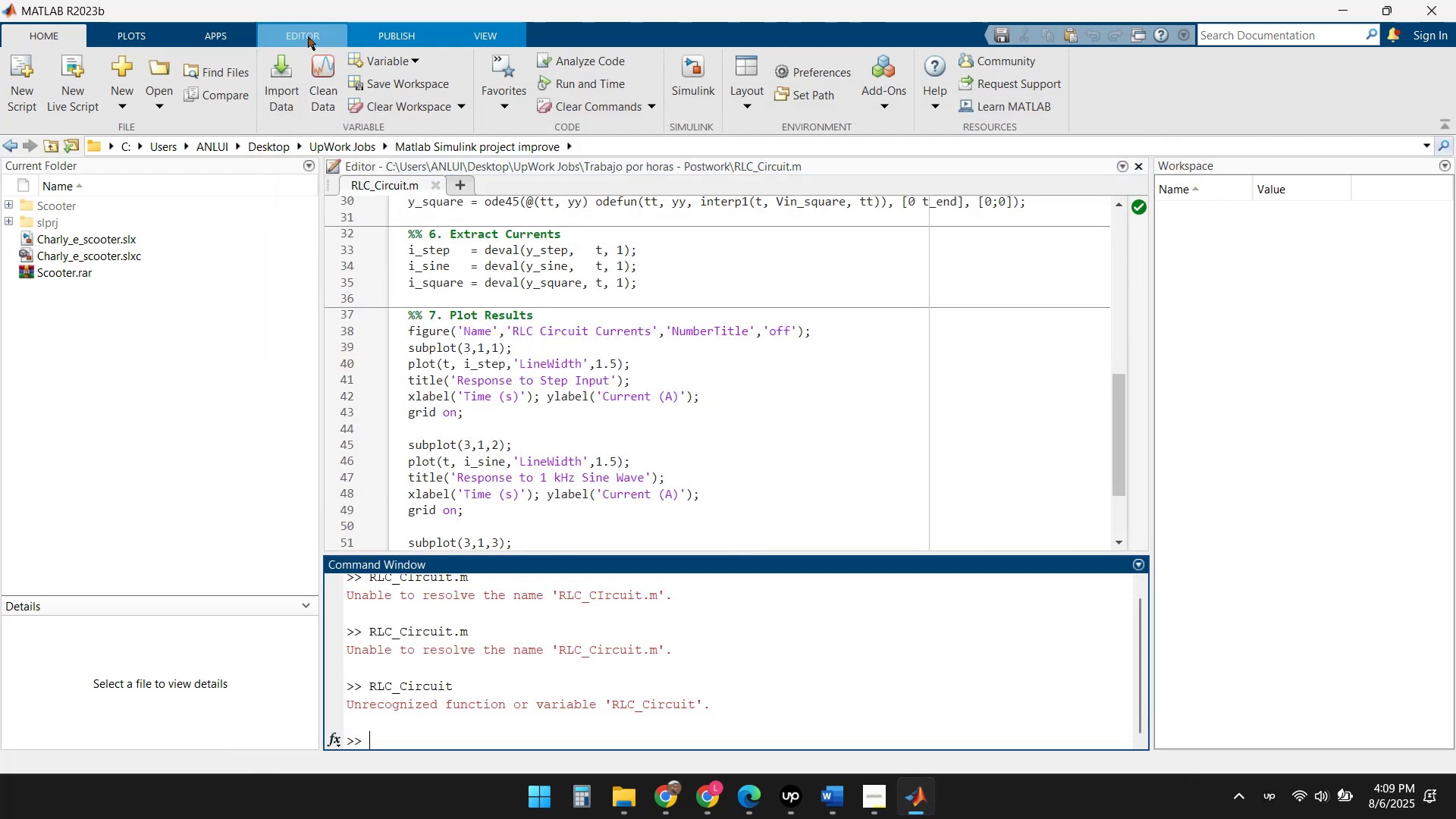 
wait(9.75)
 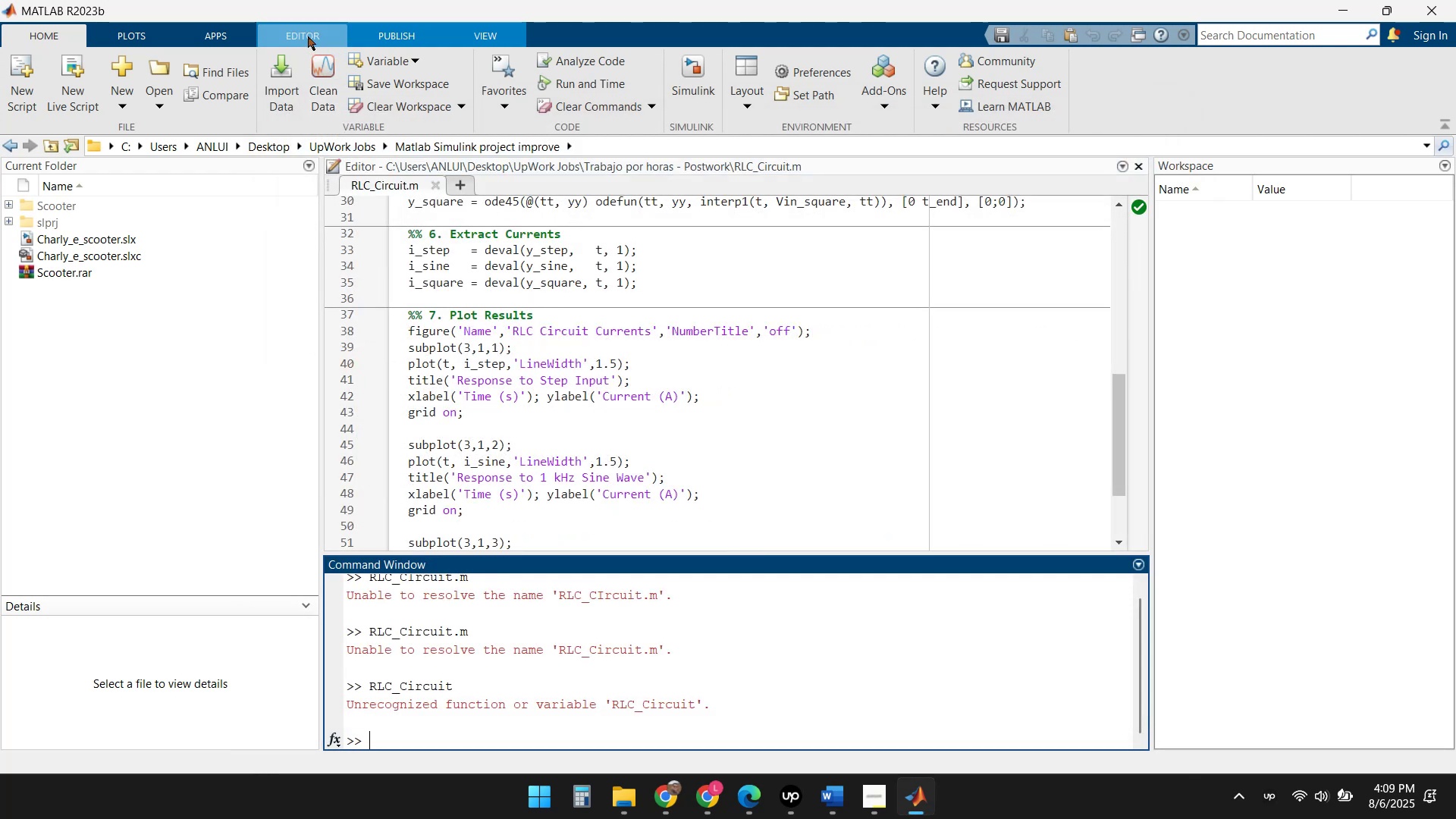 
left_click([122, 106])
 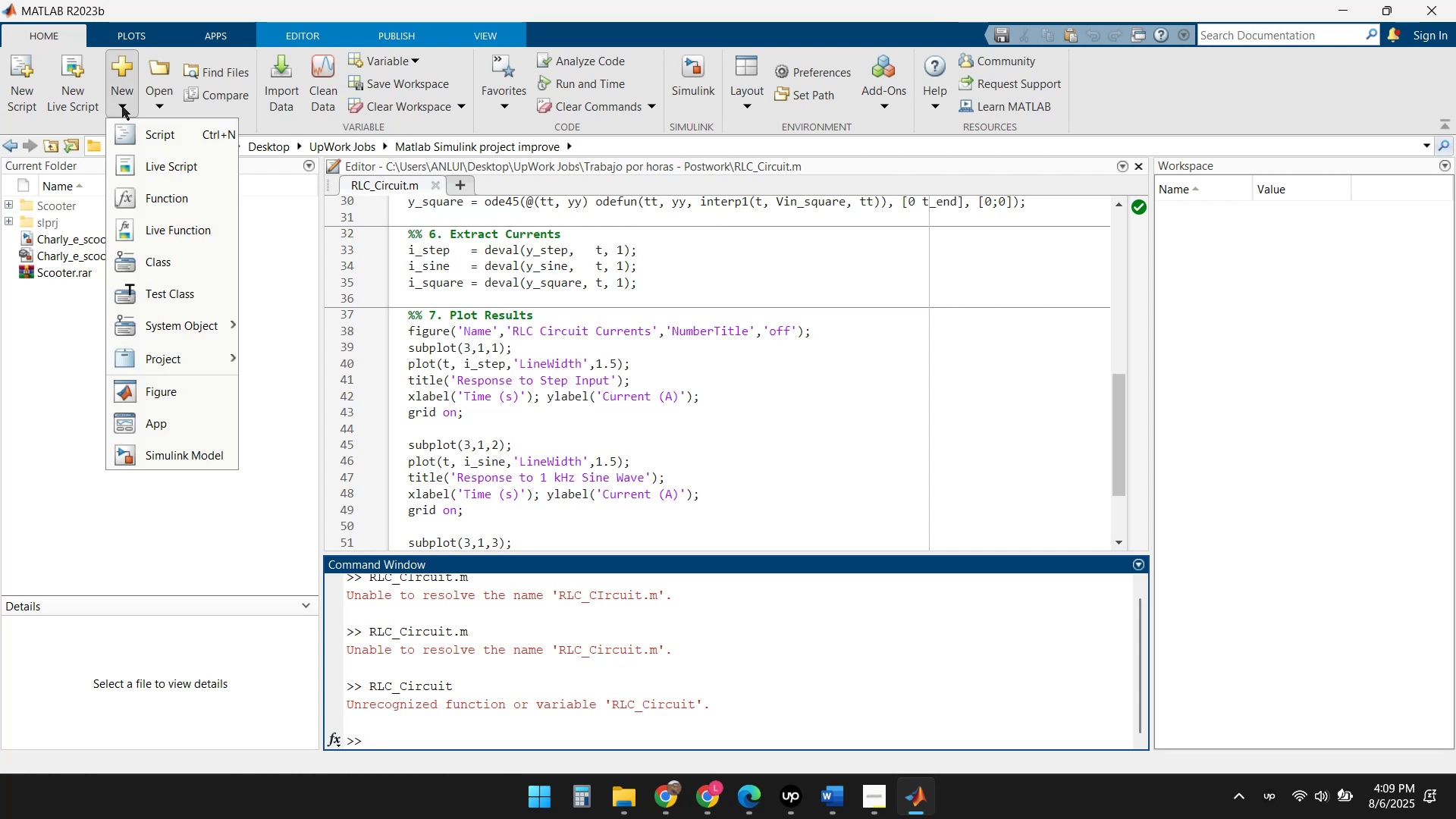 
mouse_move([209, 363])
 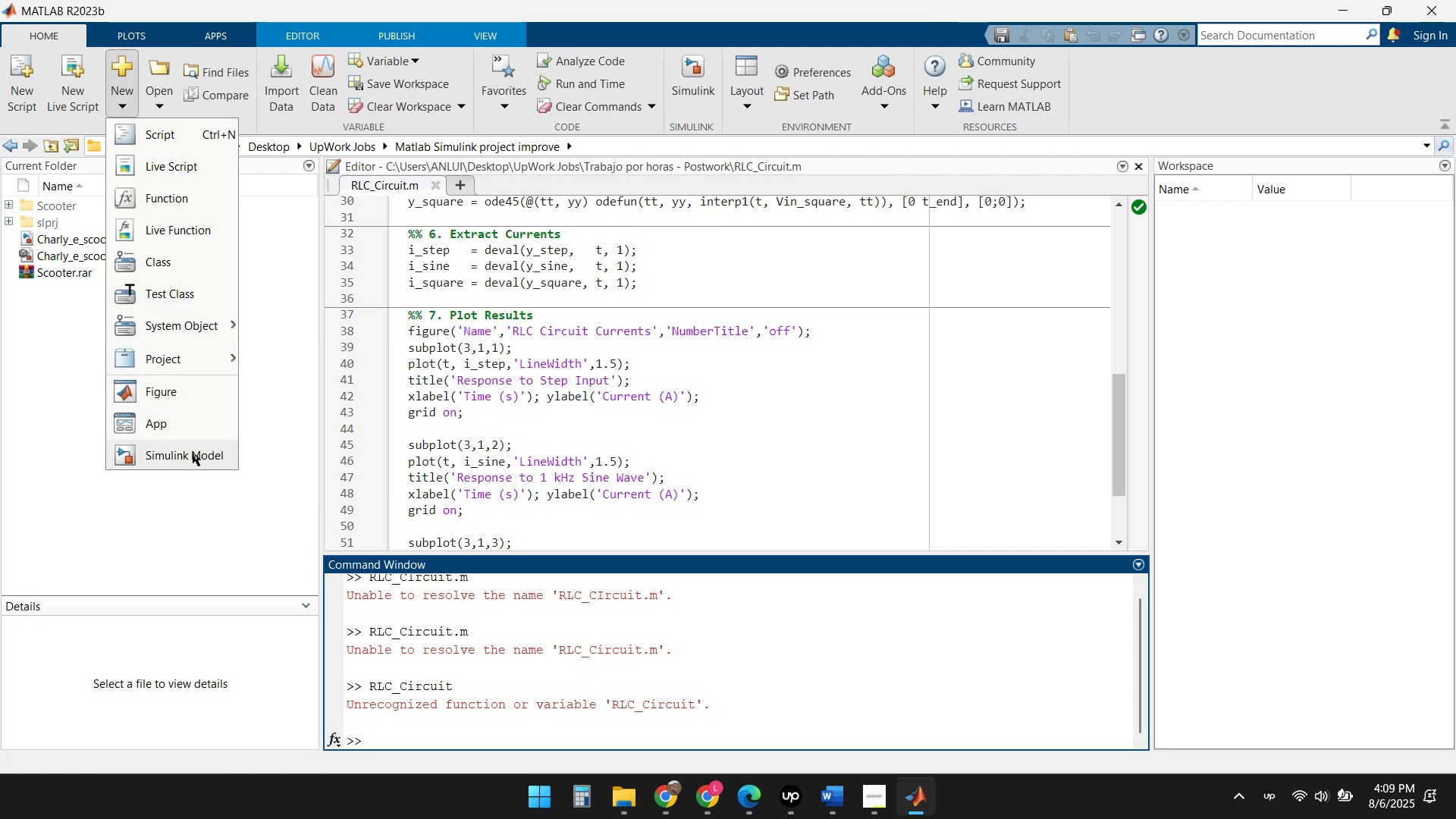 
left_click([188, 458])
 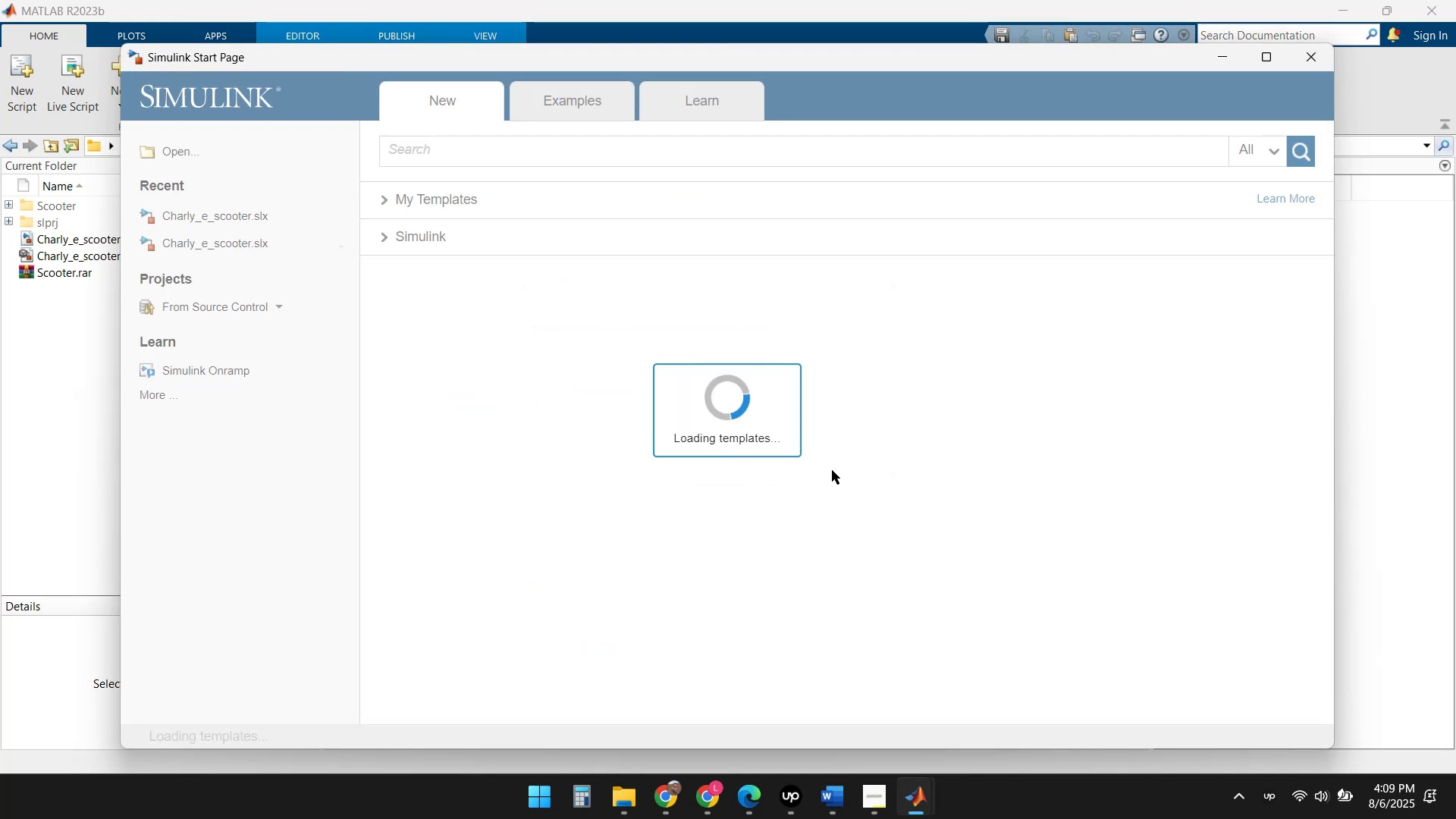 
wait(9.62)
 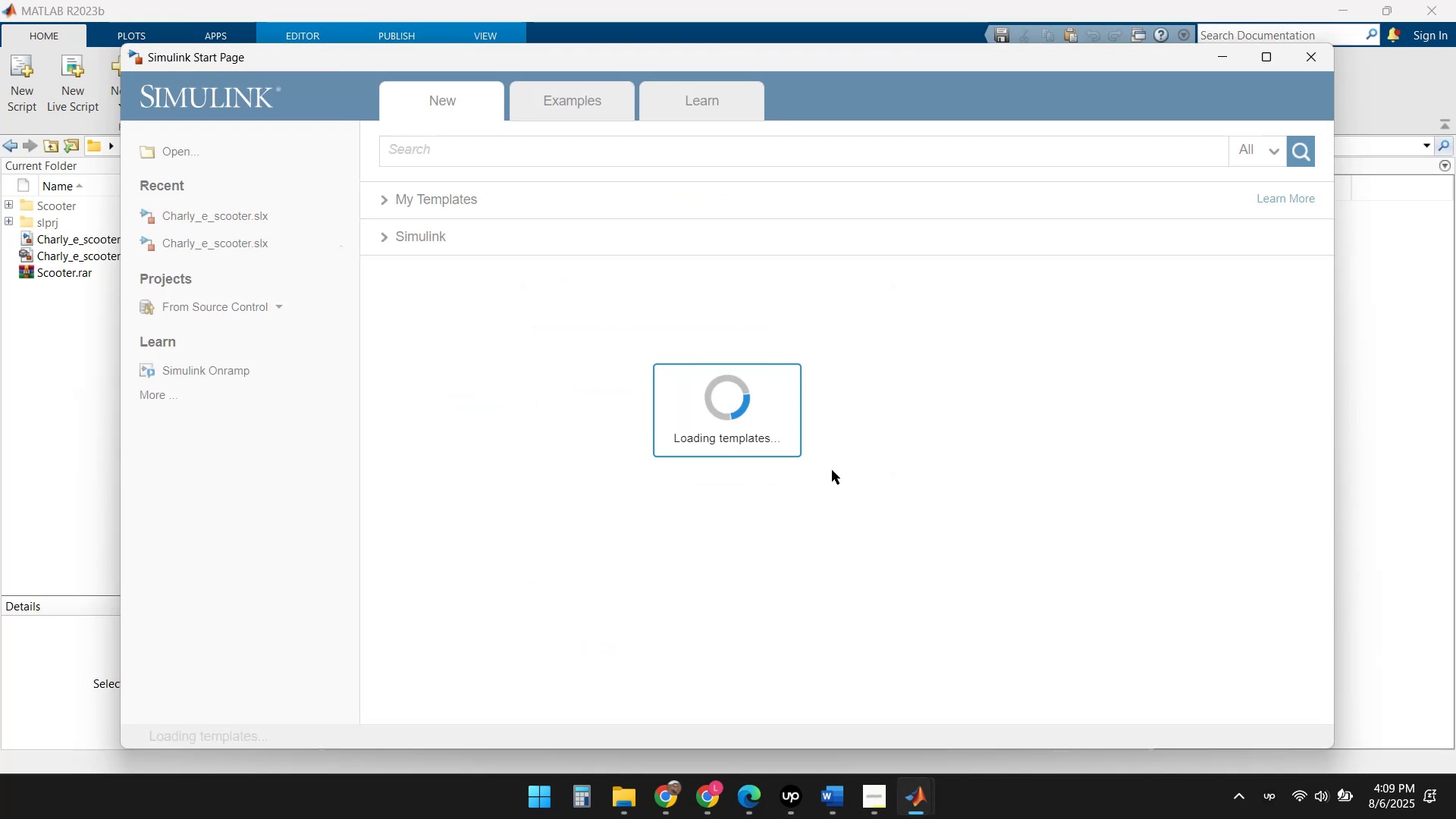 
left_click([174, 152])
 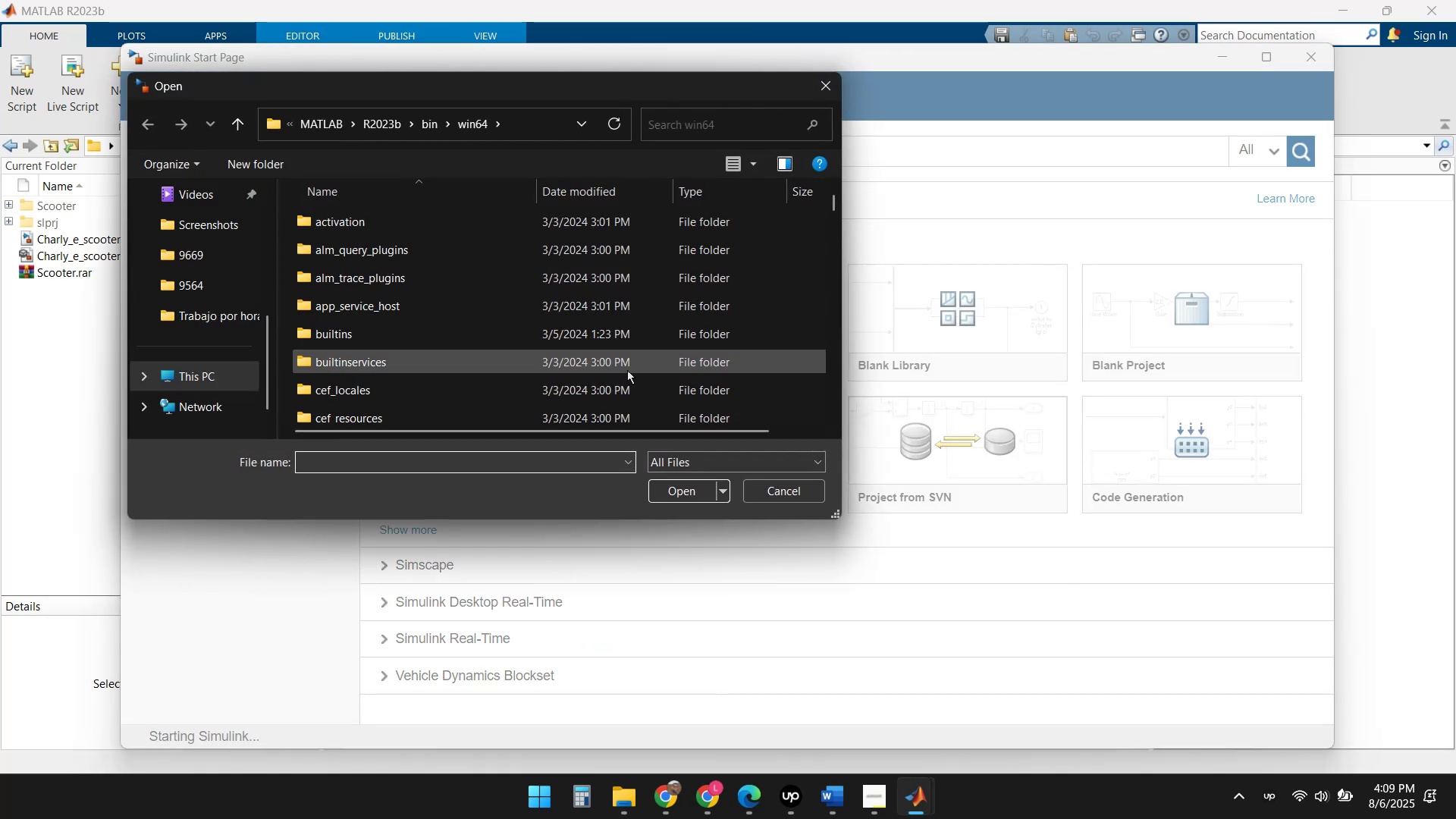 
left_click([777, 490])
 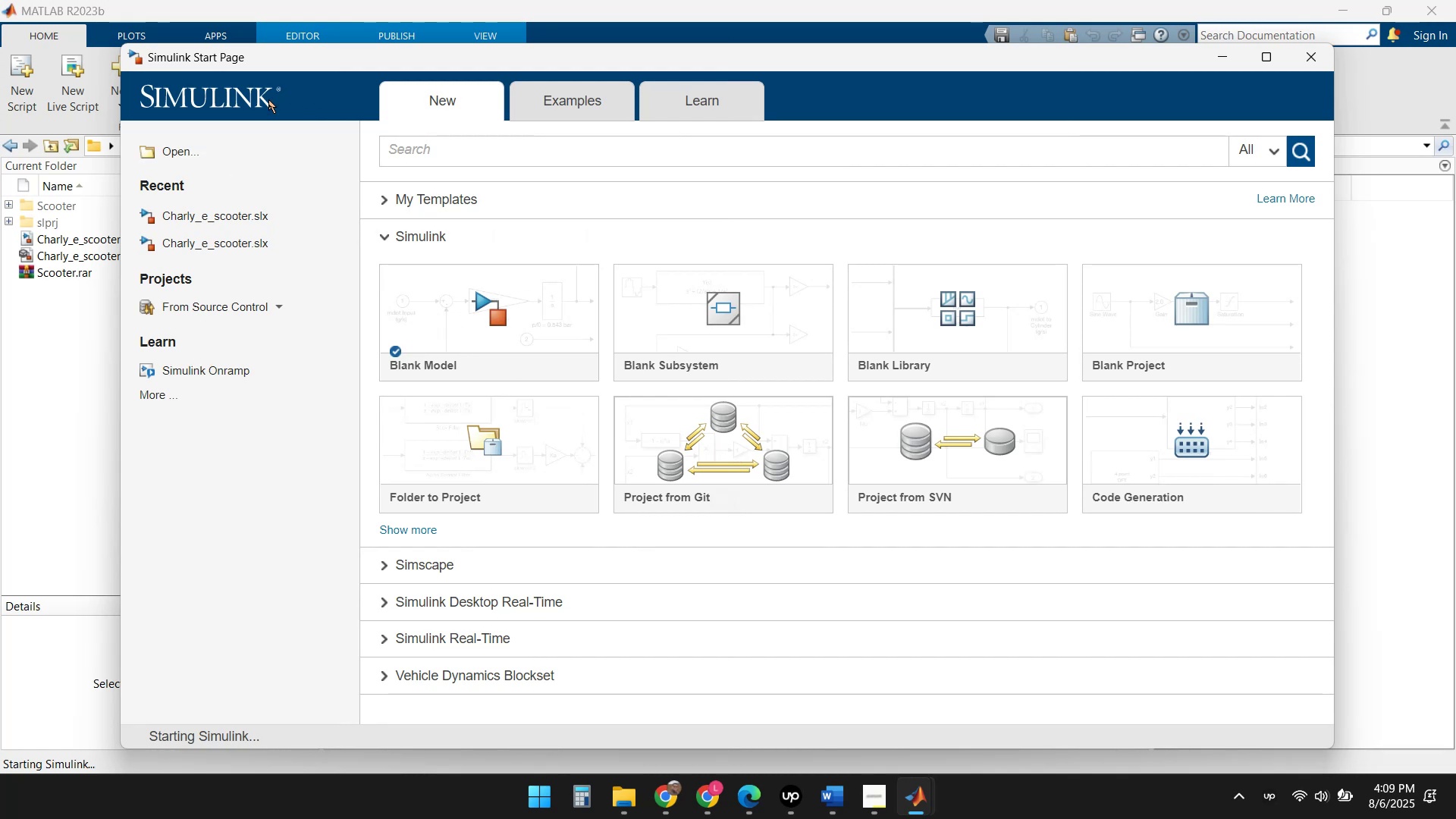 
left_click([441, 96])
 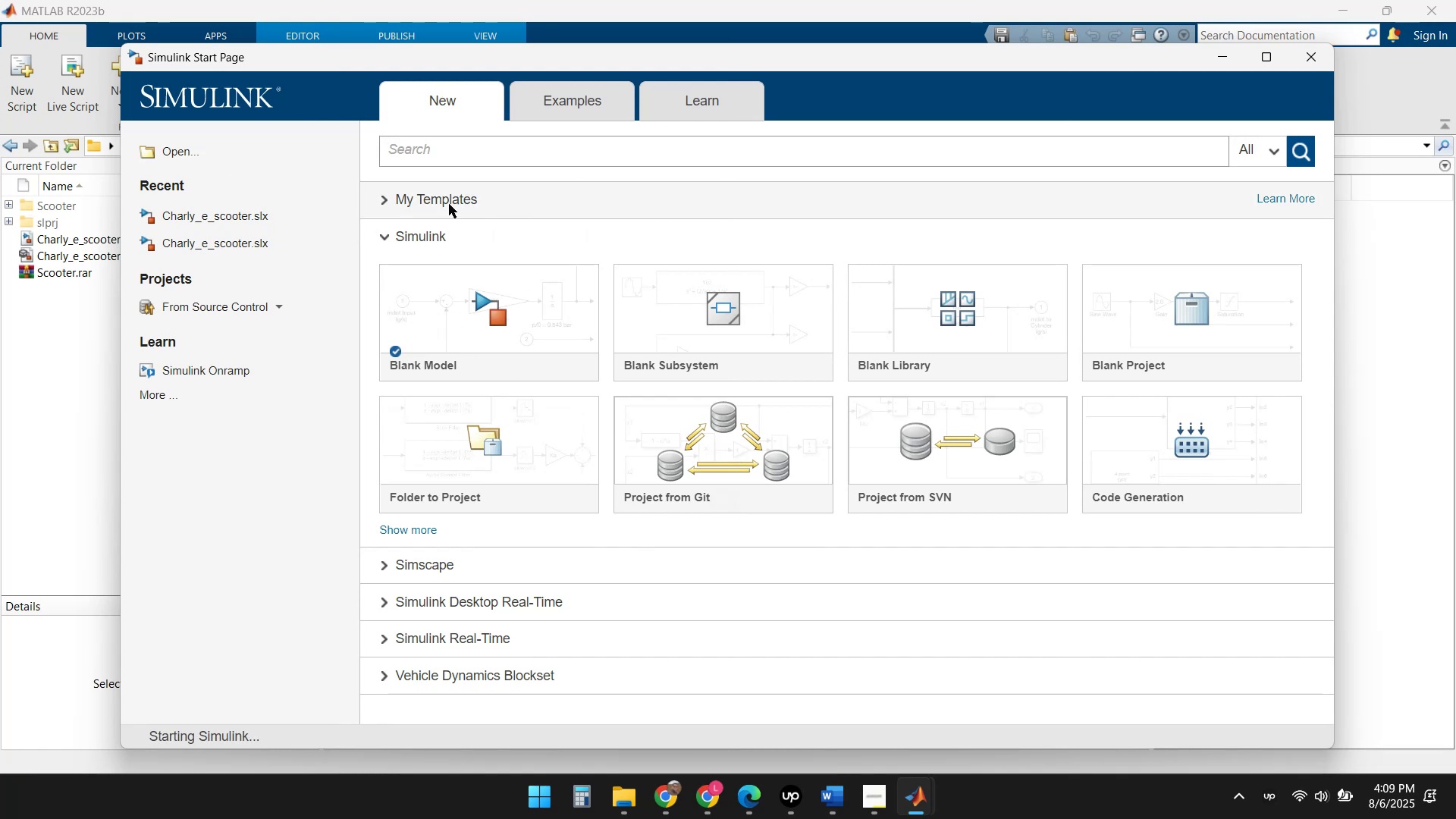 
left_click([383, 194])
 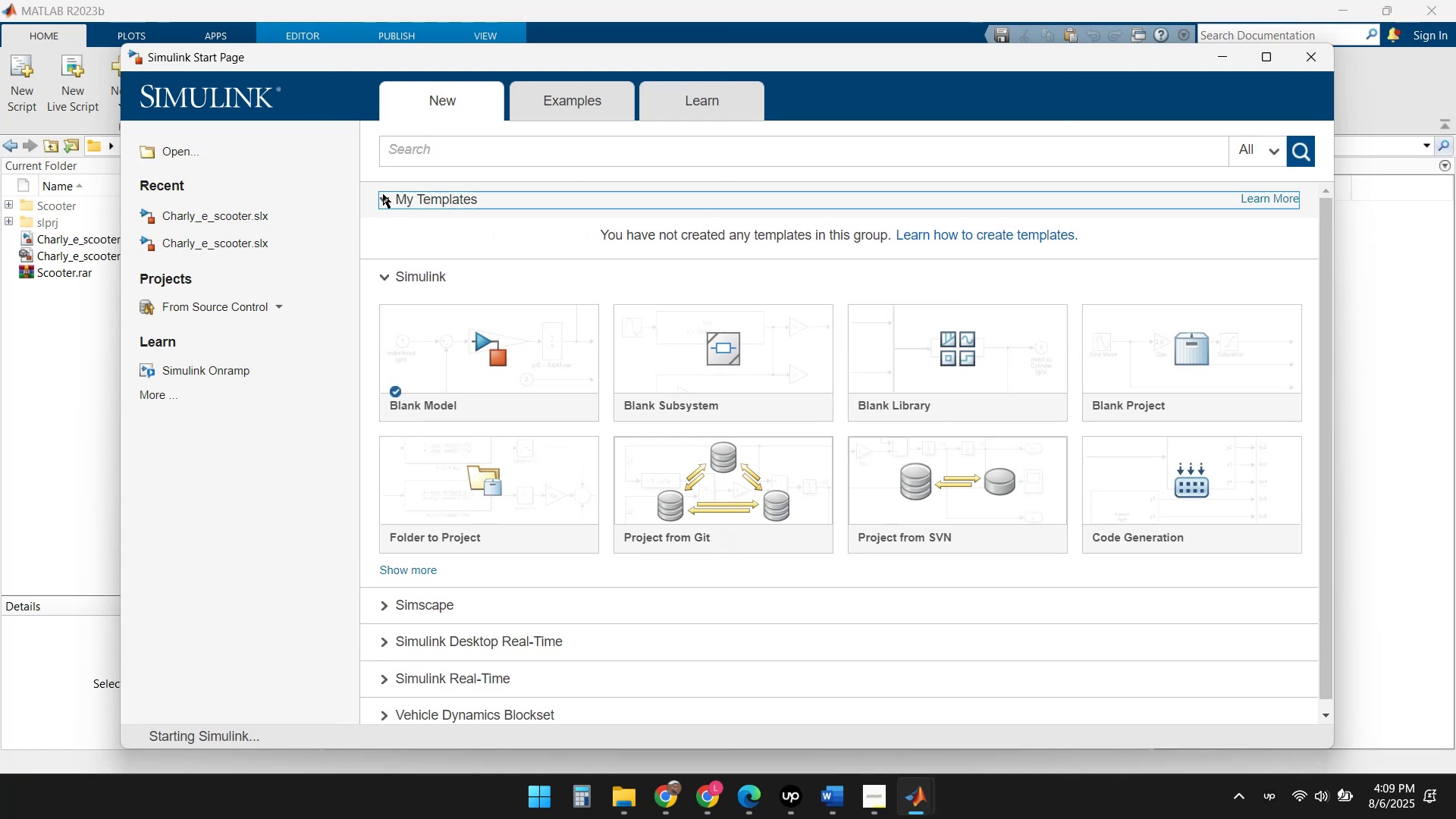 
left_click([383, 194])
 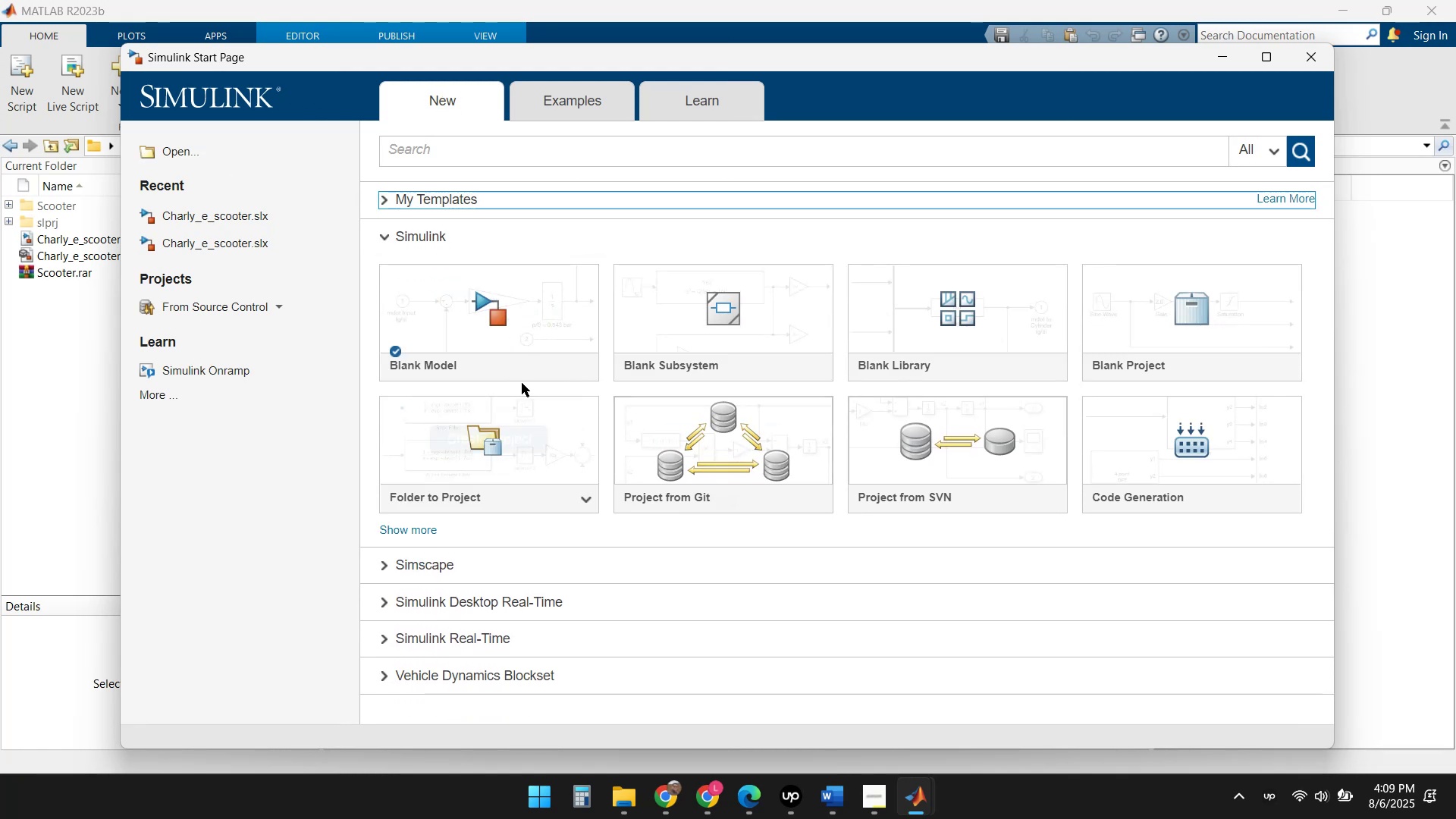 
left_click([503, 347])
 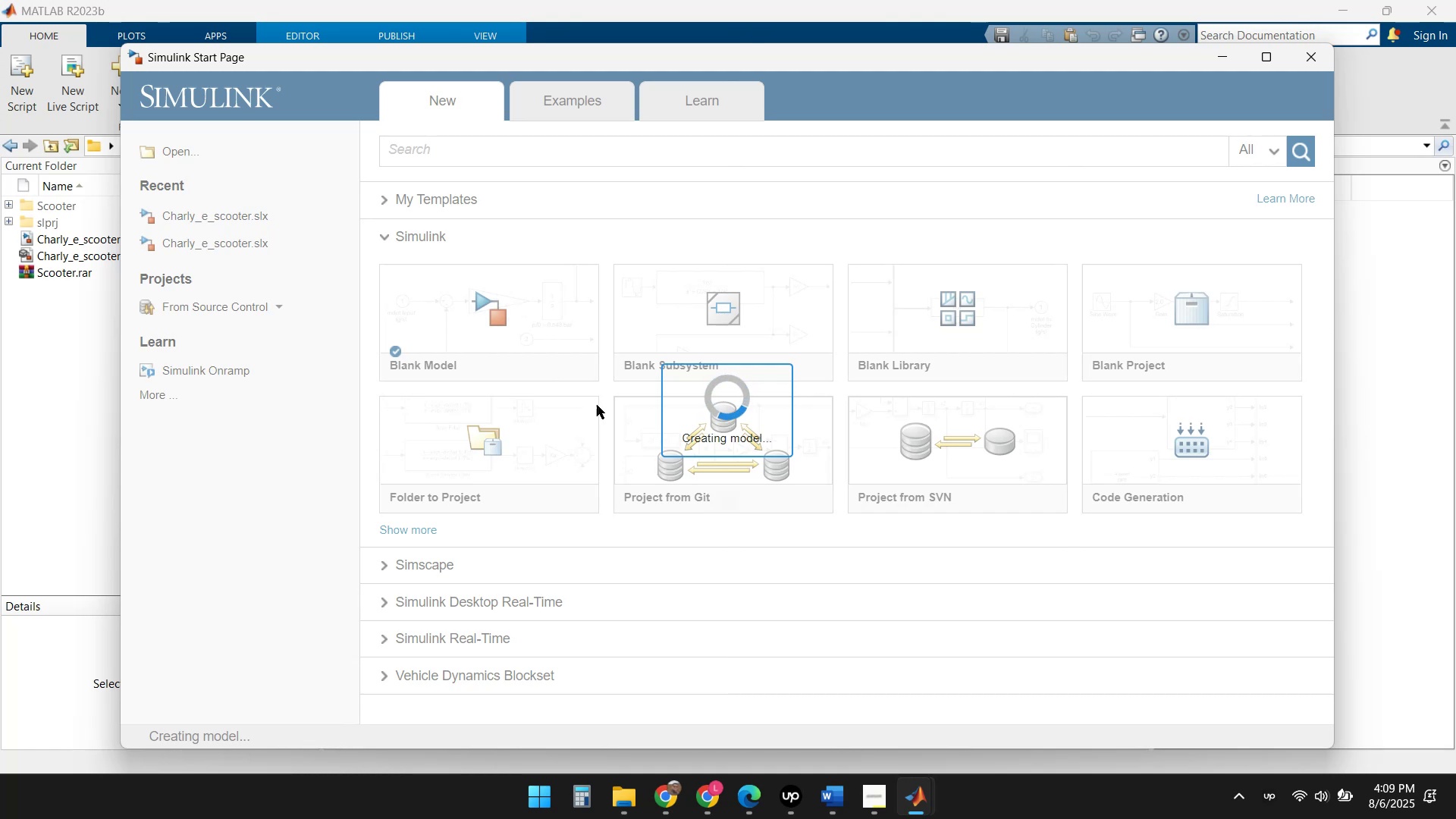 
wait(8.38)
 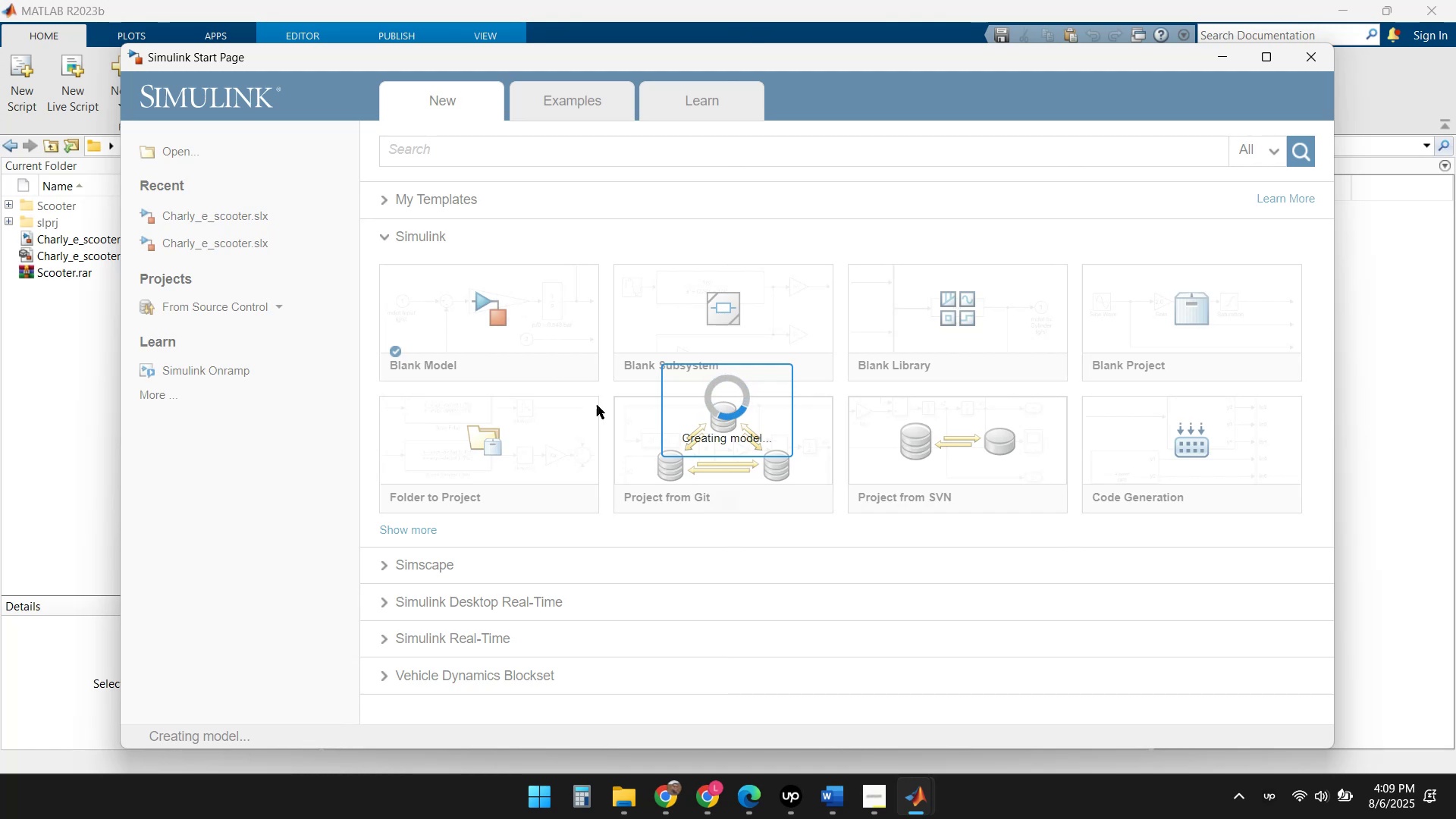 
left_click([1260, 60])
 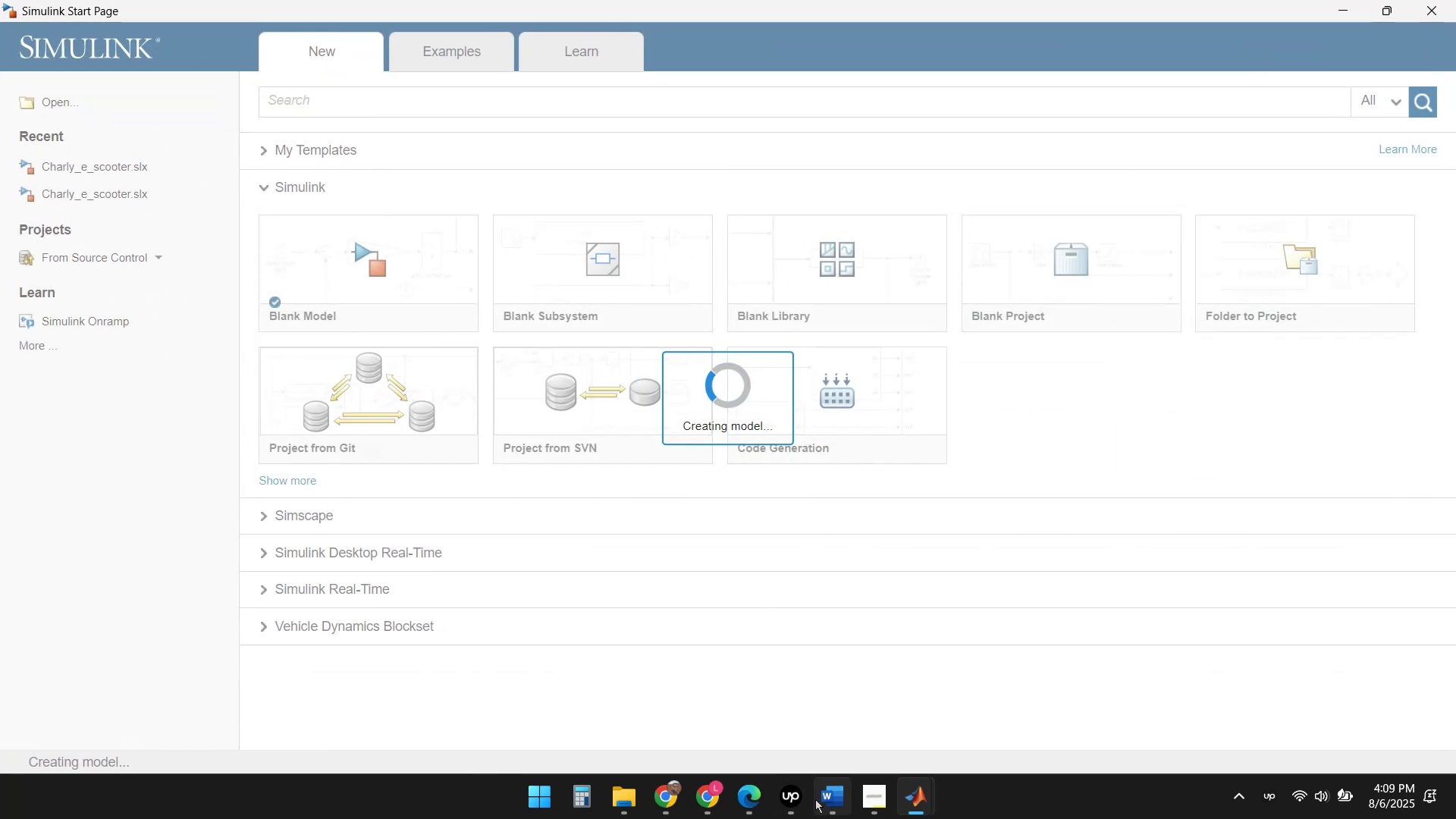 
left_click([742, 801])
 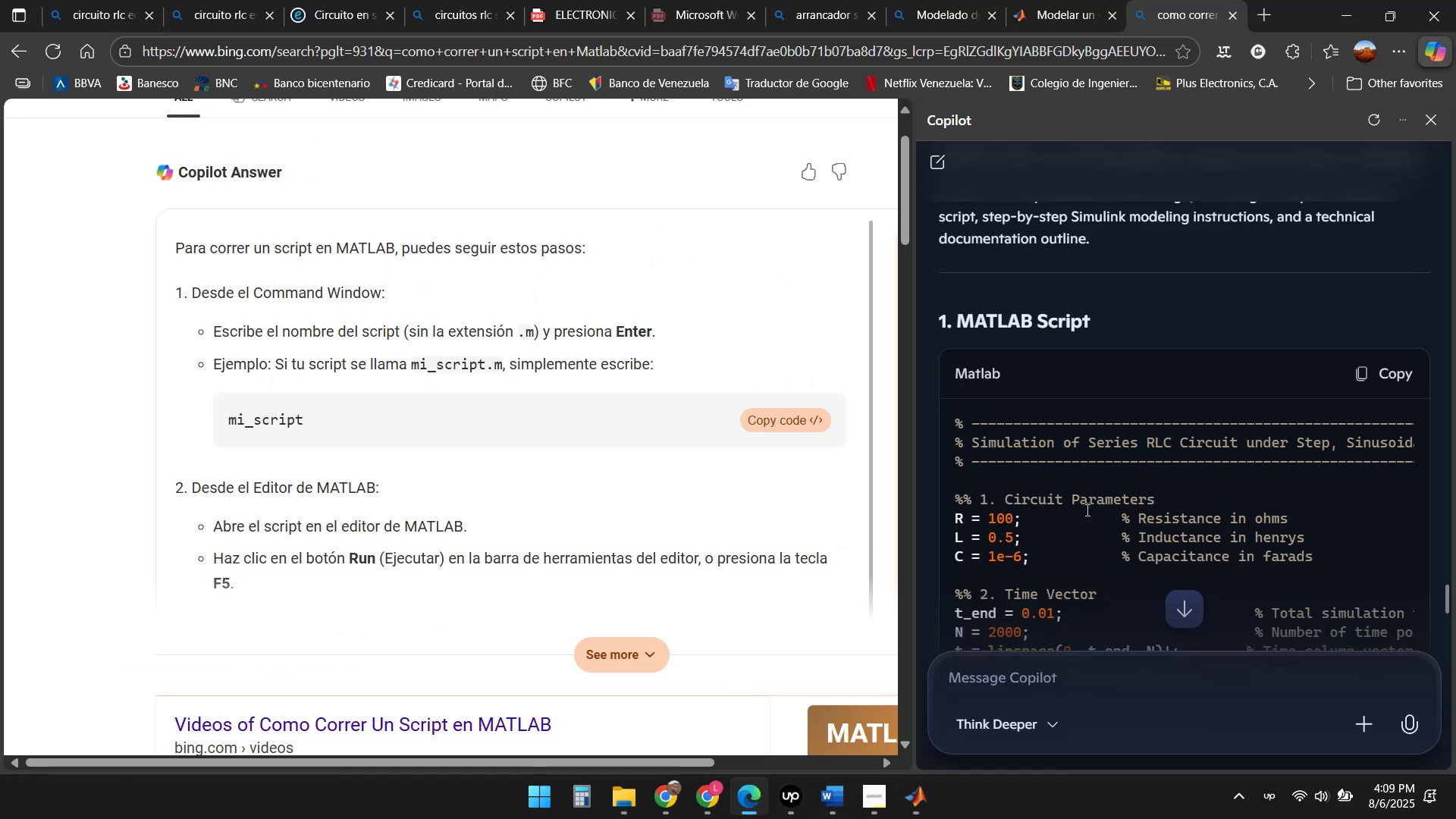 
scroll: coordinate [1219, 360], scroll_direction: down, amount: 15.0
 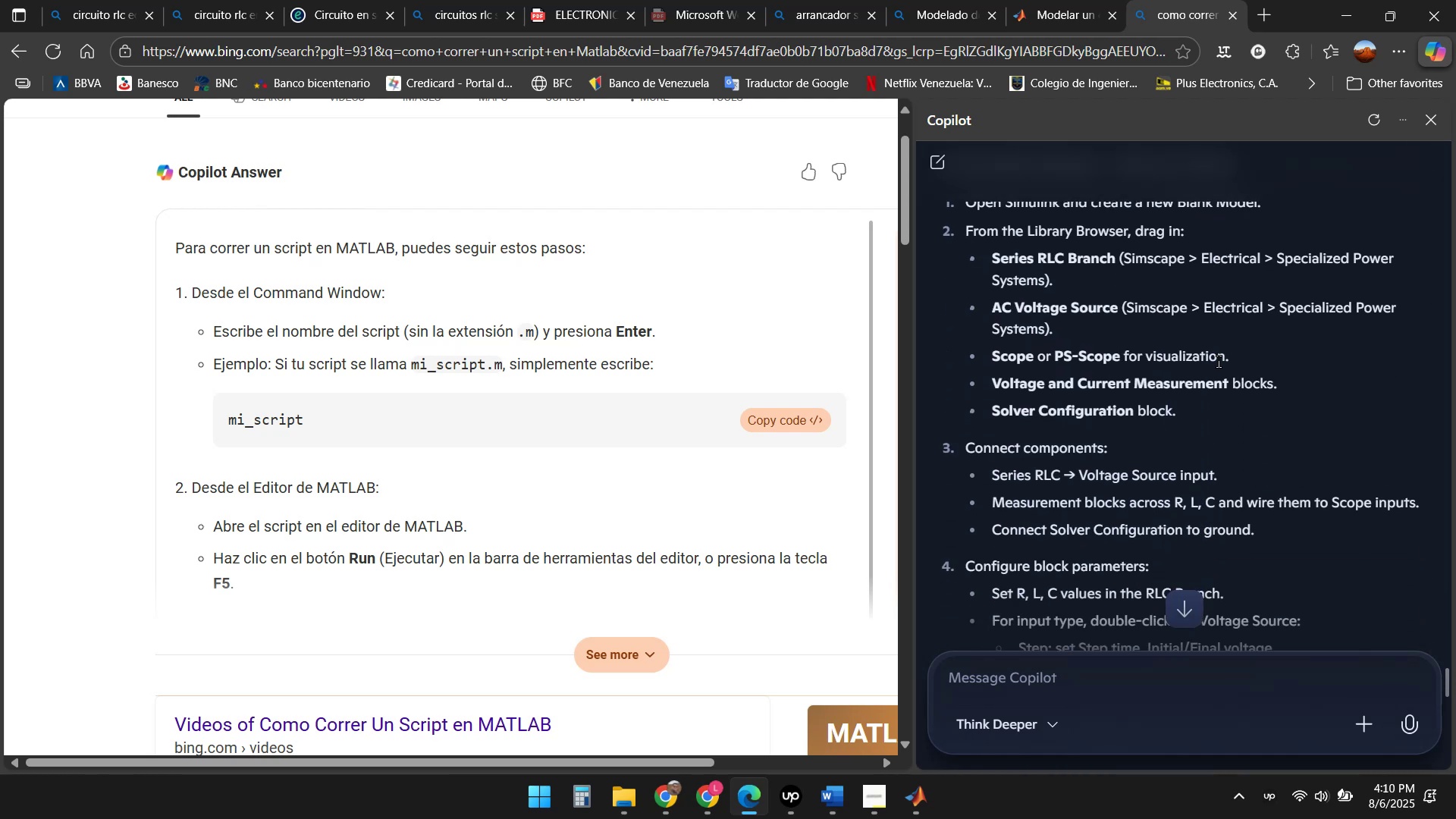 
scroll: coordinate [1230, 370], scroll_direction: up, amount: 1.0
 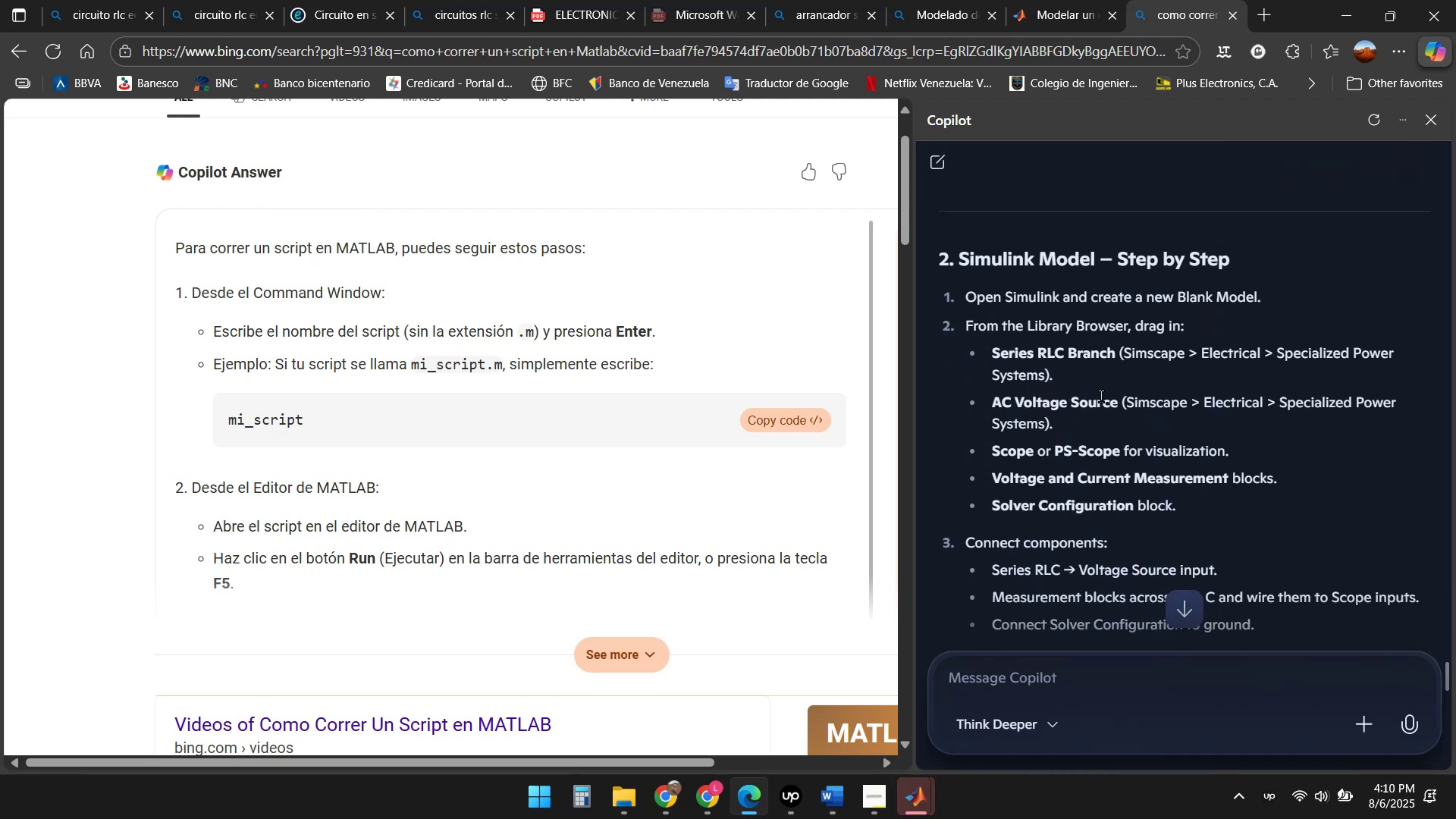 
wait(6.85)
 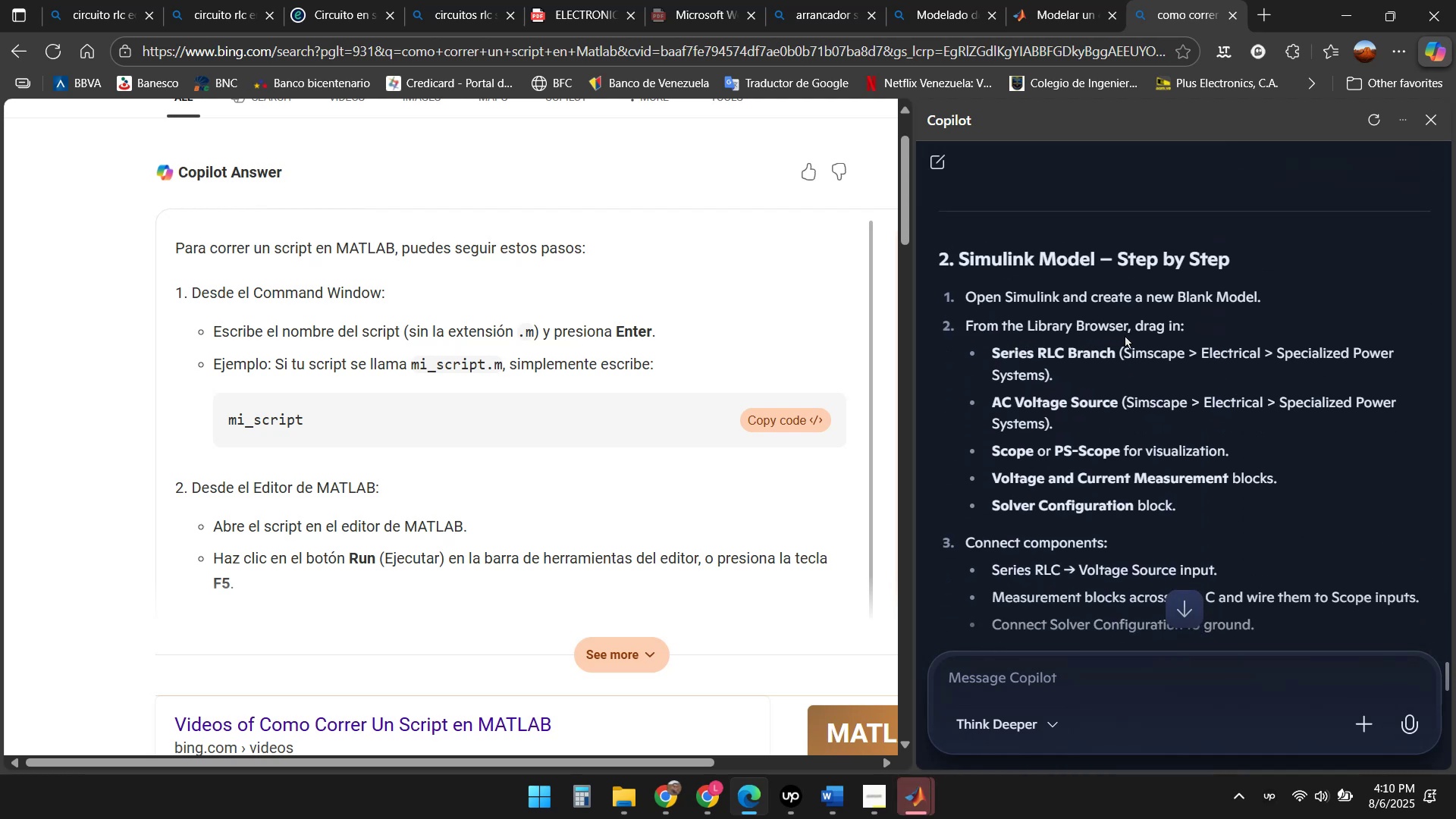 
left_click([915, 803])
 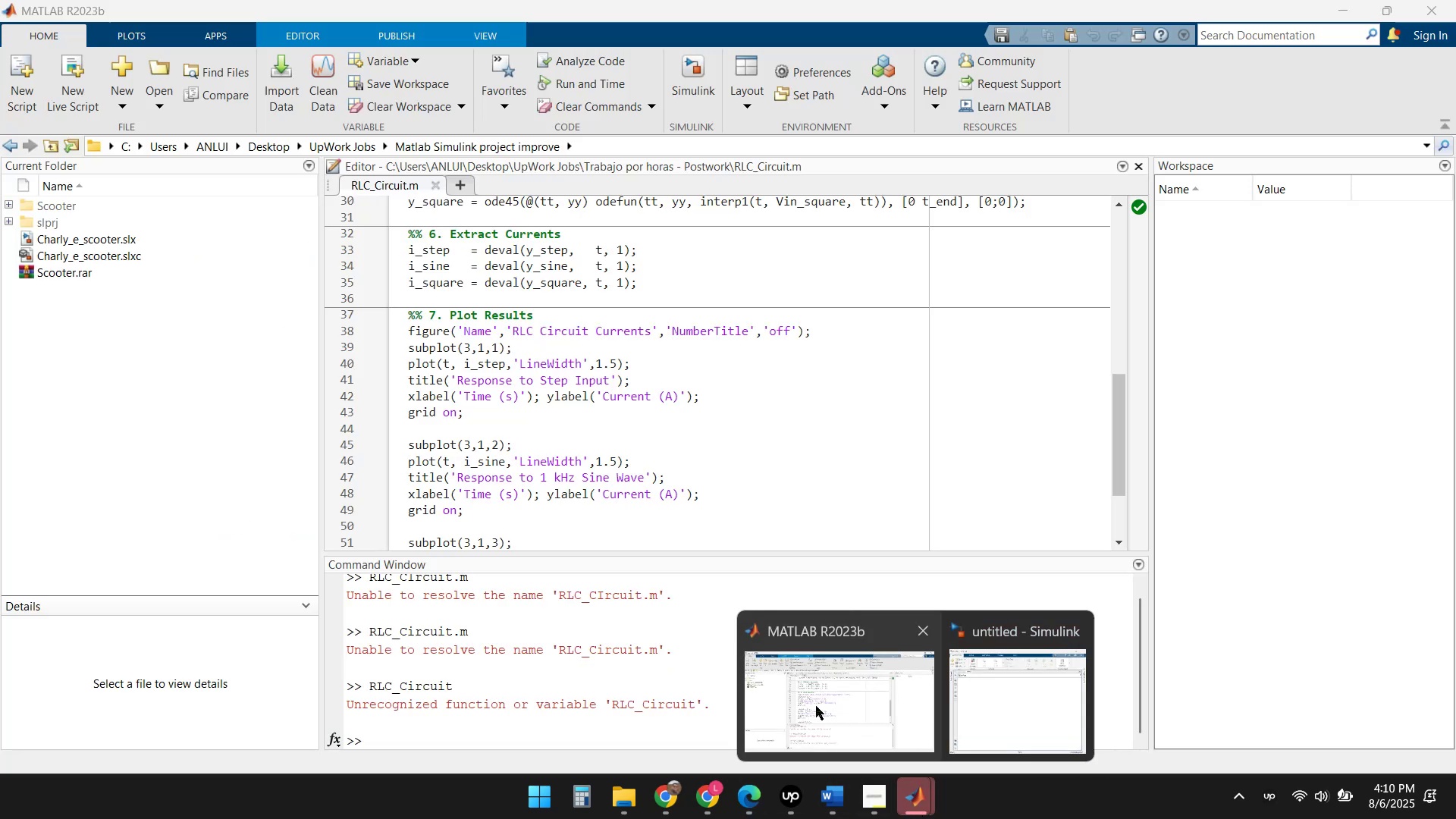 
left_click([997, 688])
 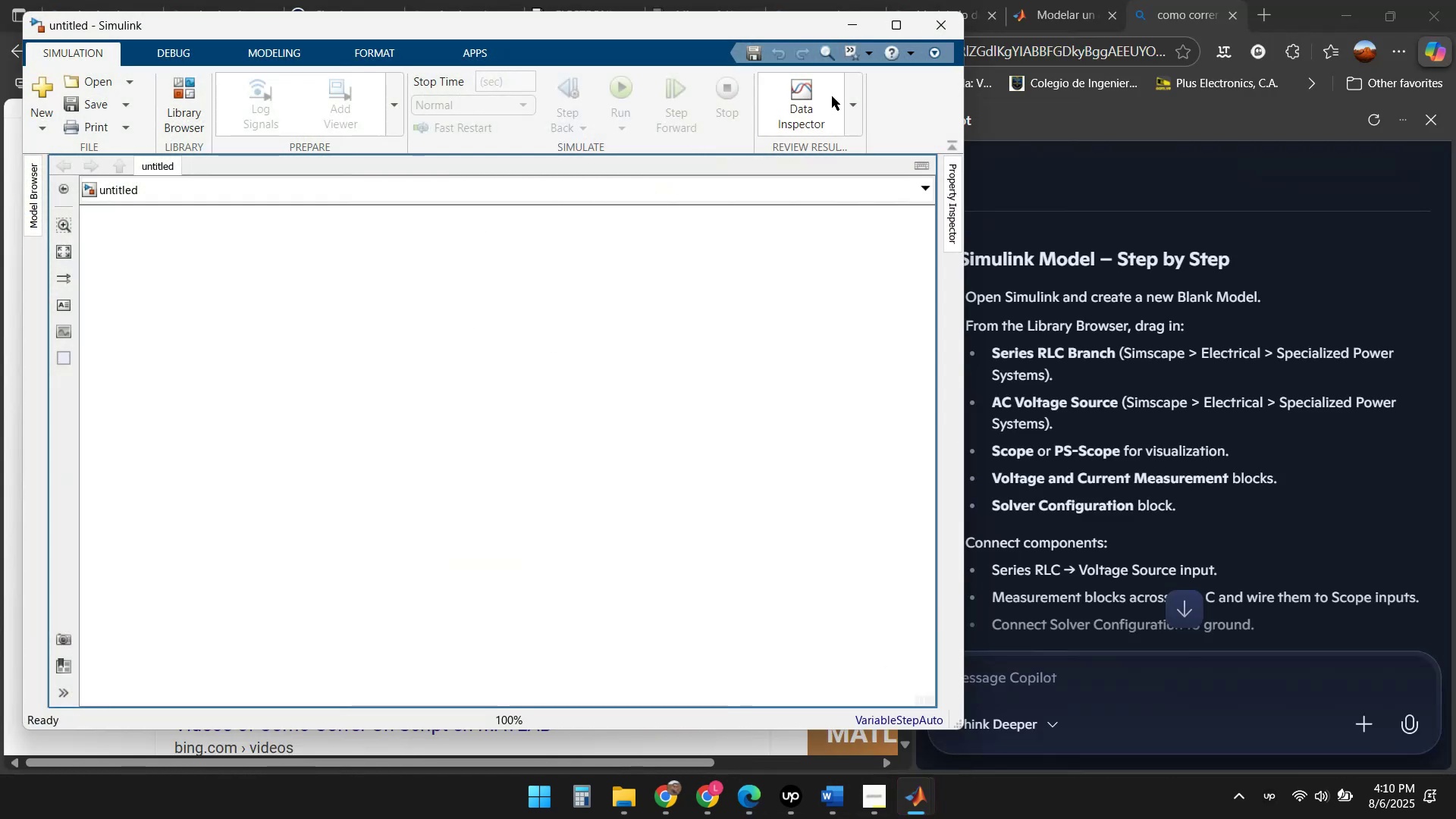 
left_click([888, 31])
 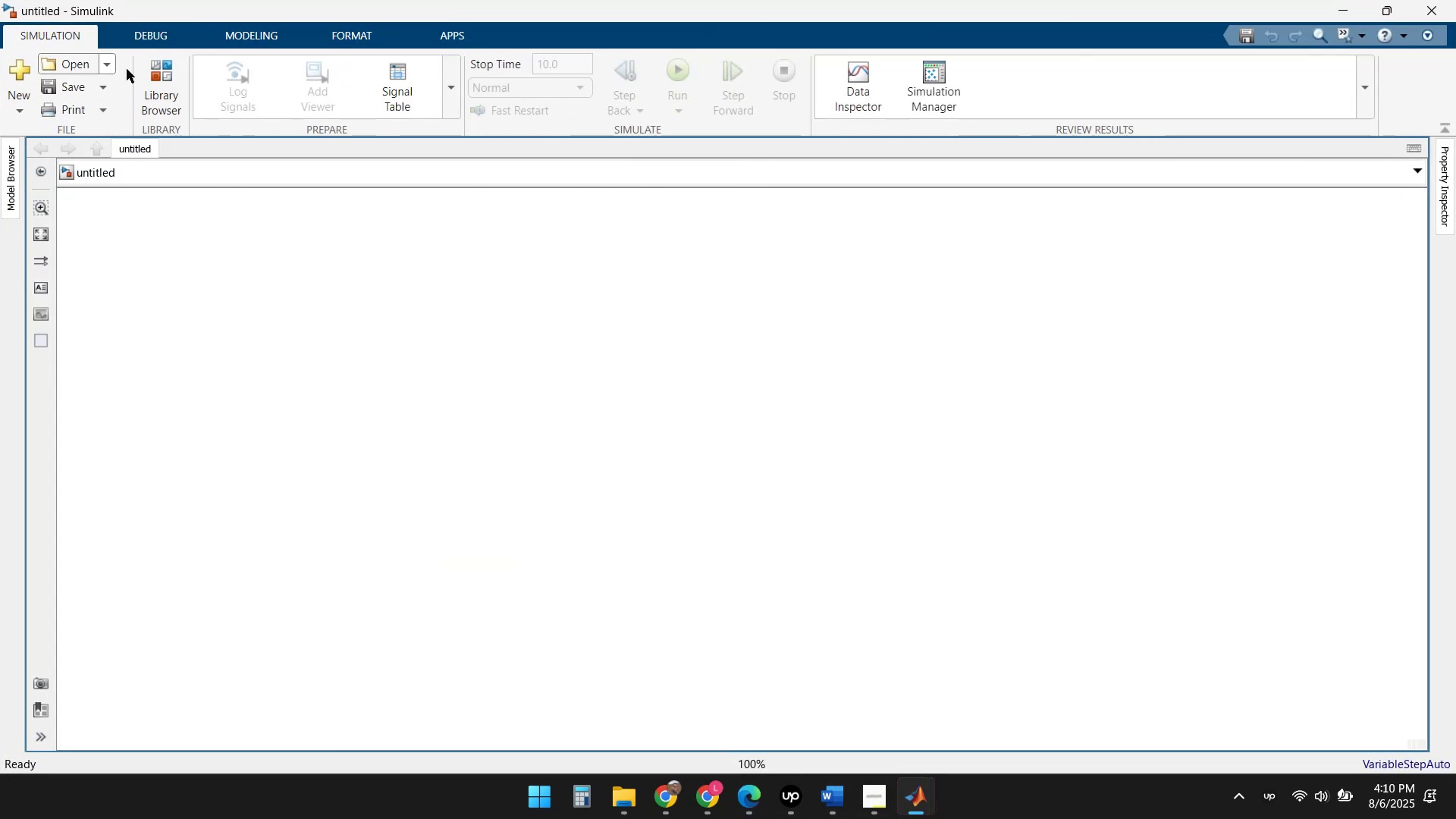 
left_click([171, 96])
 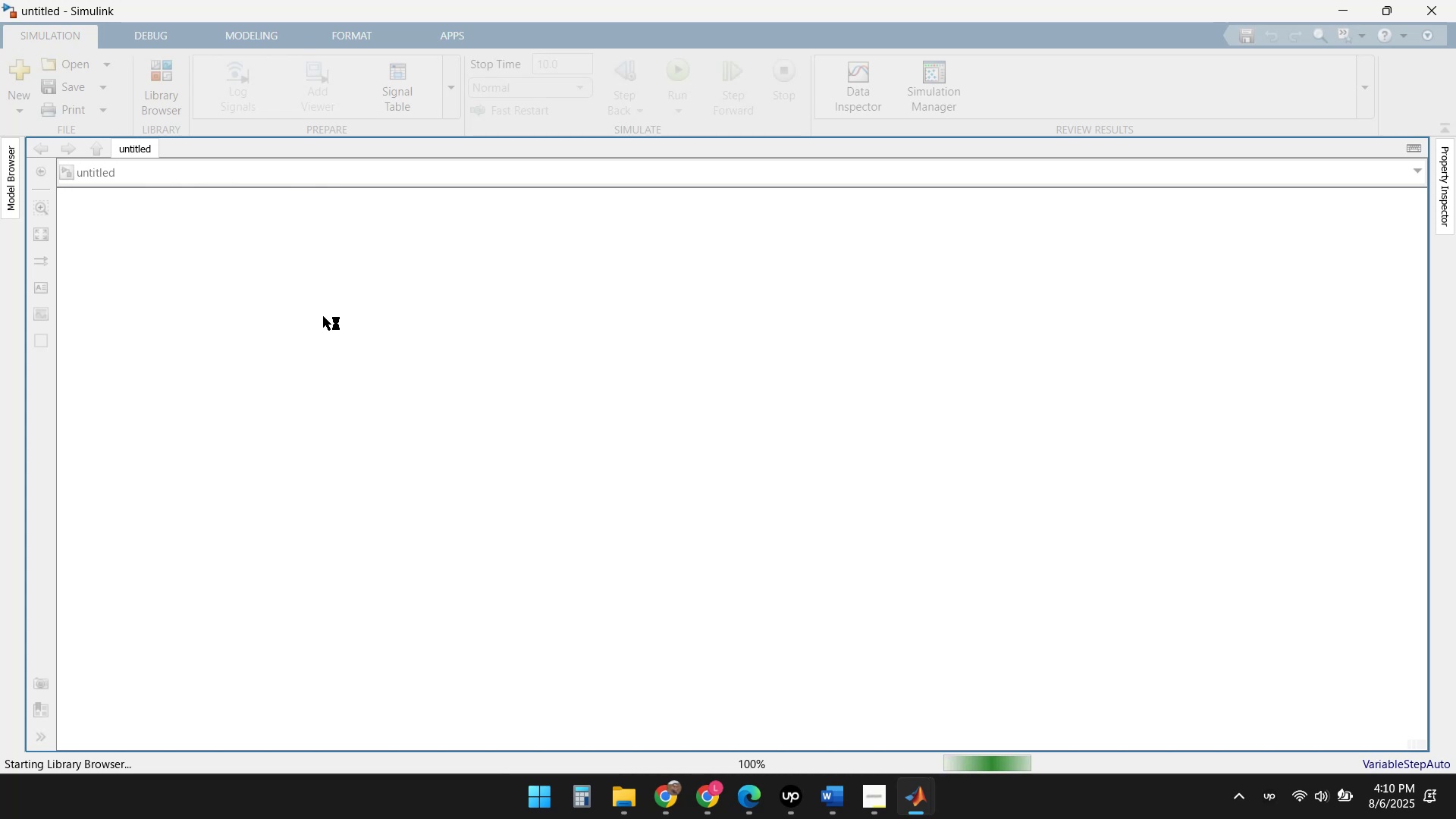 
wait(14.74)
 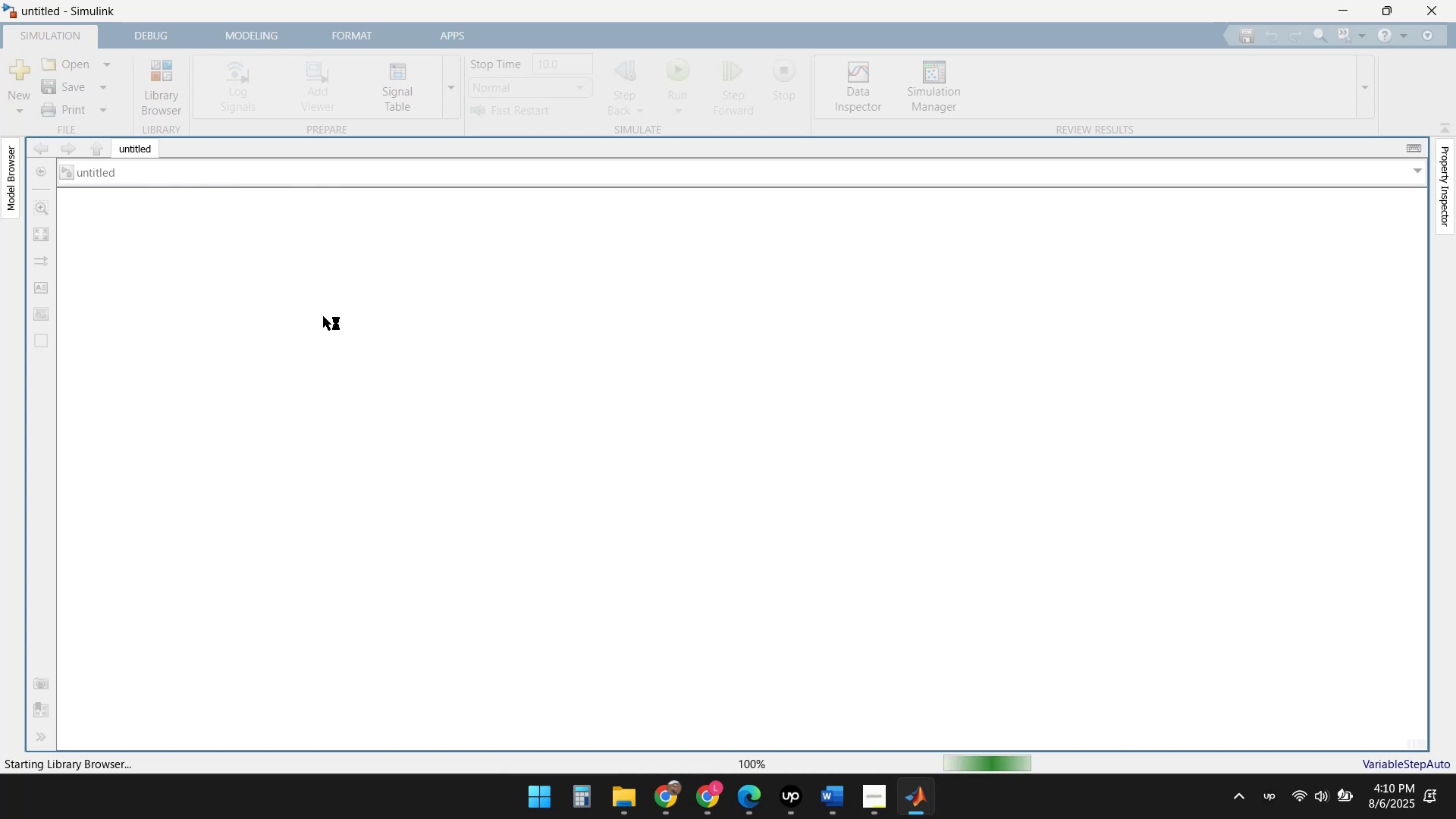 
left_click([44, 328])
 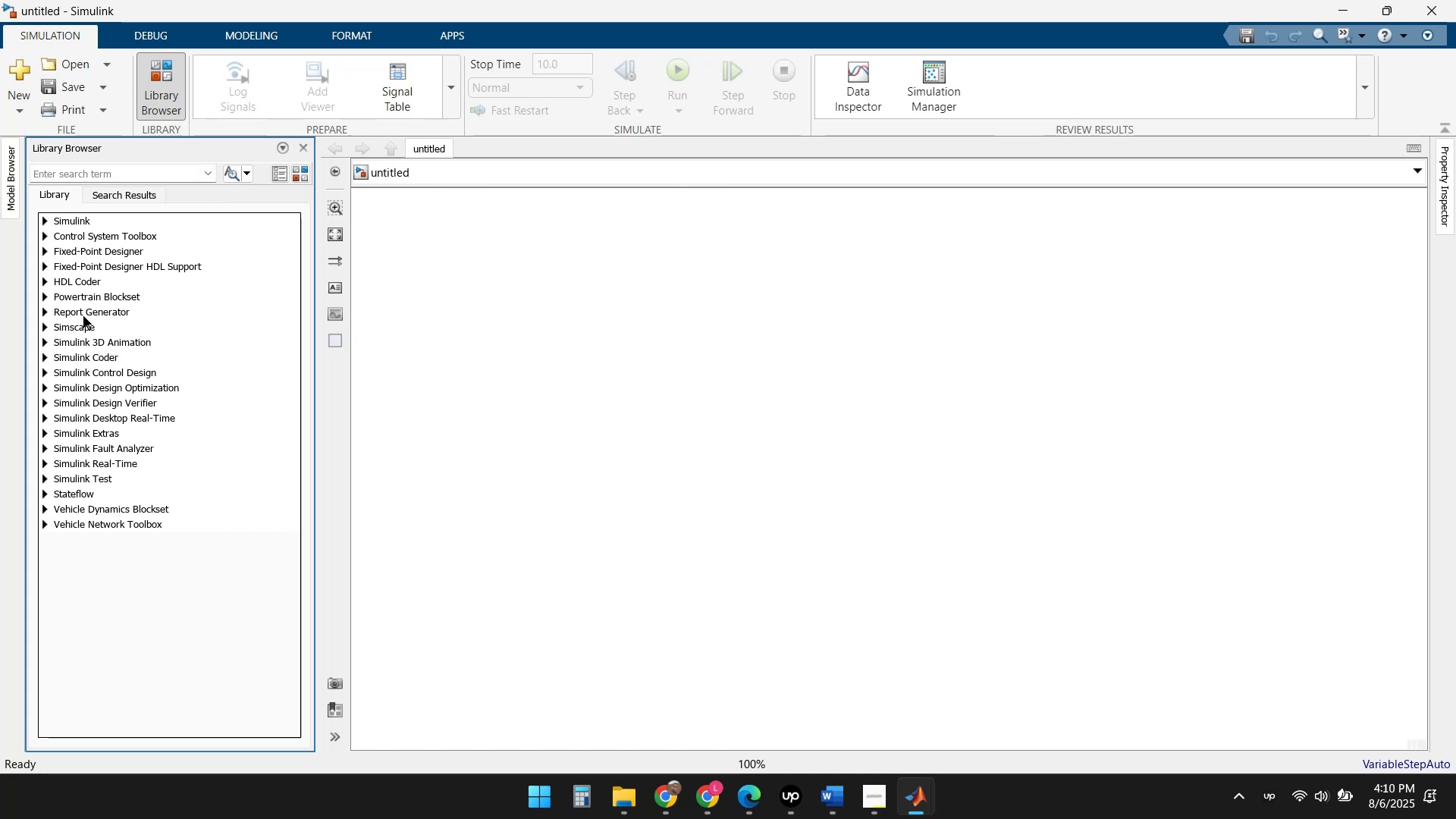 
left_click([80, 329])
 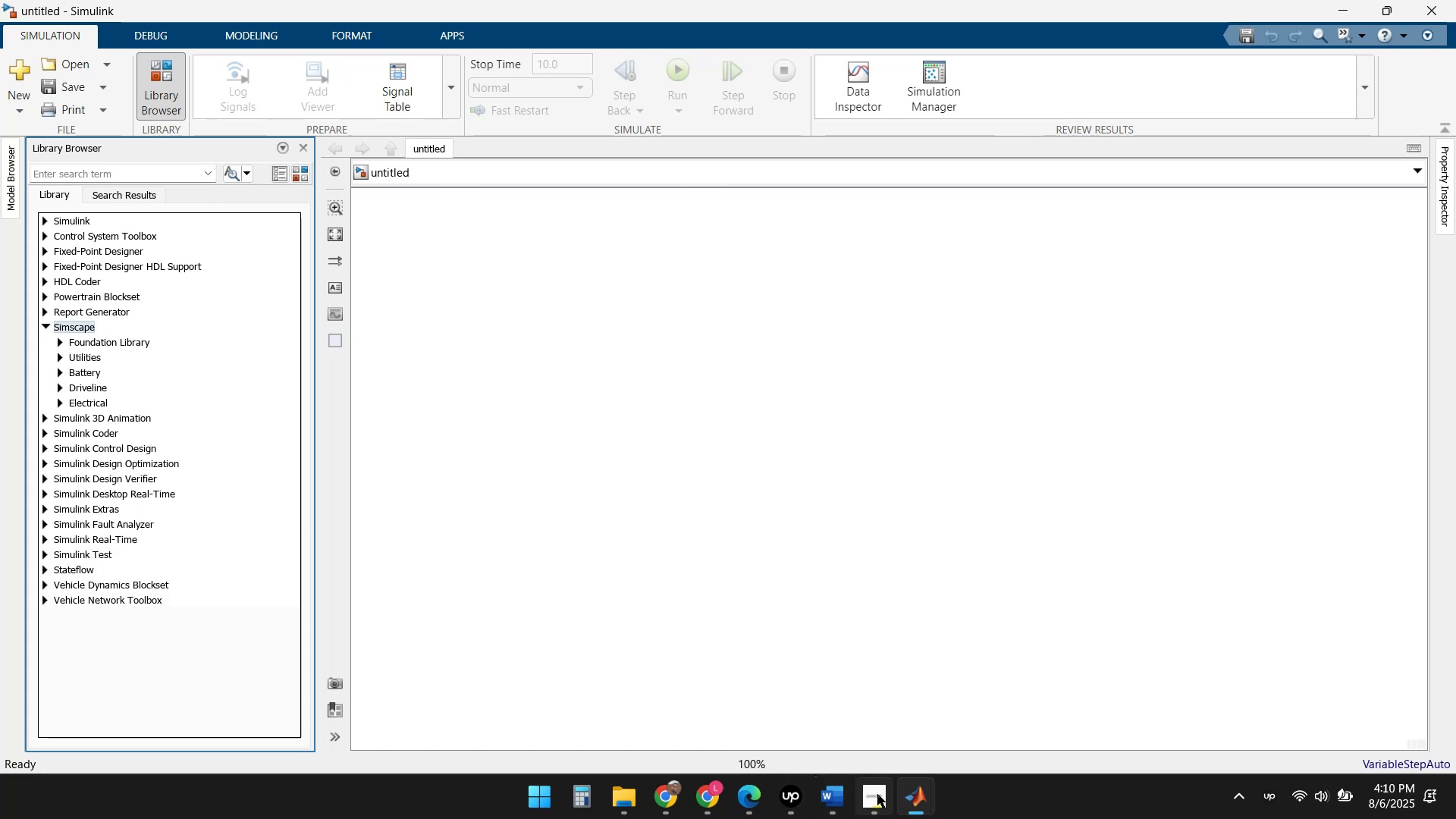 
left_click([746, 802])
 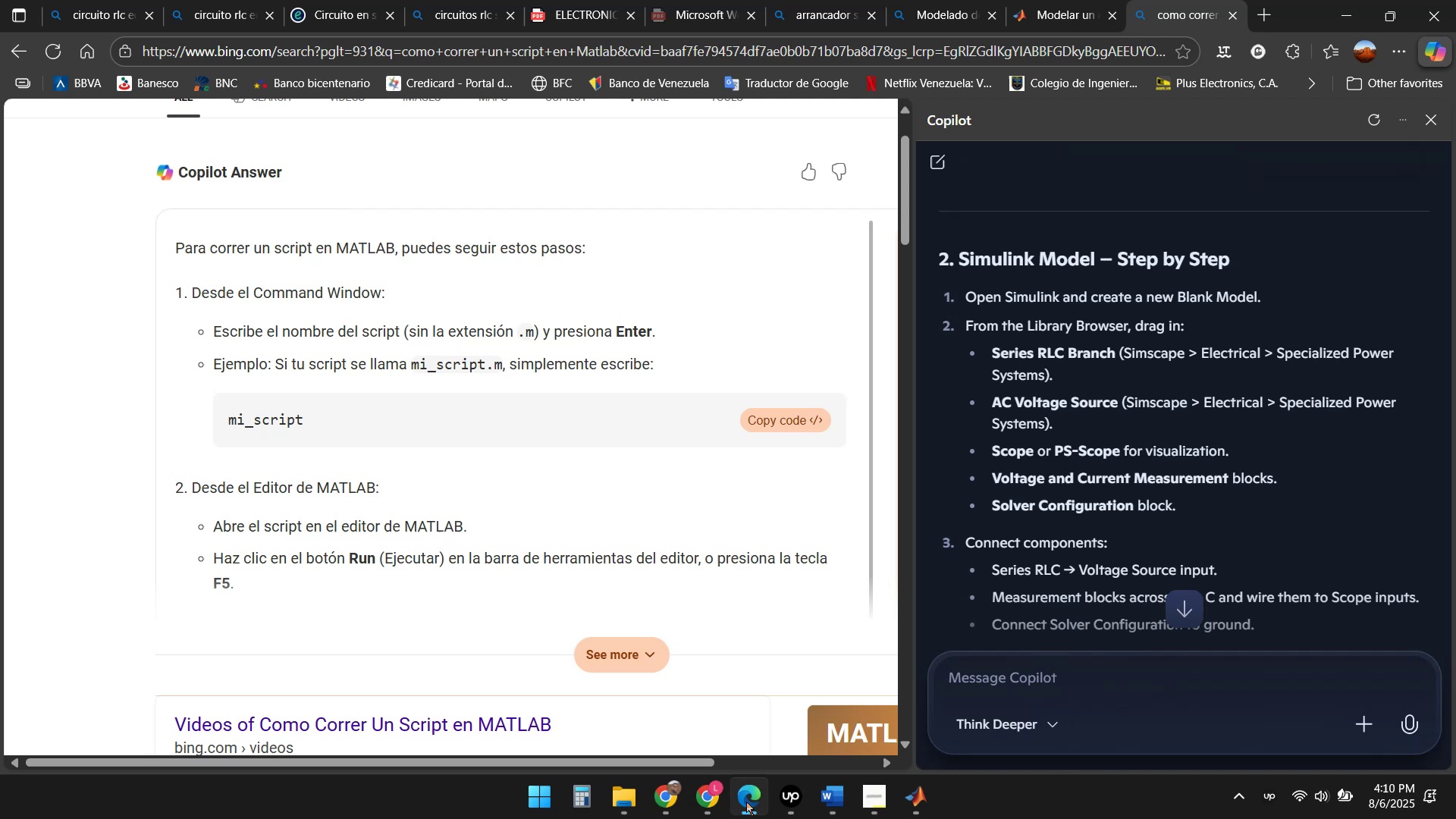 
left_click([746, 802])
 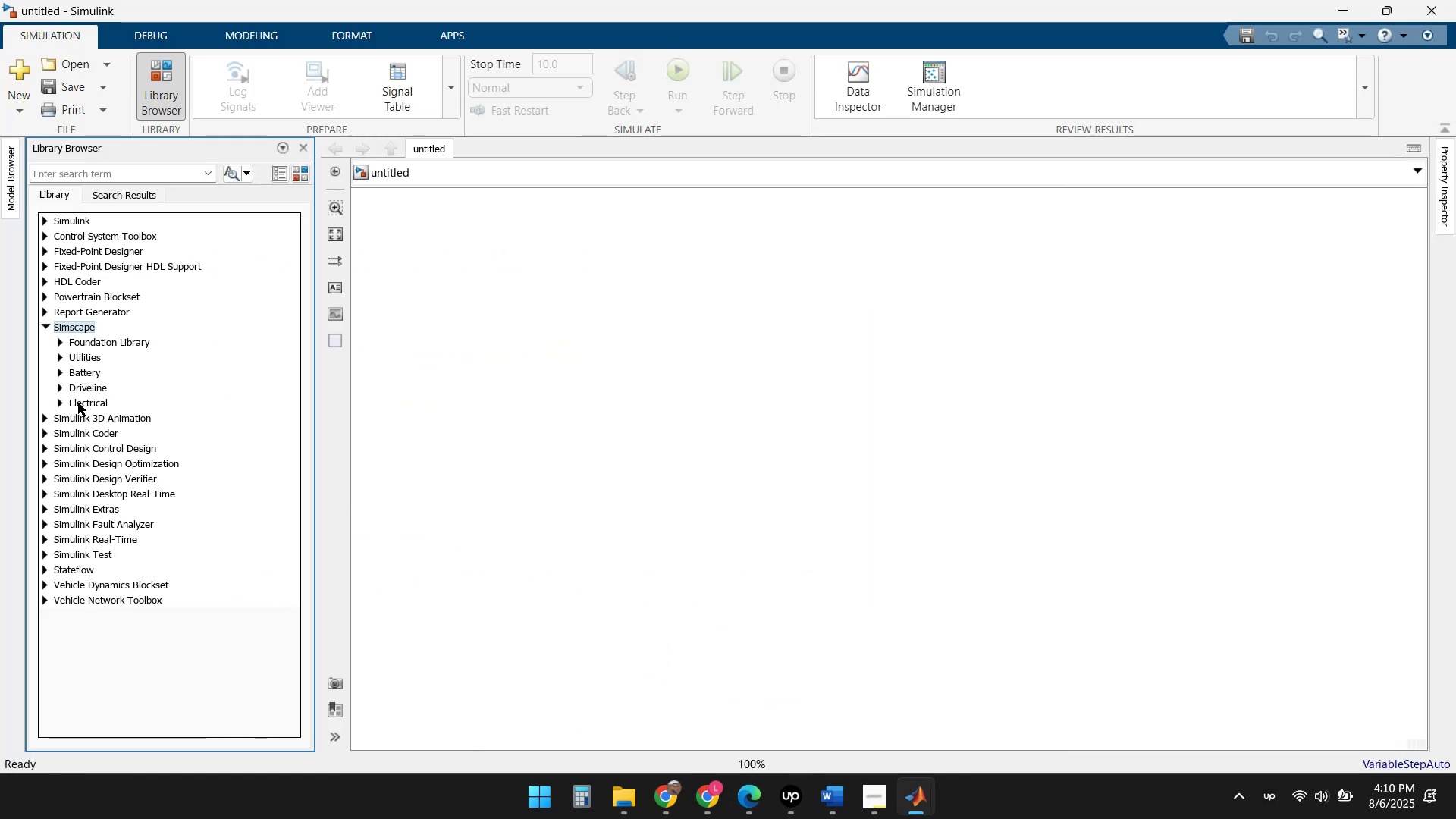 
left_click([61, 403])
 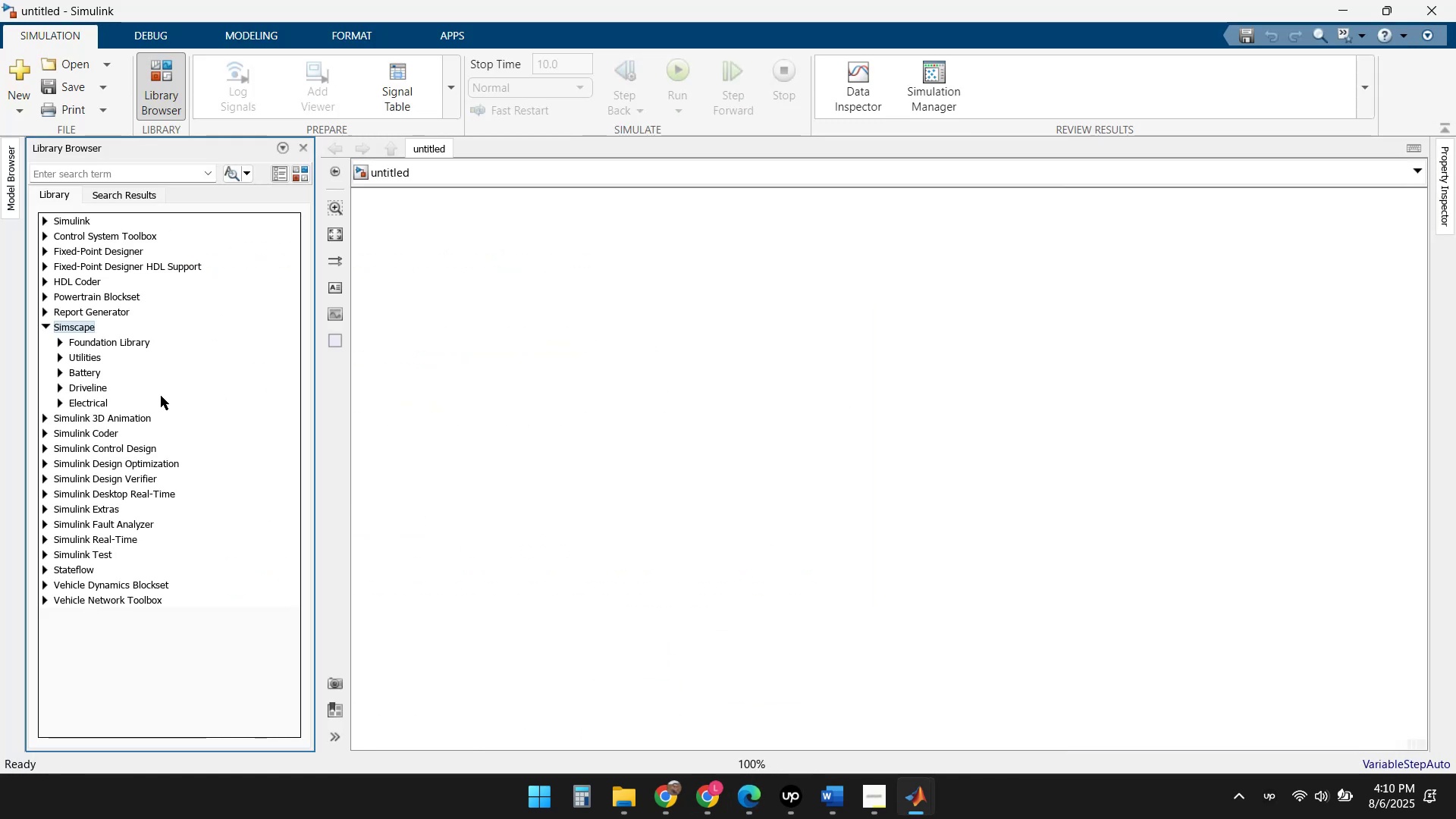 
scroll: coordinate [162, 395], scroll_direction: down, amount: 1.0
 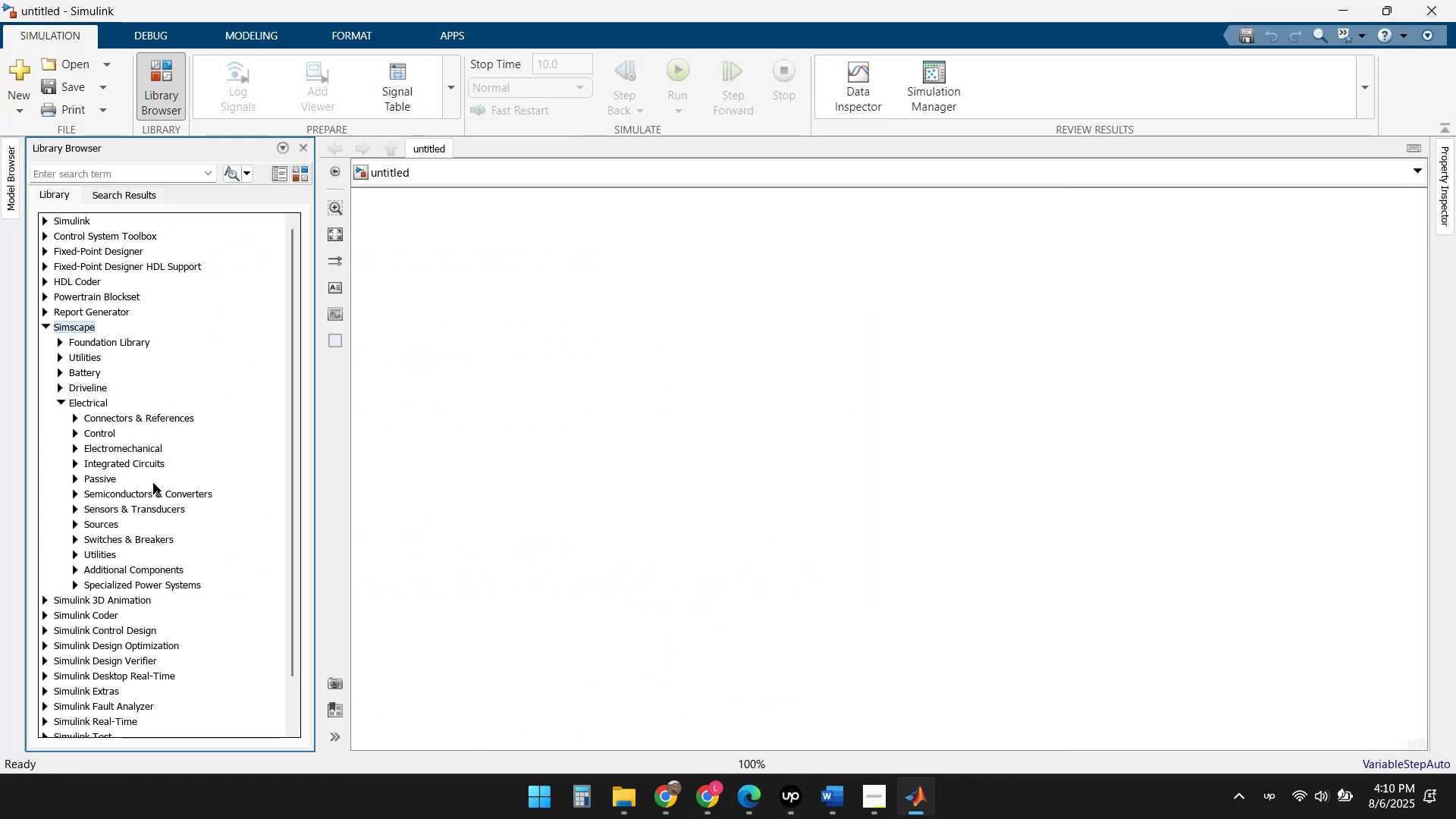 
wait(5.08)
 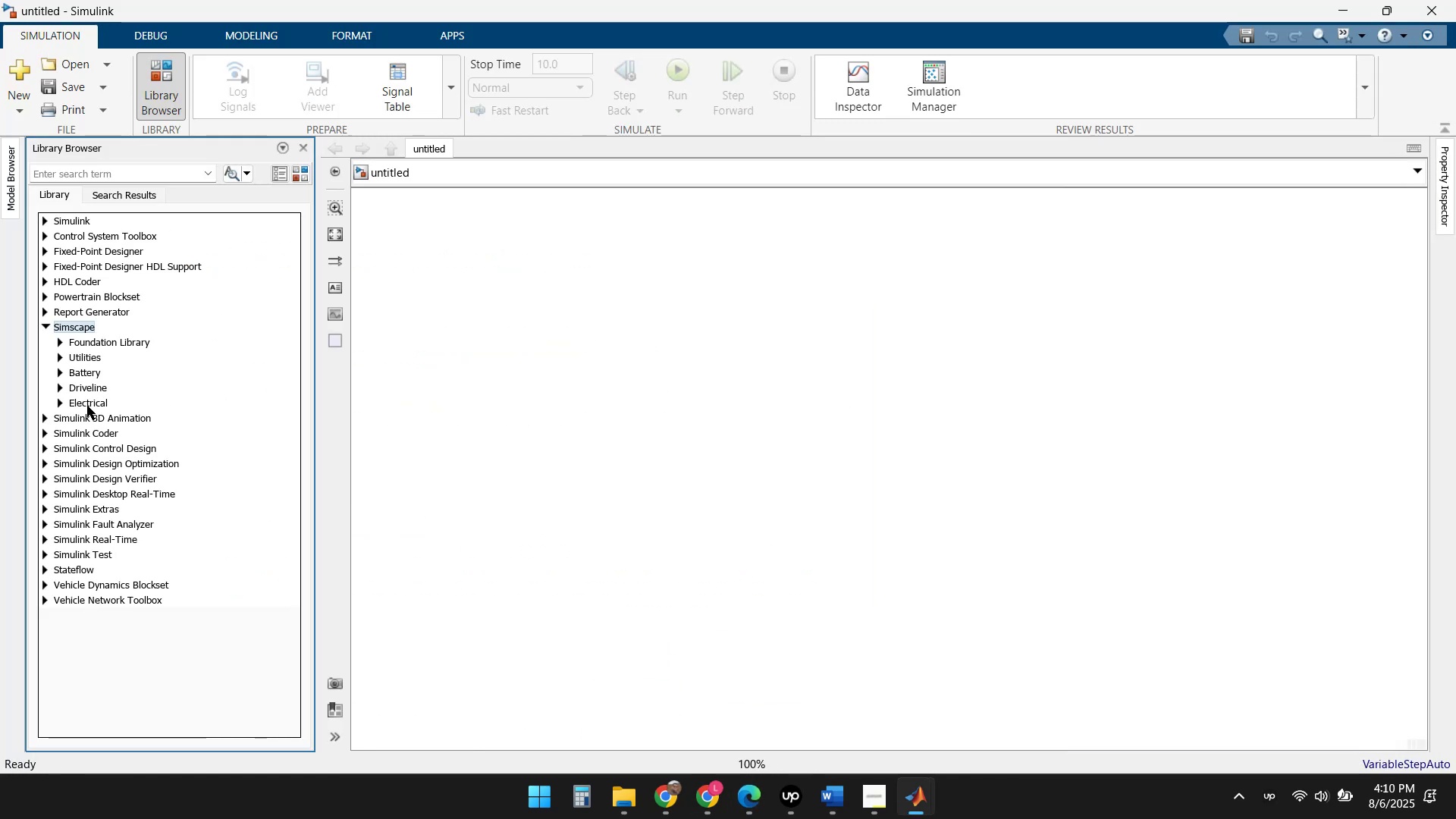 
left_click([916, 802])
 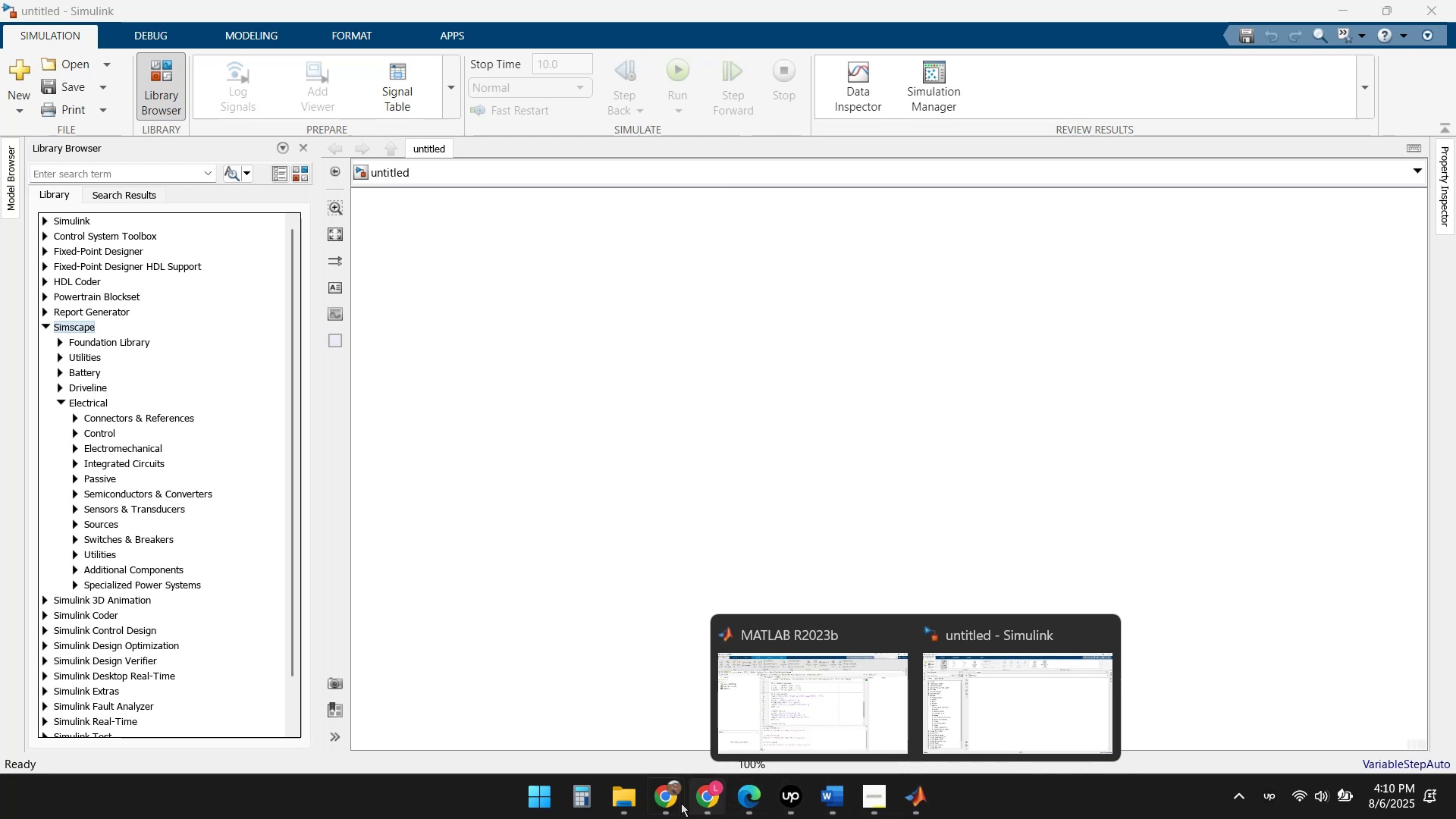 
left_click([753, 802])
 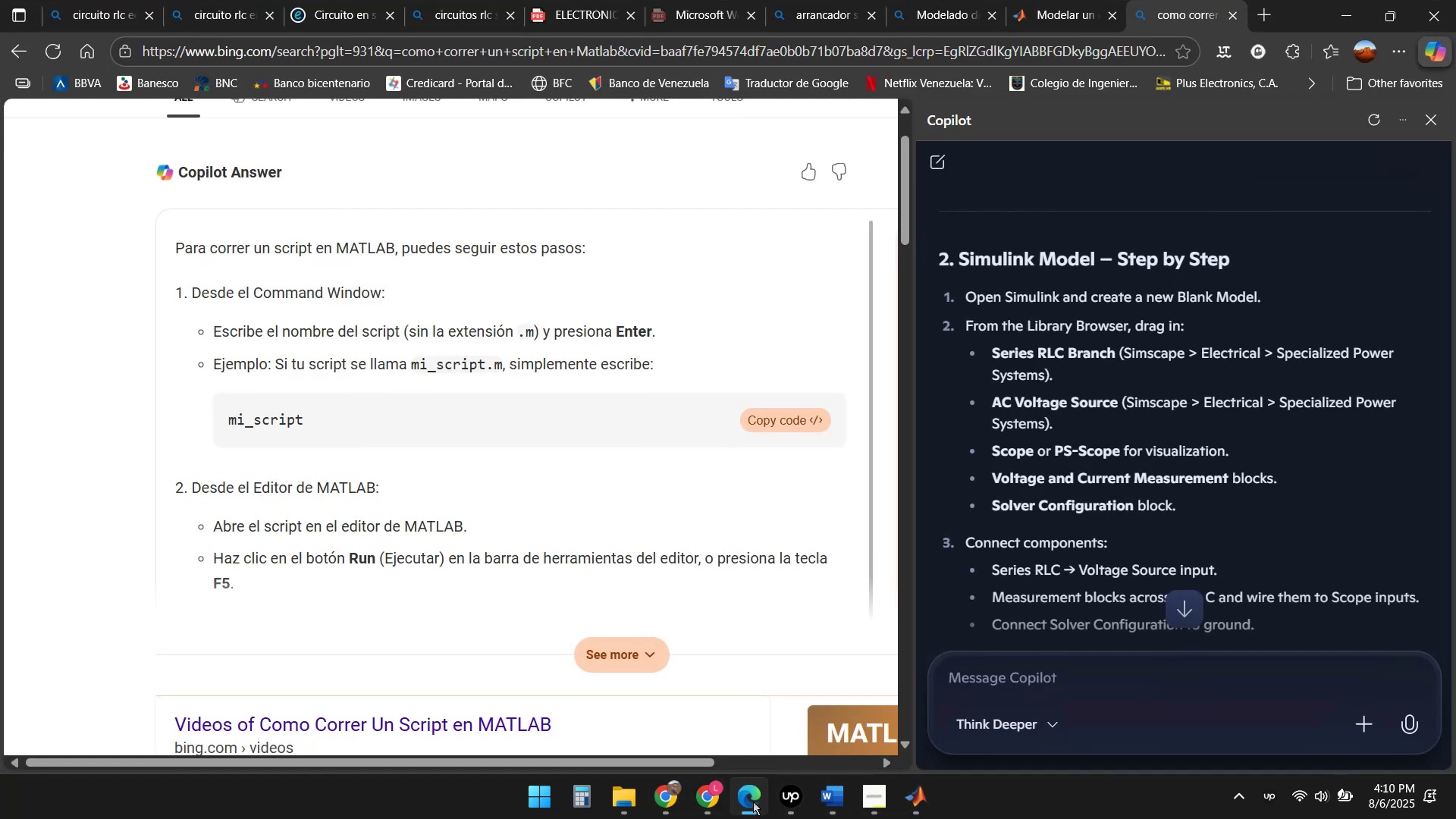 
double_click([753, 802])
 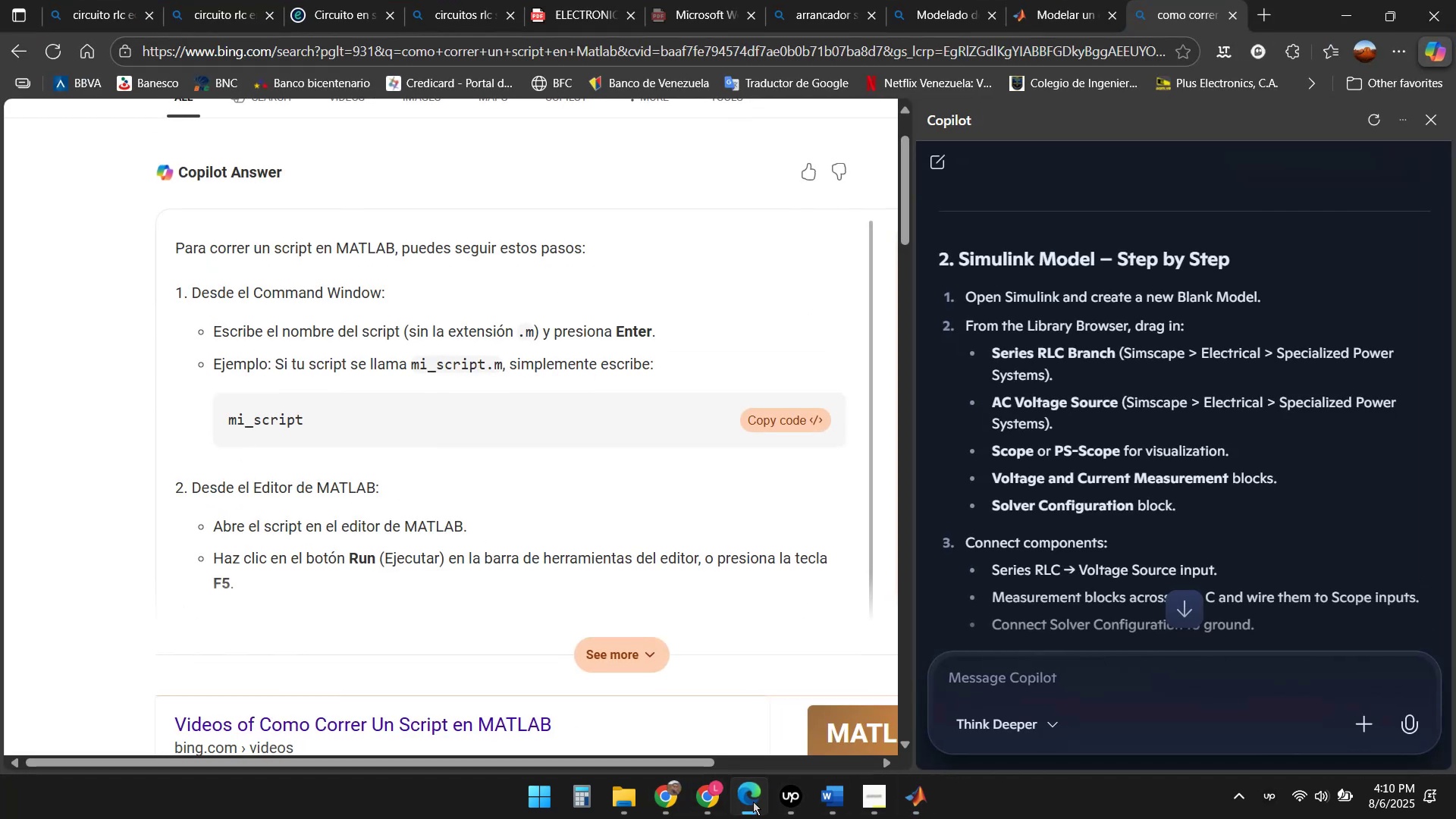 
left_click([753, 802])
 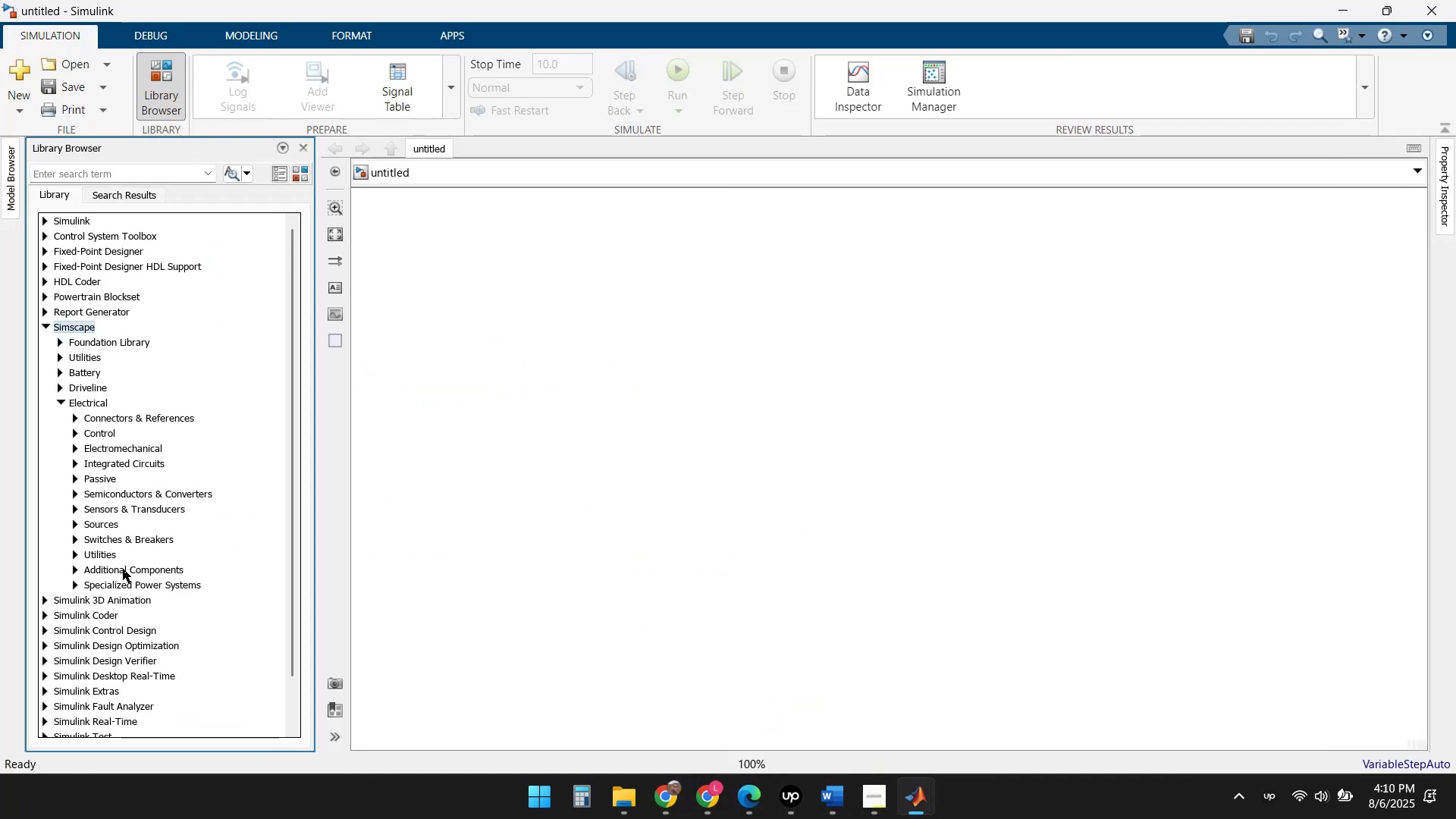 
left_click([136, 585])
 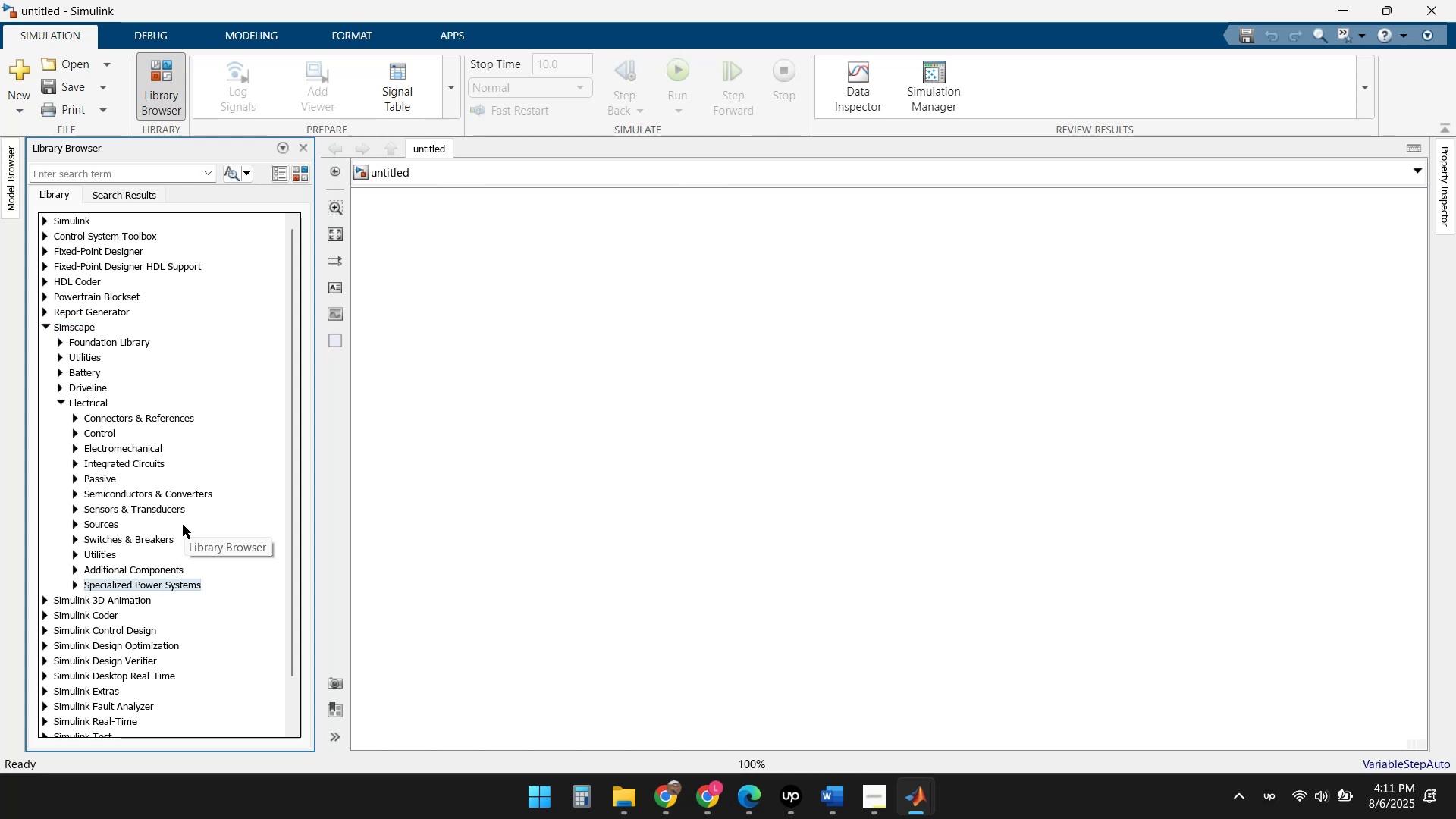 
scroll: coordinate [179, 535], scroll_direction: down, amount: 1.0
 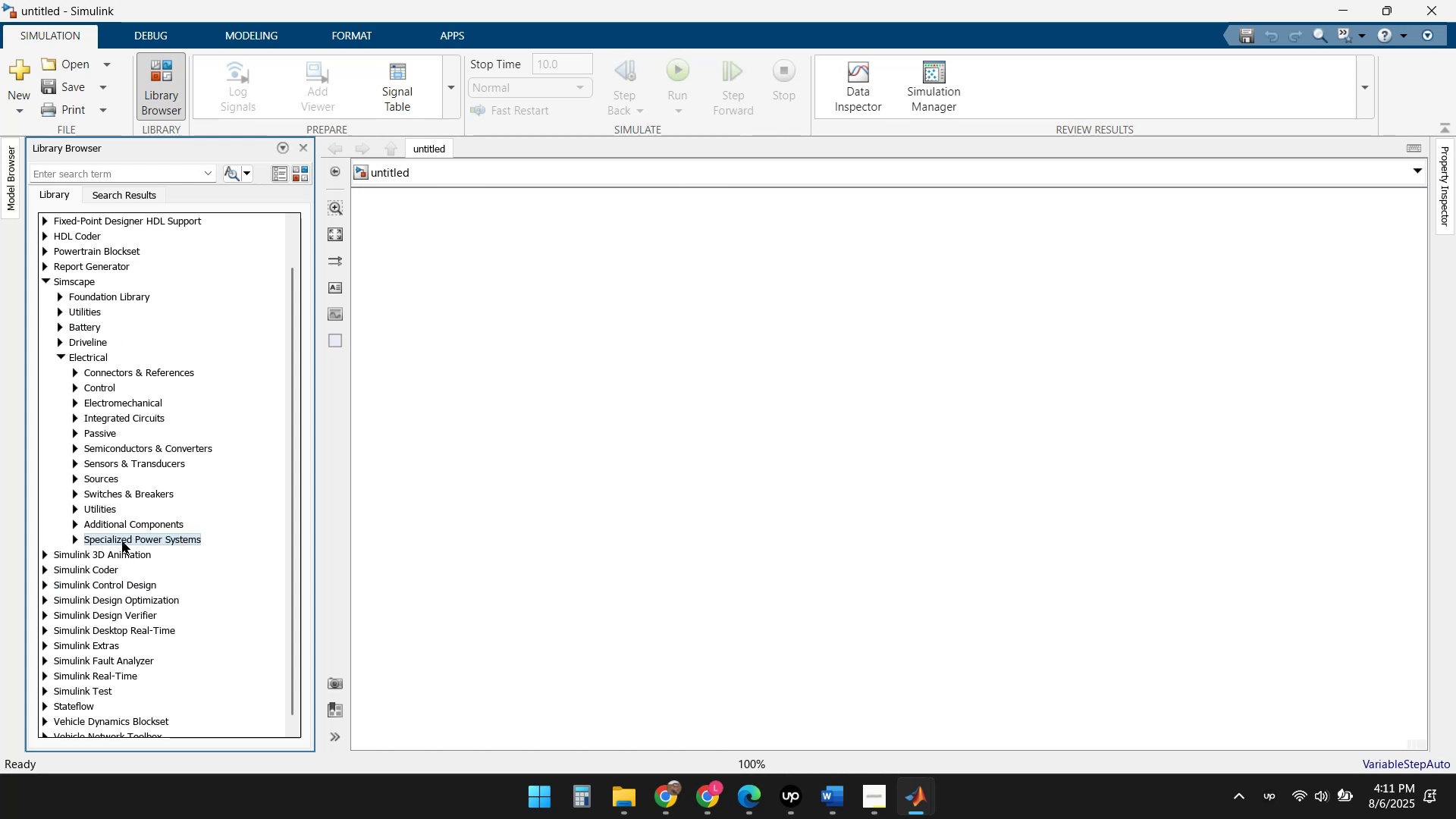 
double_click([122, 541])
 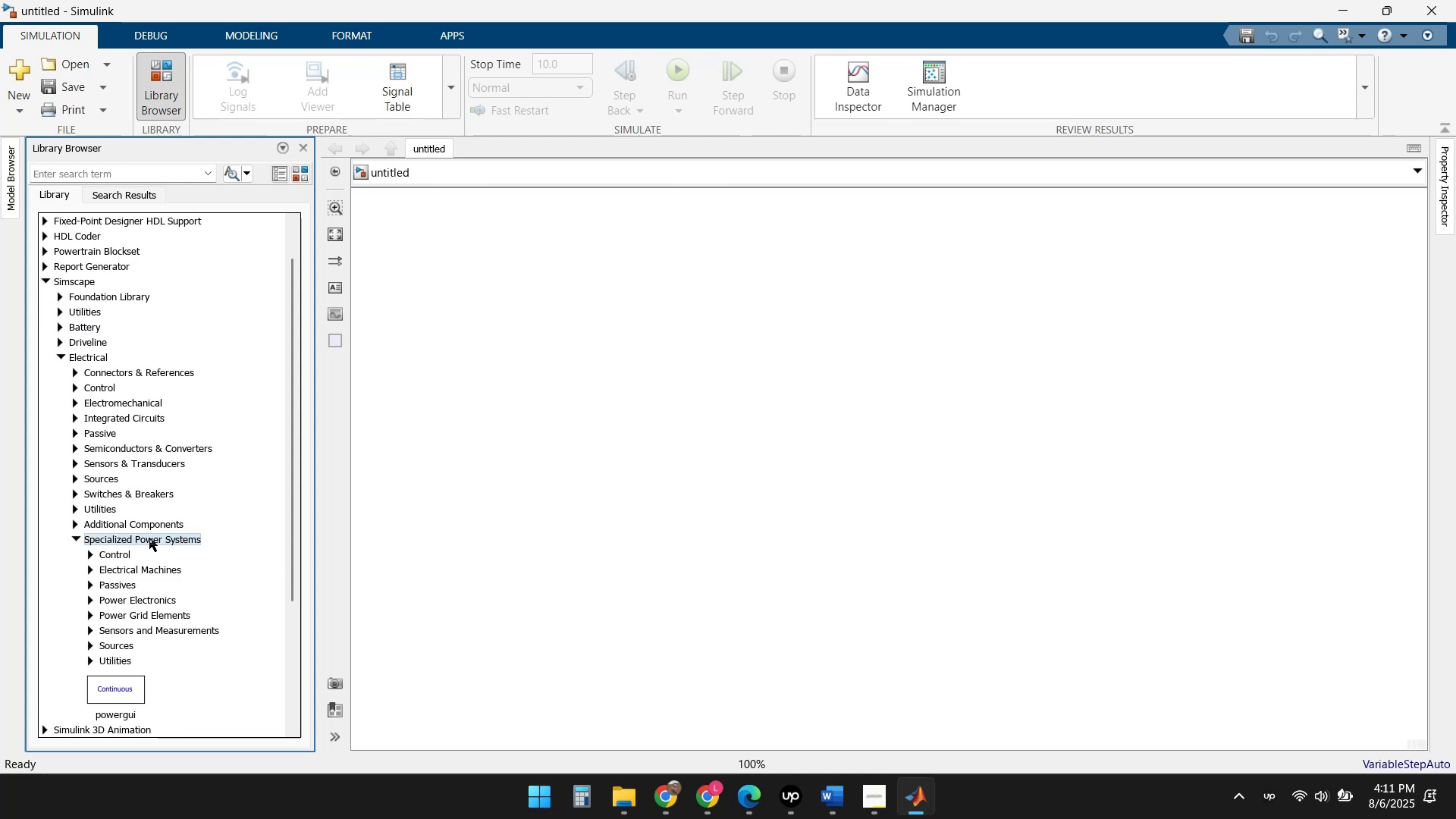 
scroll: coordinate [191, 518], scroll_direction: down, amount: 3.0
 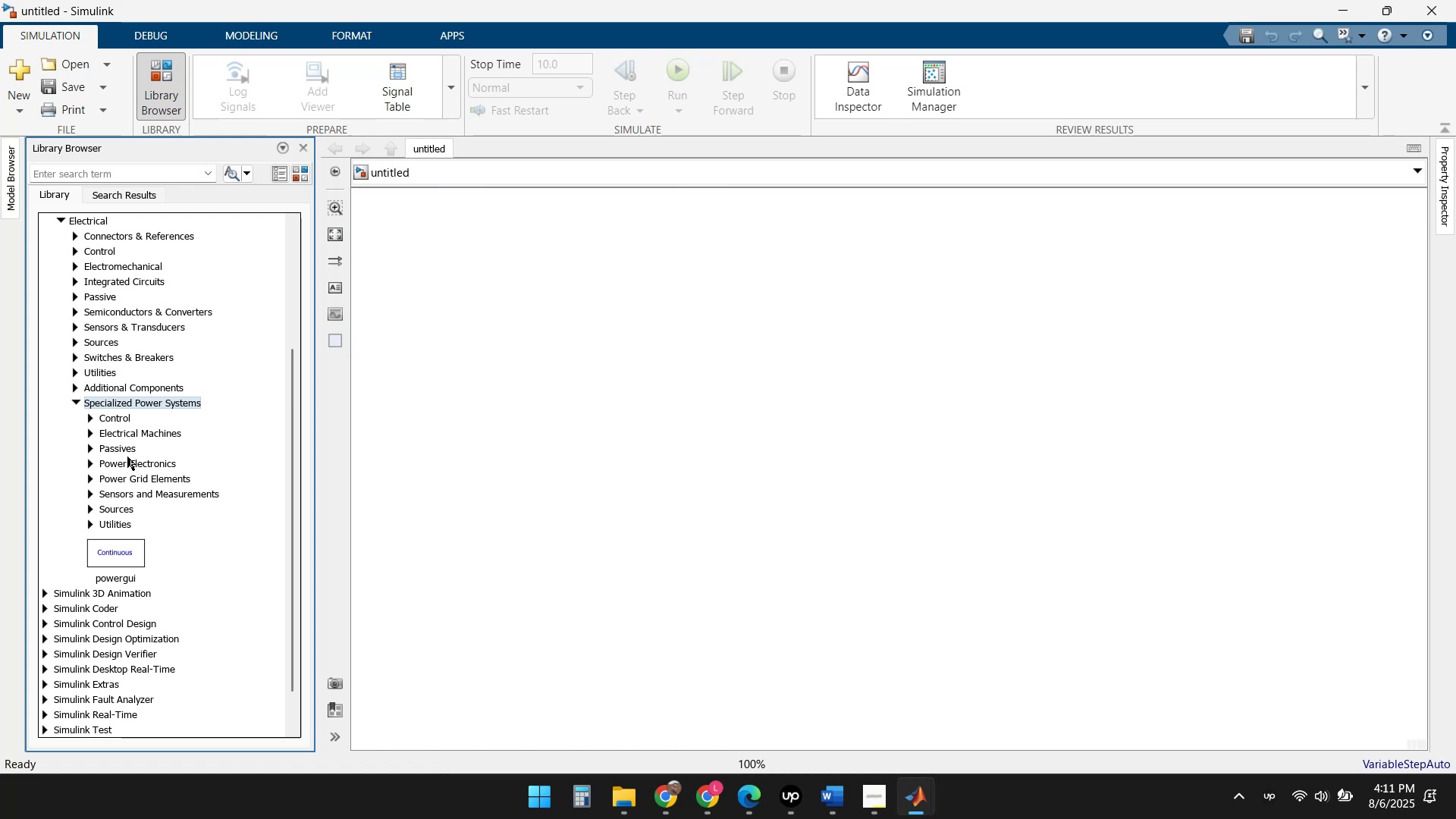 
double_click([116, 448])
 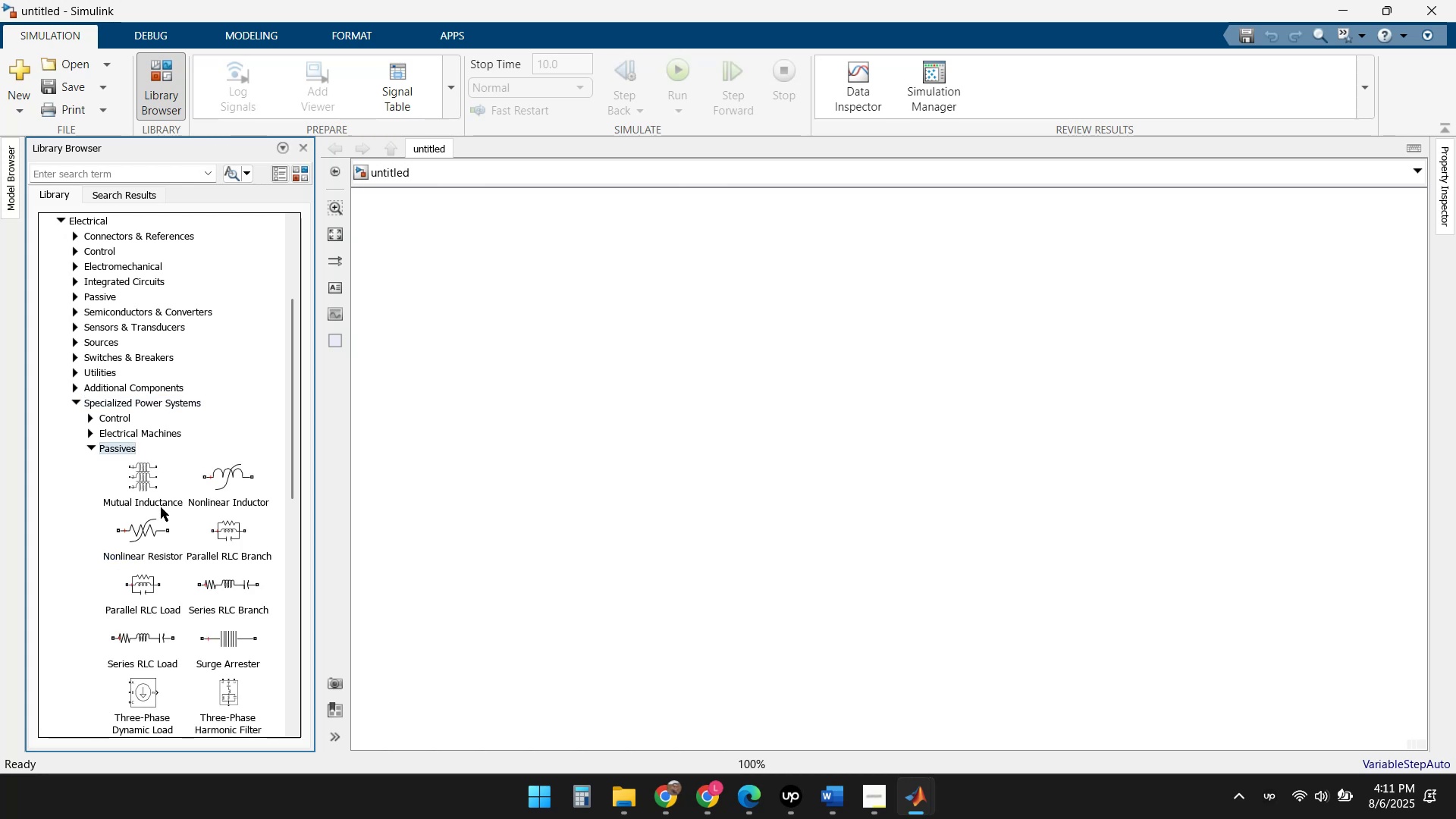 
scroll: coordinate [161, 487], scroll_direction: down, amount: 5.0
 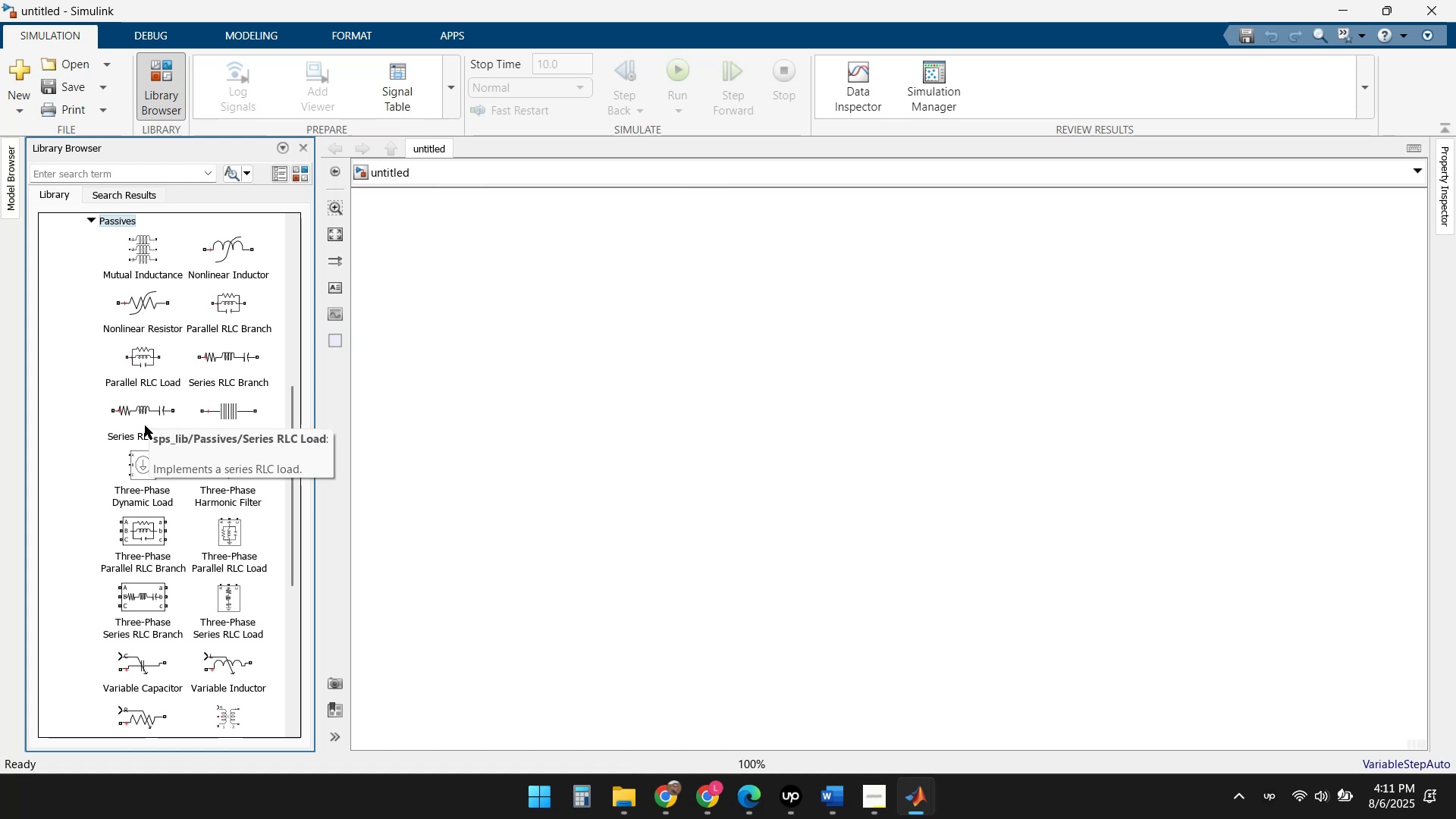 
wait(5.76)
 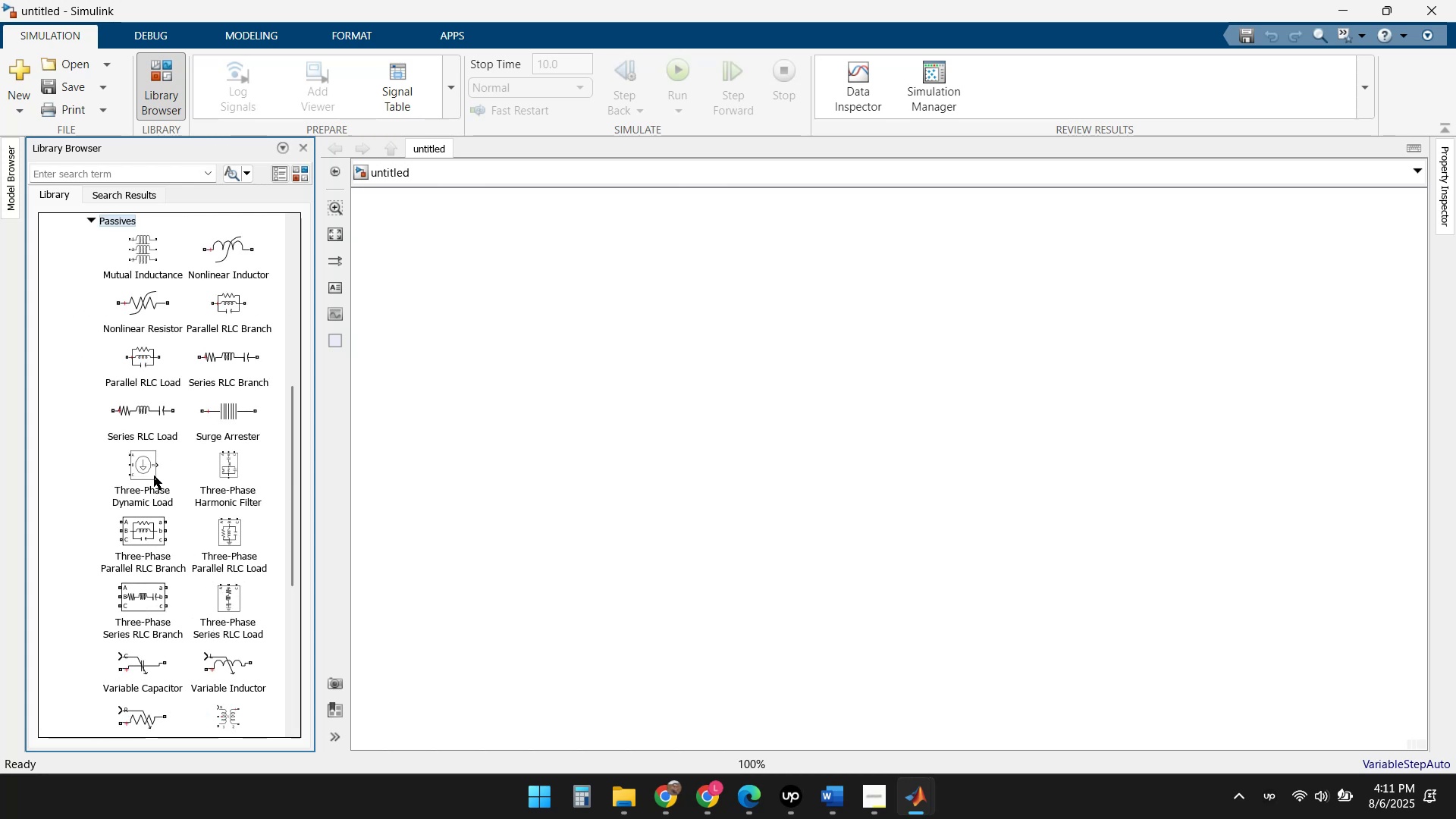 
scroll: coordinate [191, 521], scroll_direction: down, amount: 4.0
 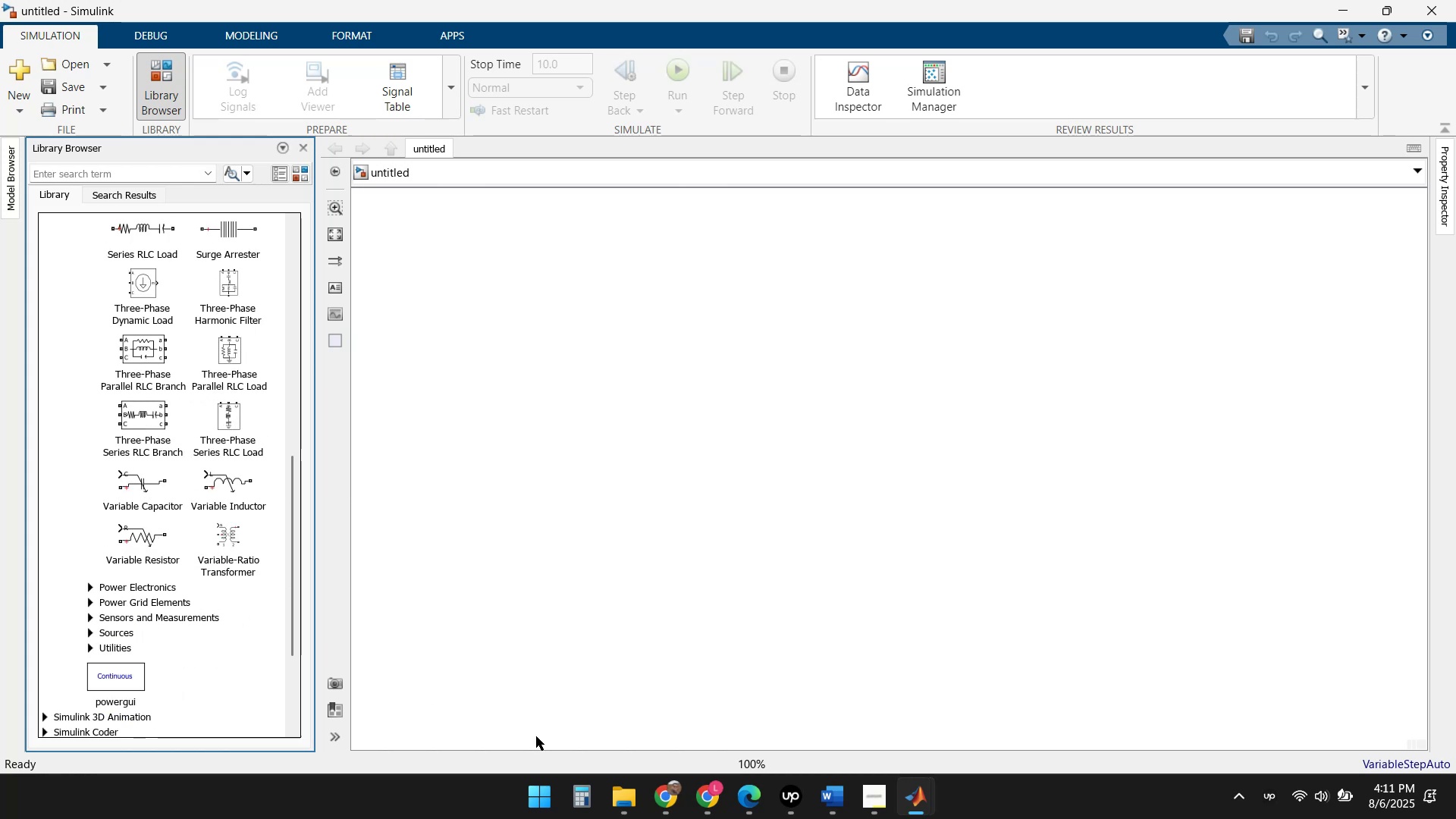 
left_click([758, 804])
 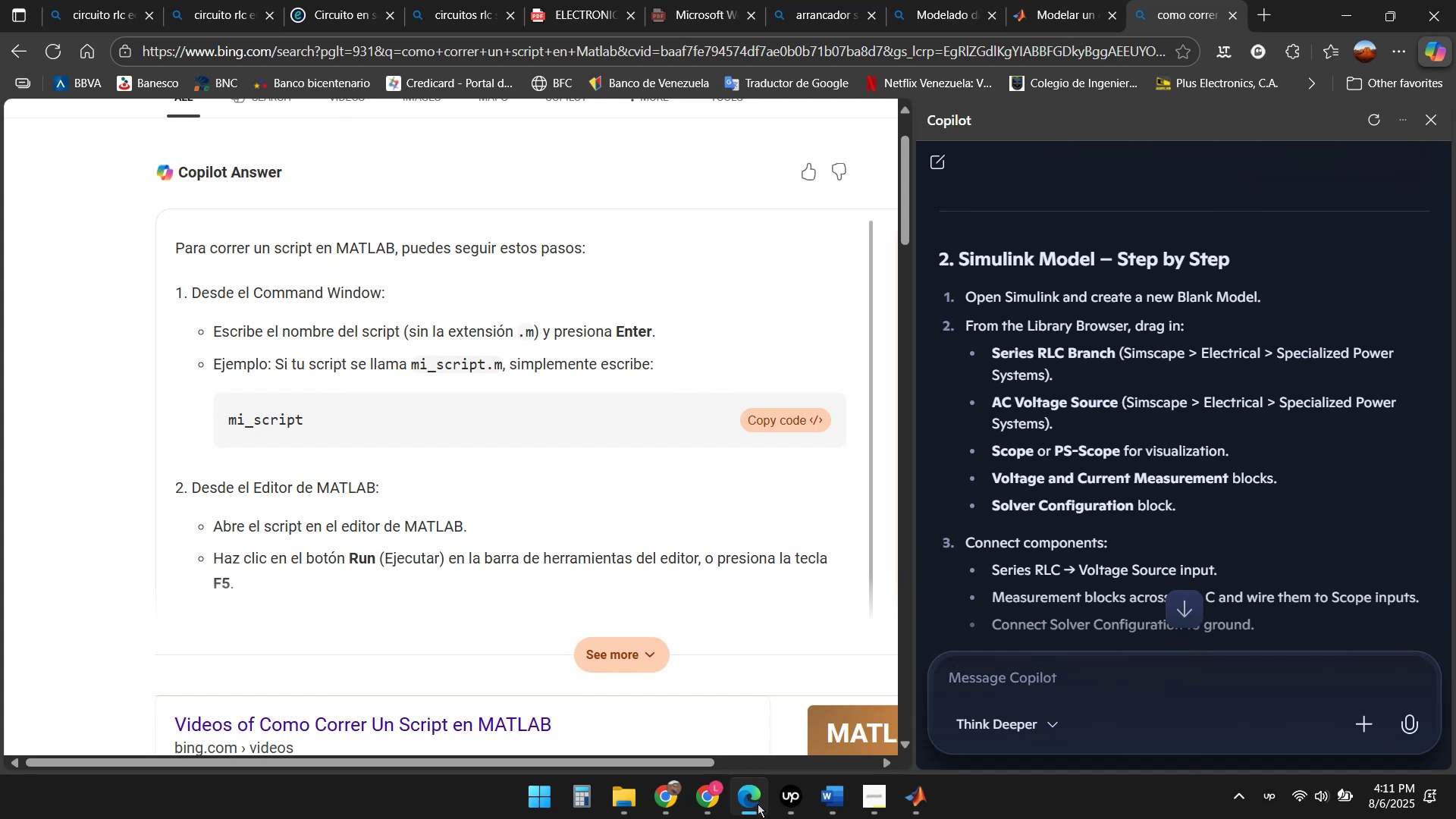 
left_click([758, 804])
 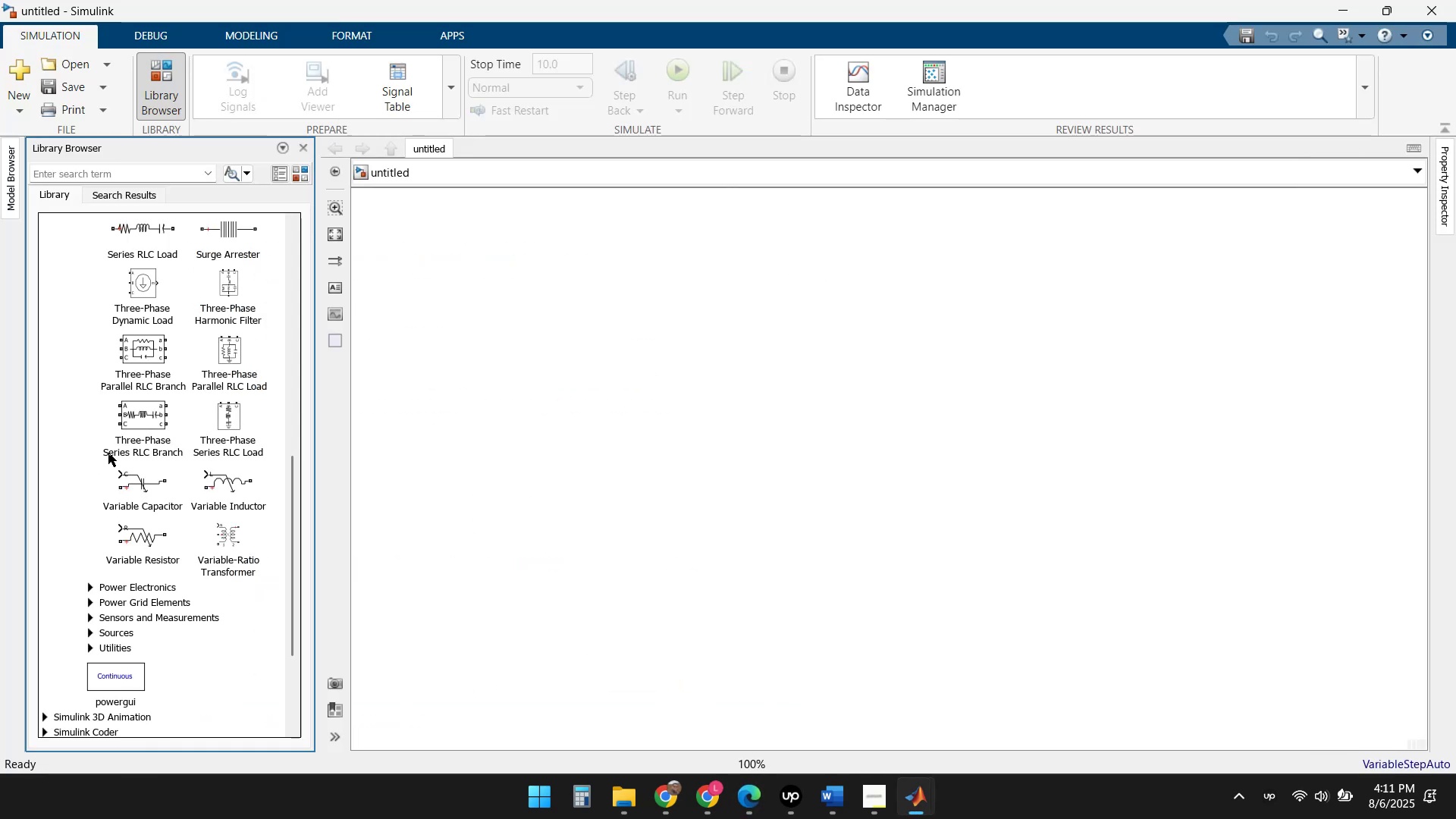 
scroll: coordinate [152, 432], scroll_direction: up, amount: 6.0
 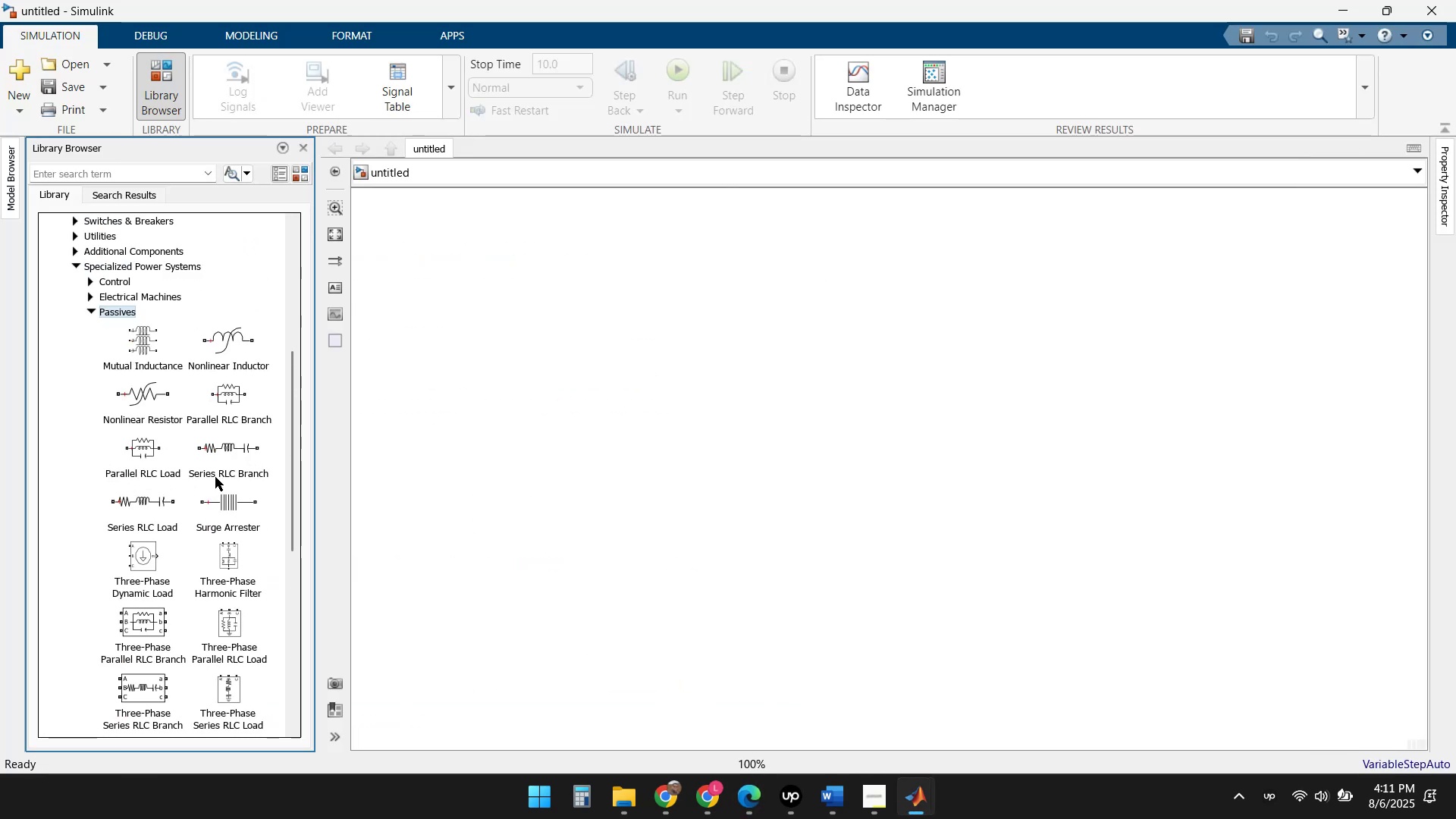 
scroll: coordinate [194, 484], scroll_direction: down, amount: 1.0
 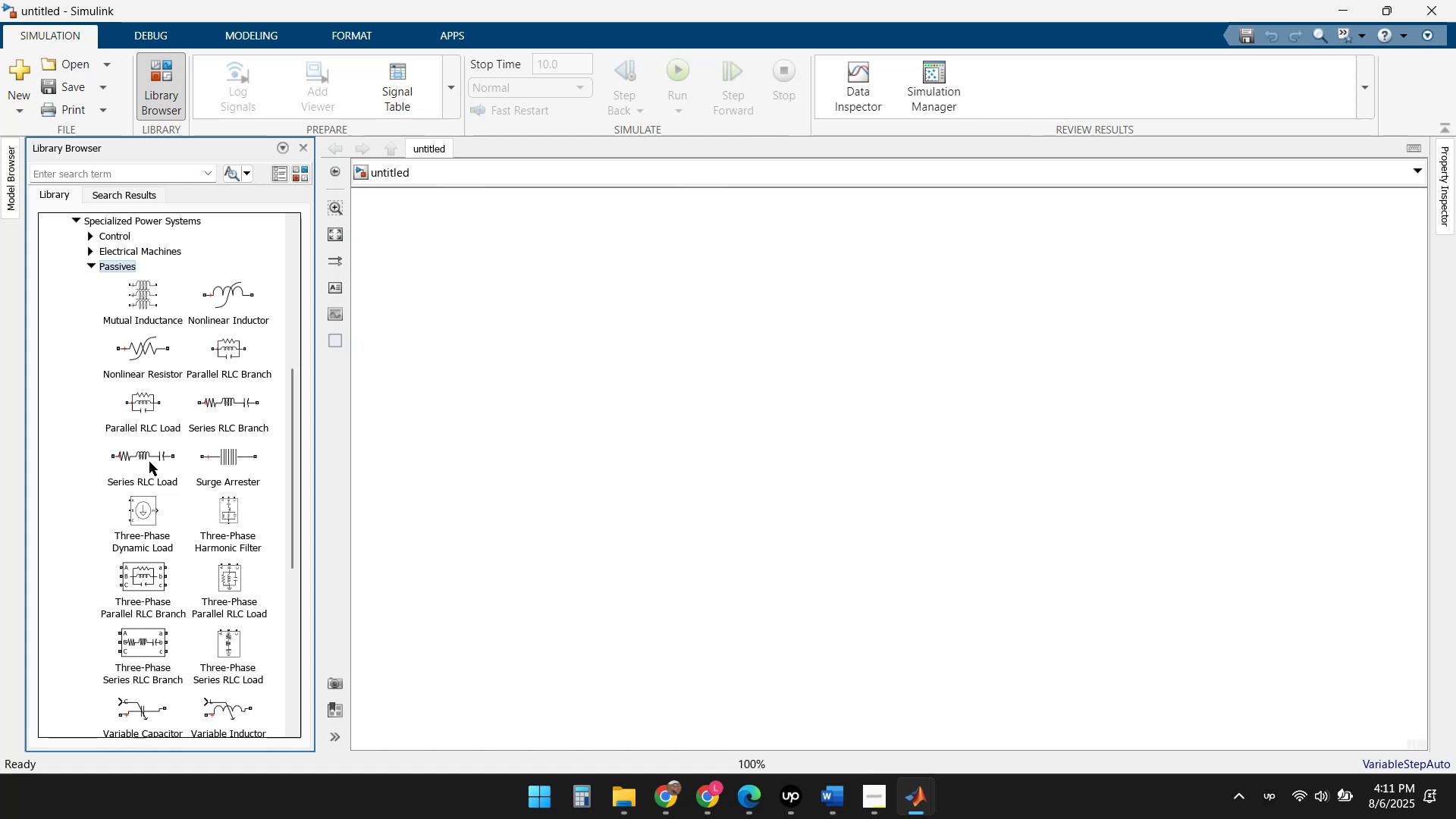 
double_click([149, 462])
 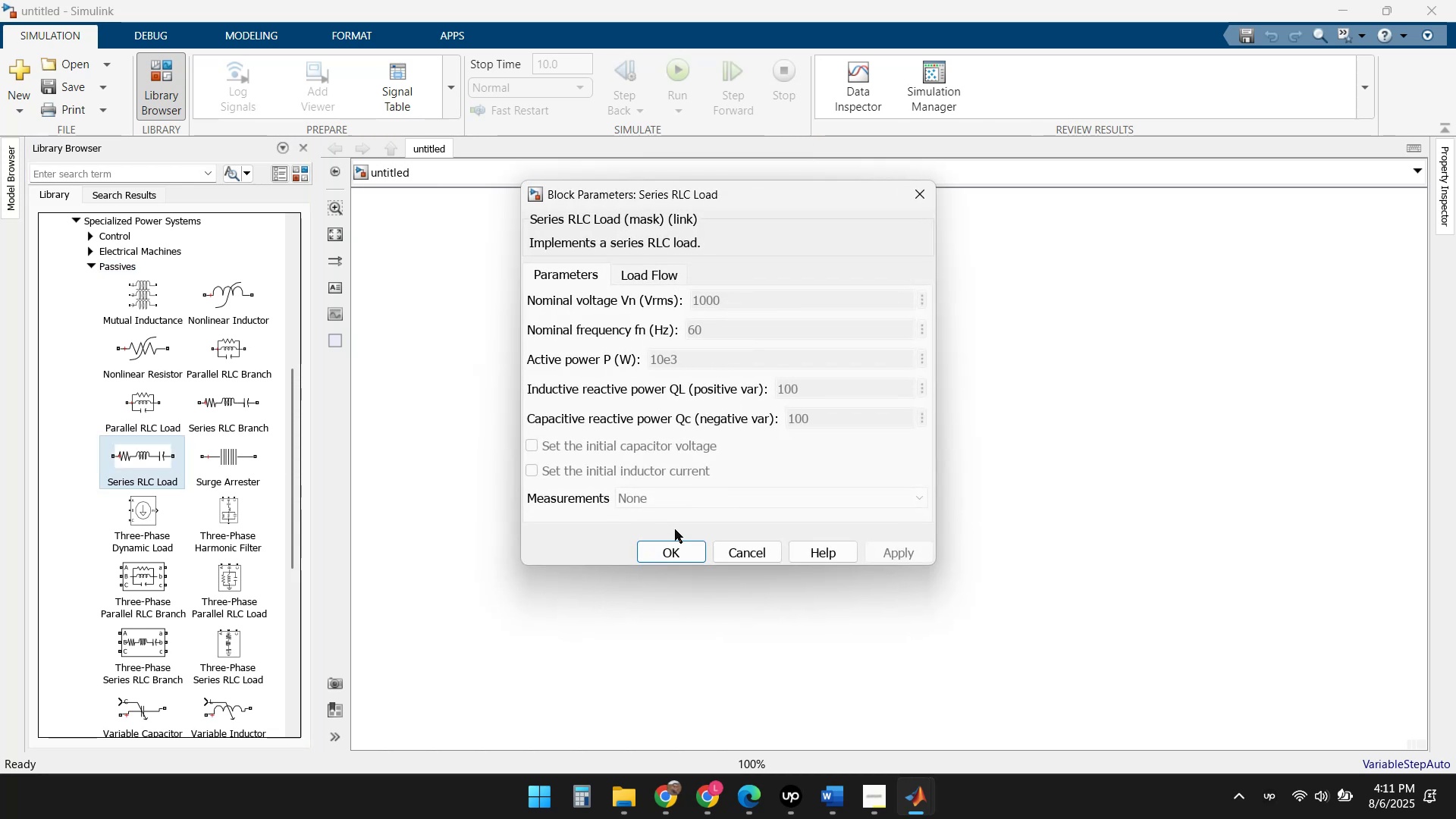 
left_click([760, 554])
 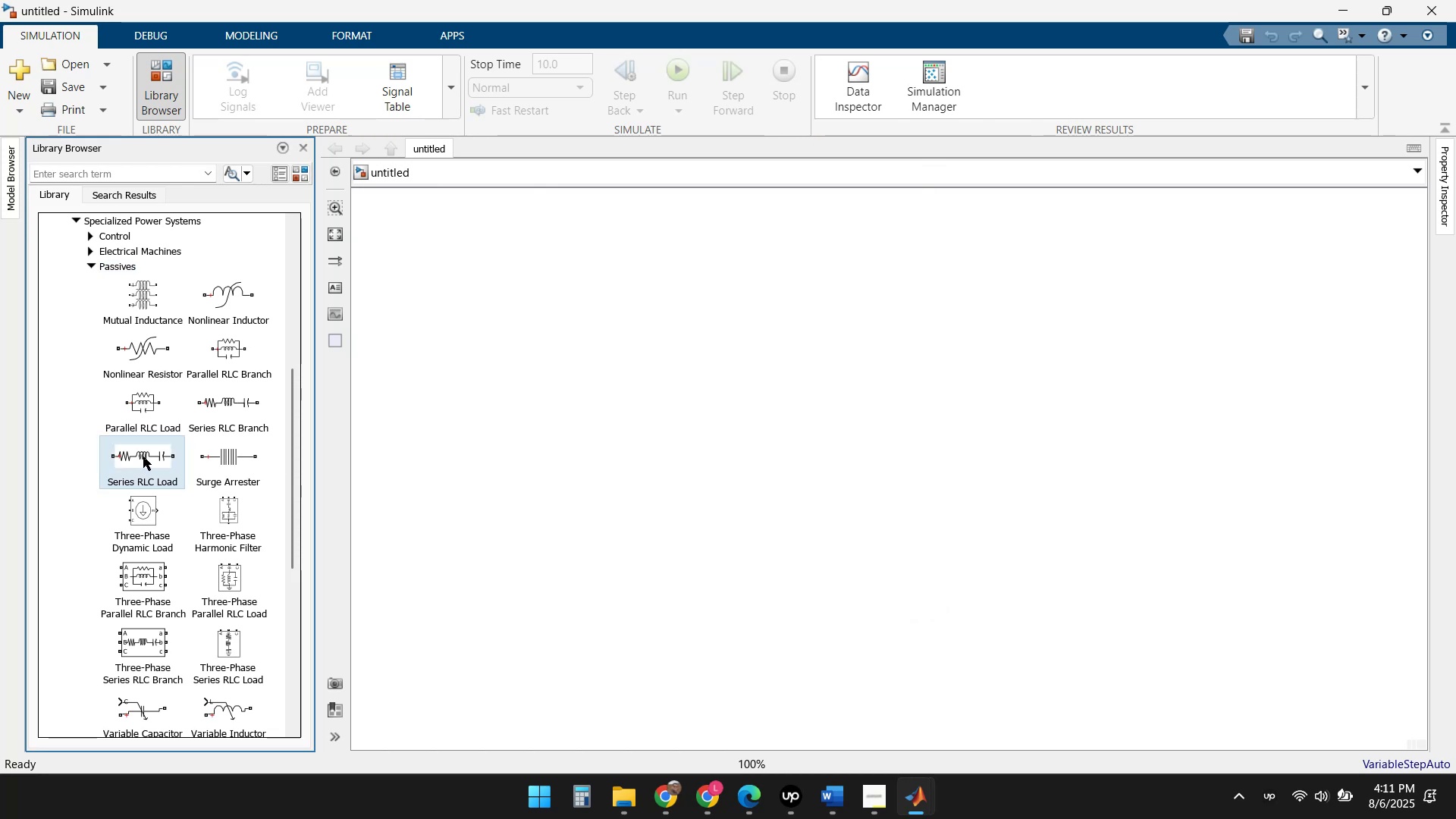 
double_click([146, 457])
 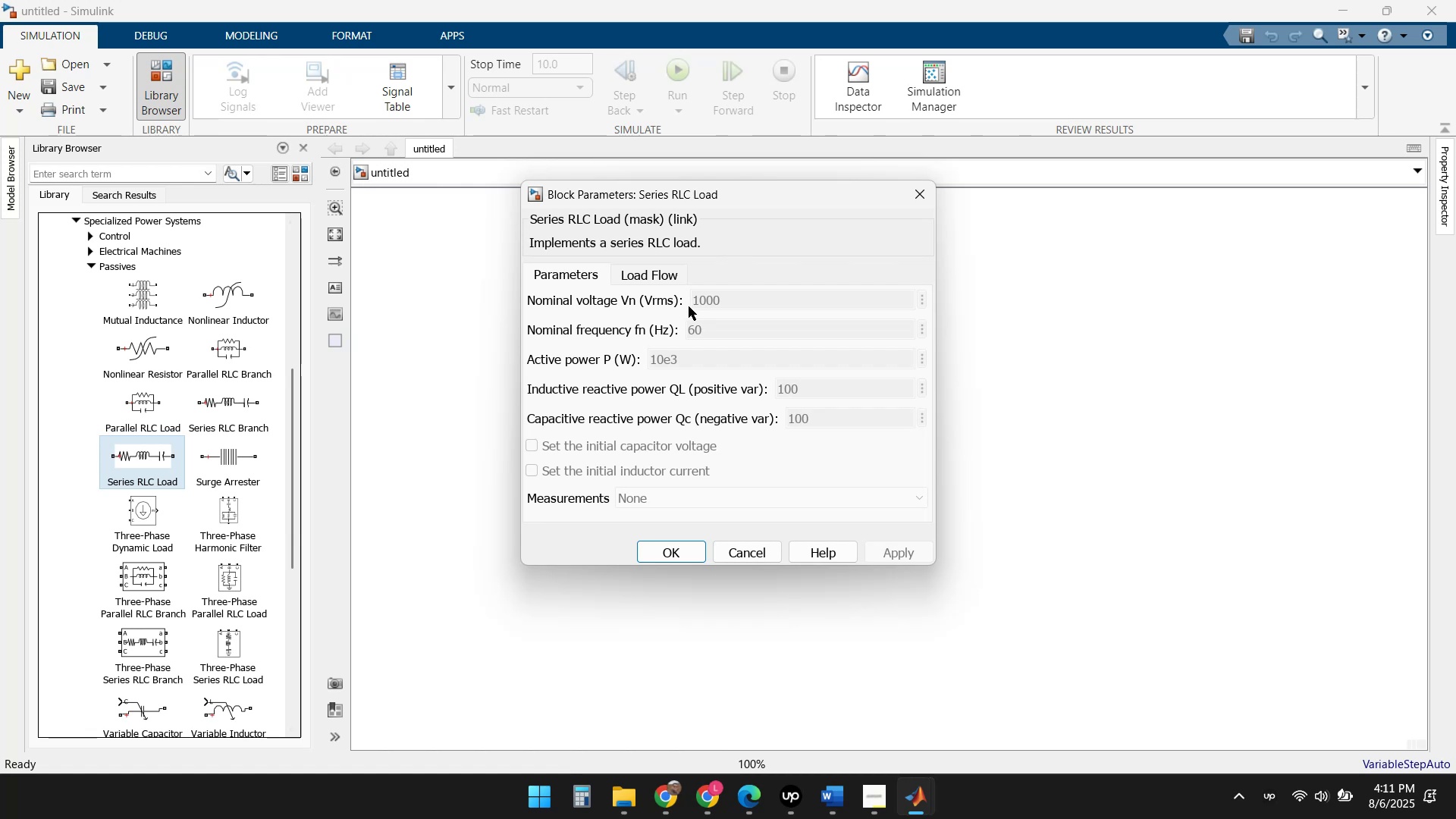 
wait(9.15)
 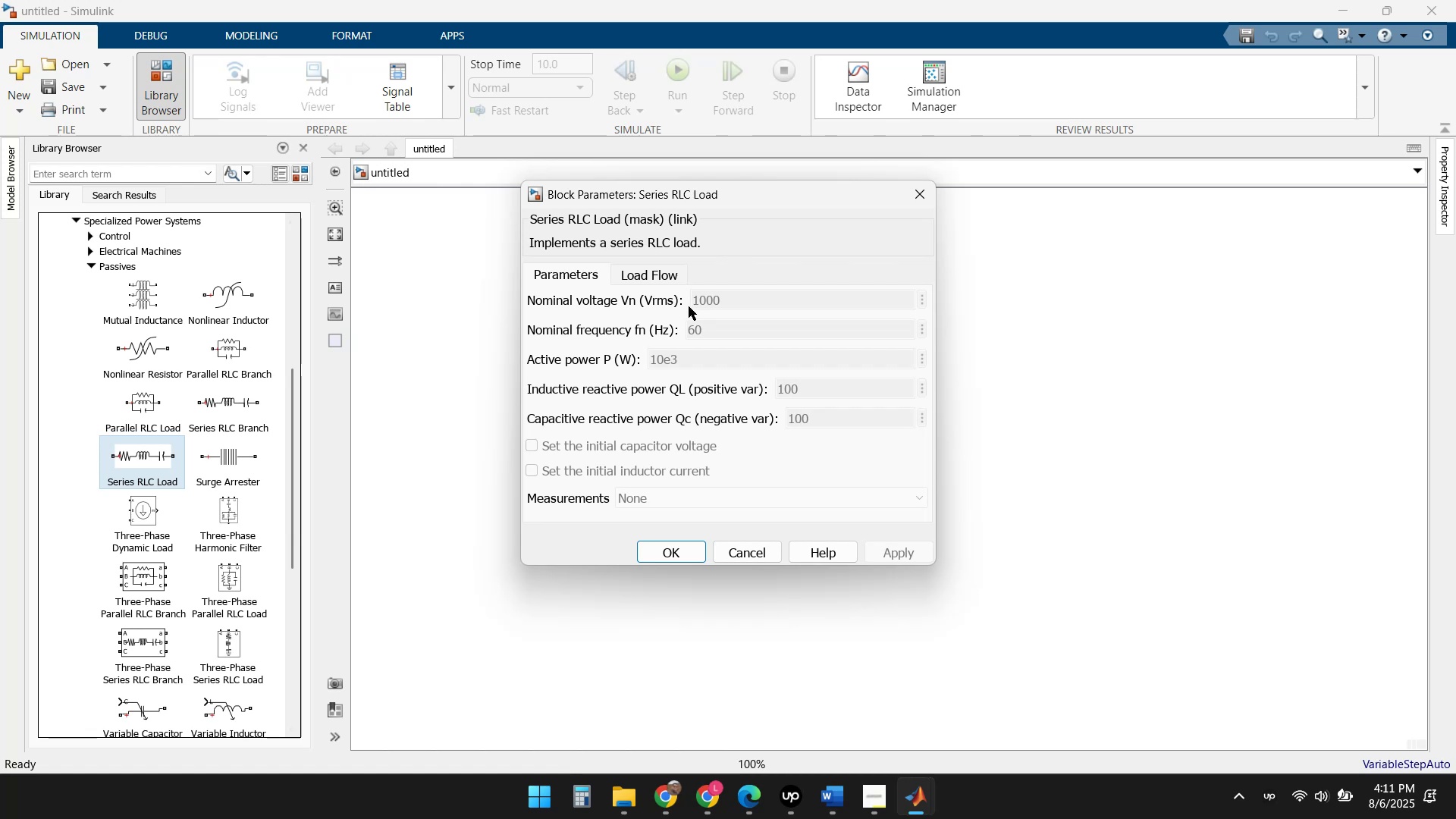 
left_click([645, 275])
 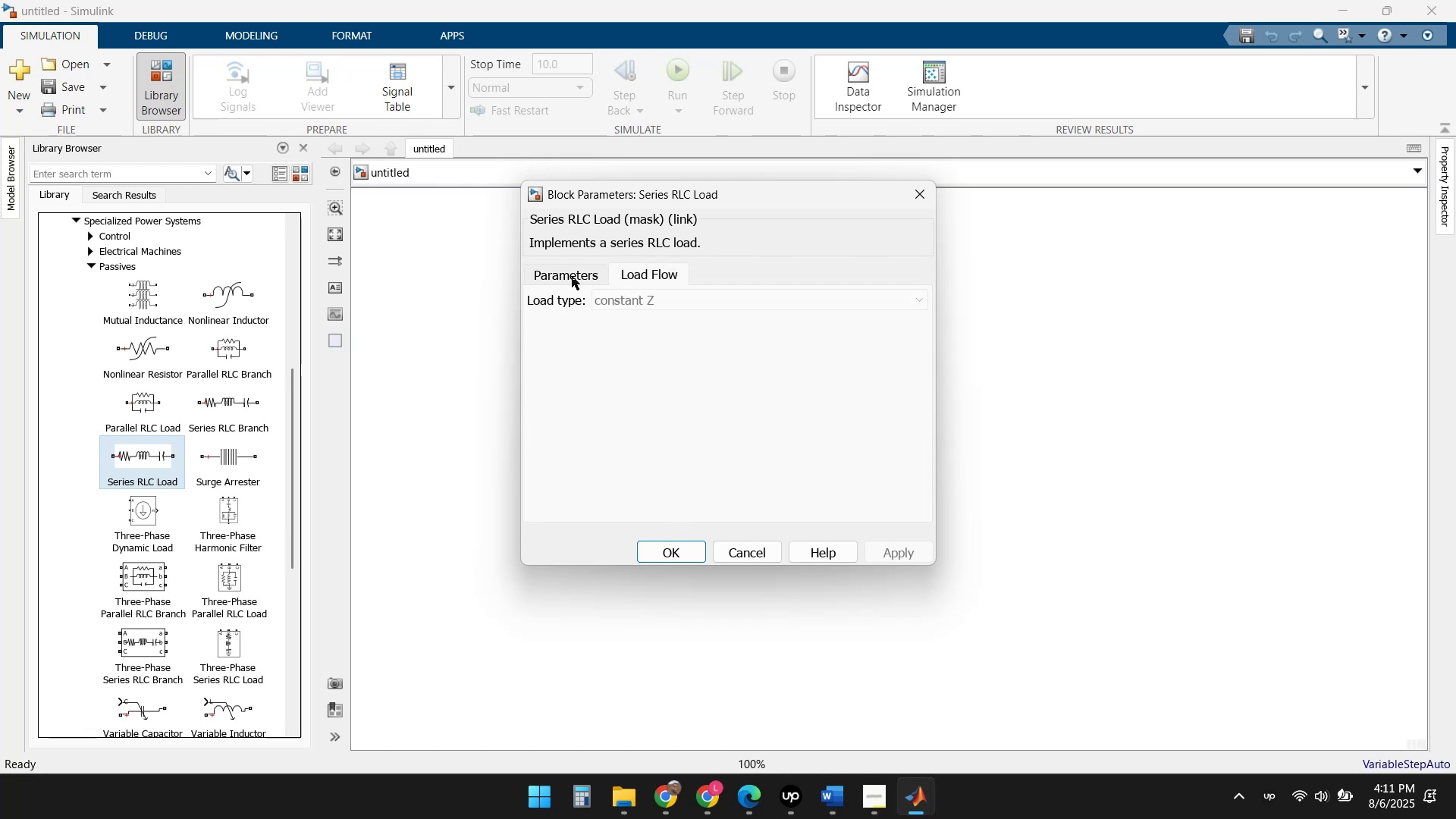 
left_click([572, 276])
 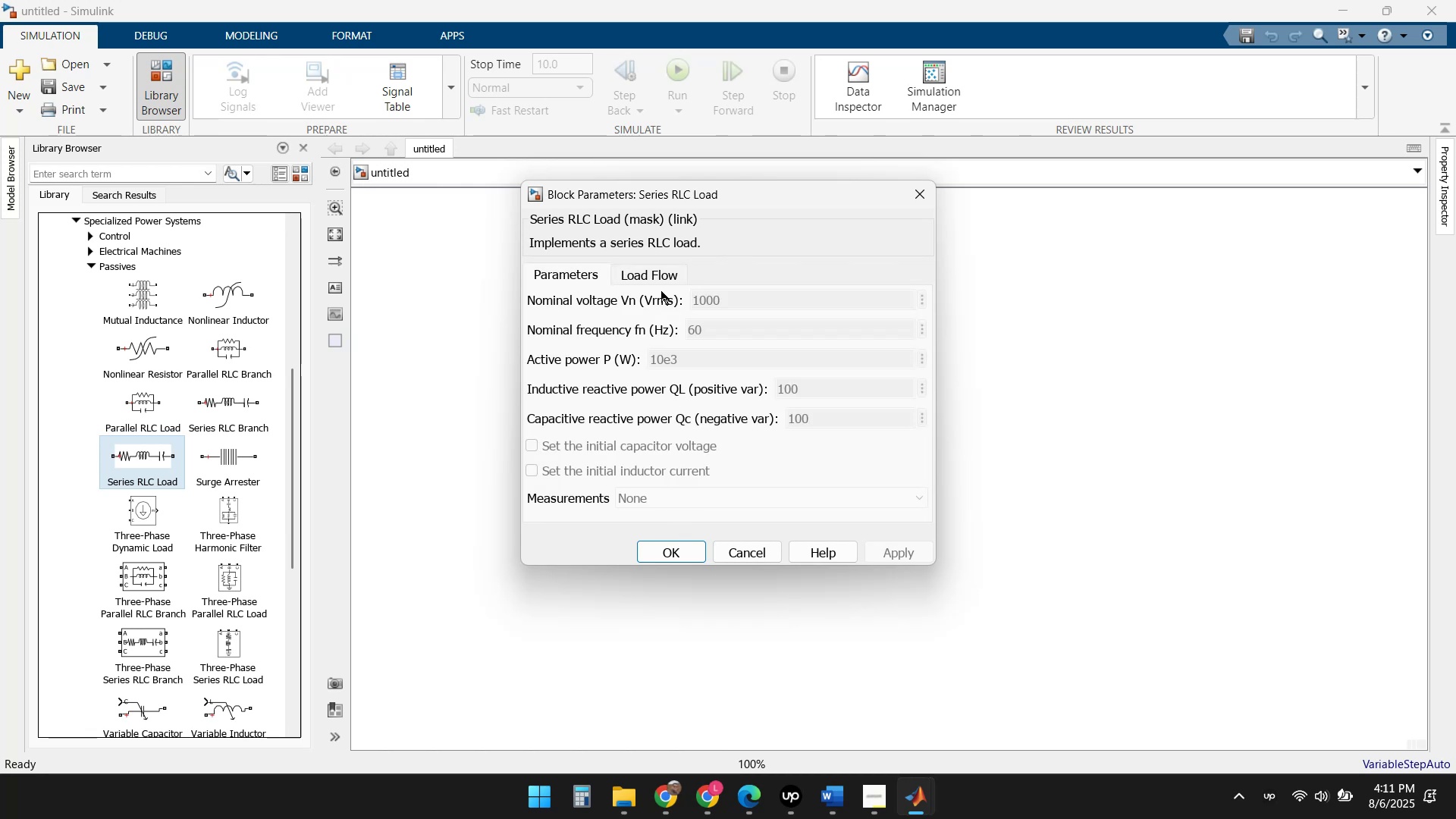 
left_click([723, 303])
 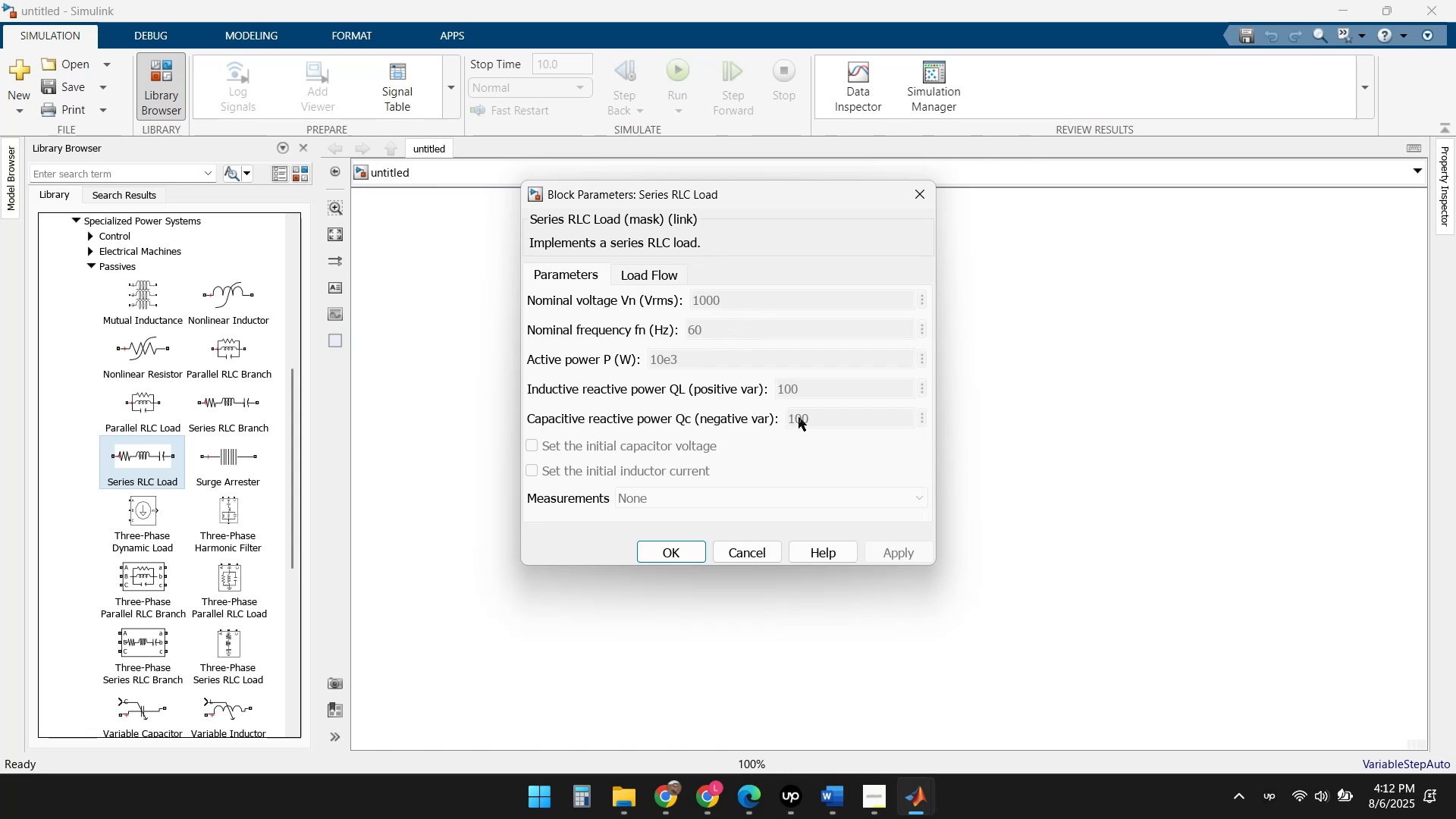 
wait(5.8)
 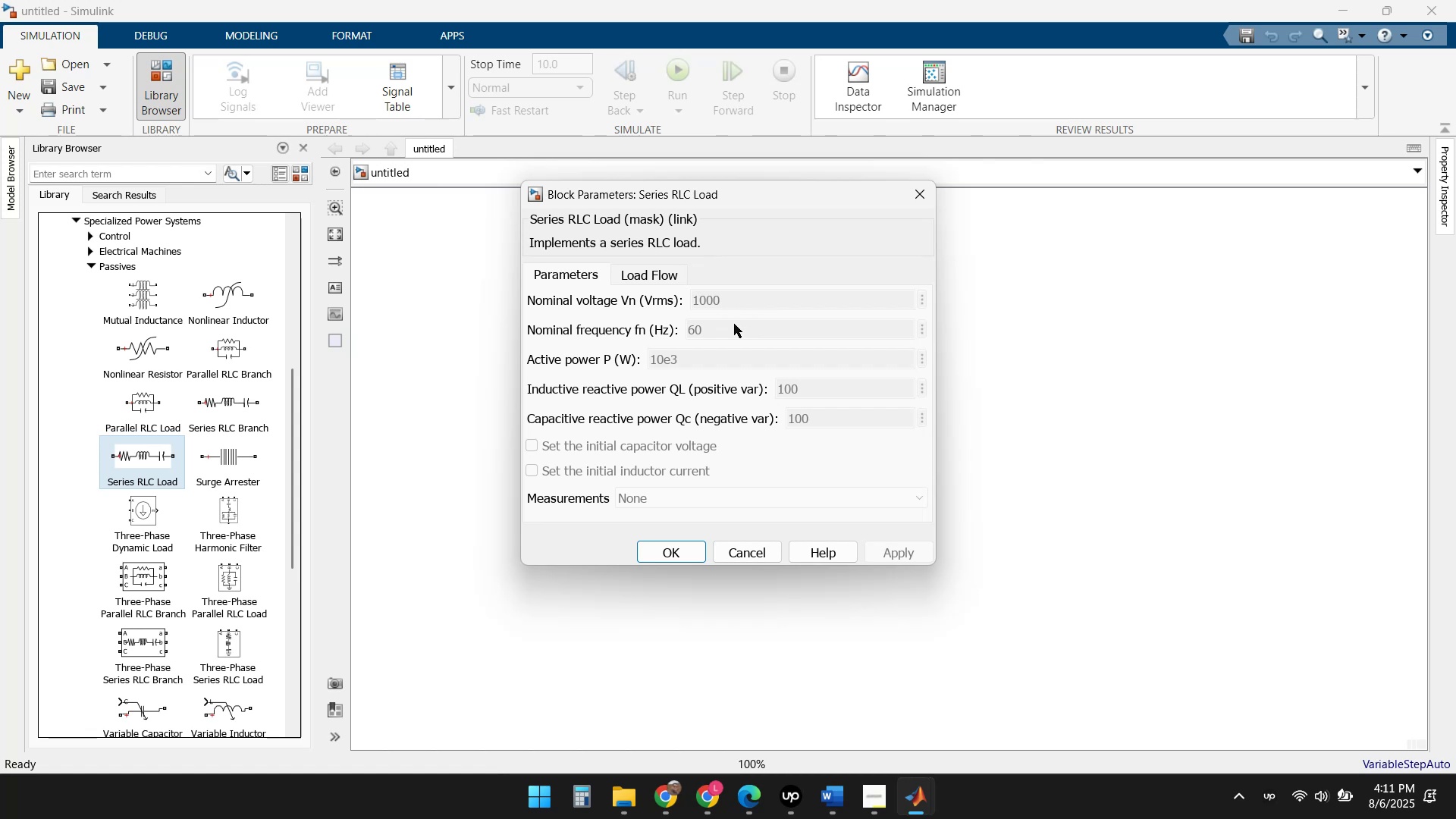 
left_click([708, 496])
 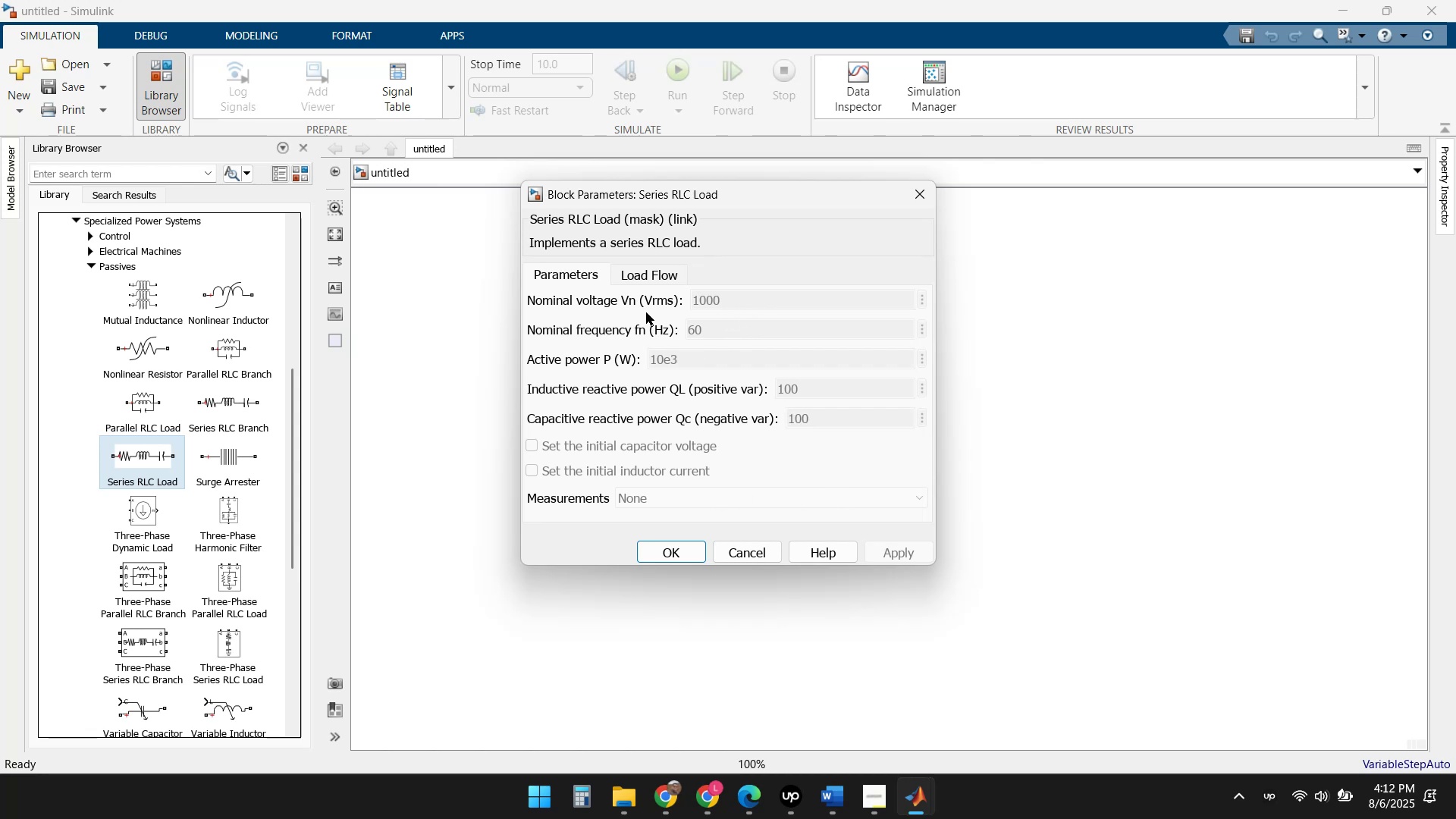 
left_click([651, 273])
 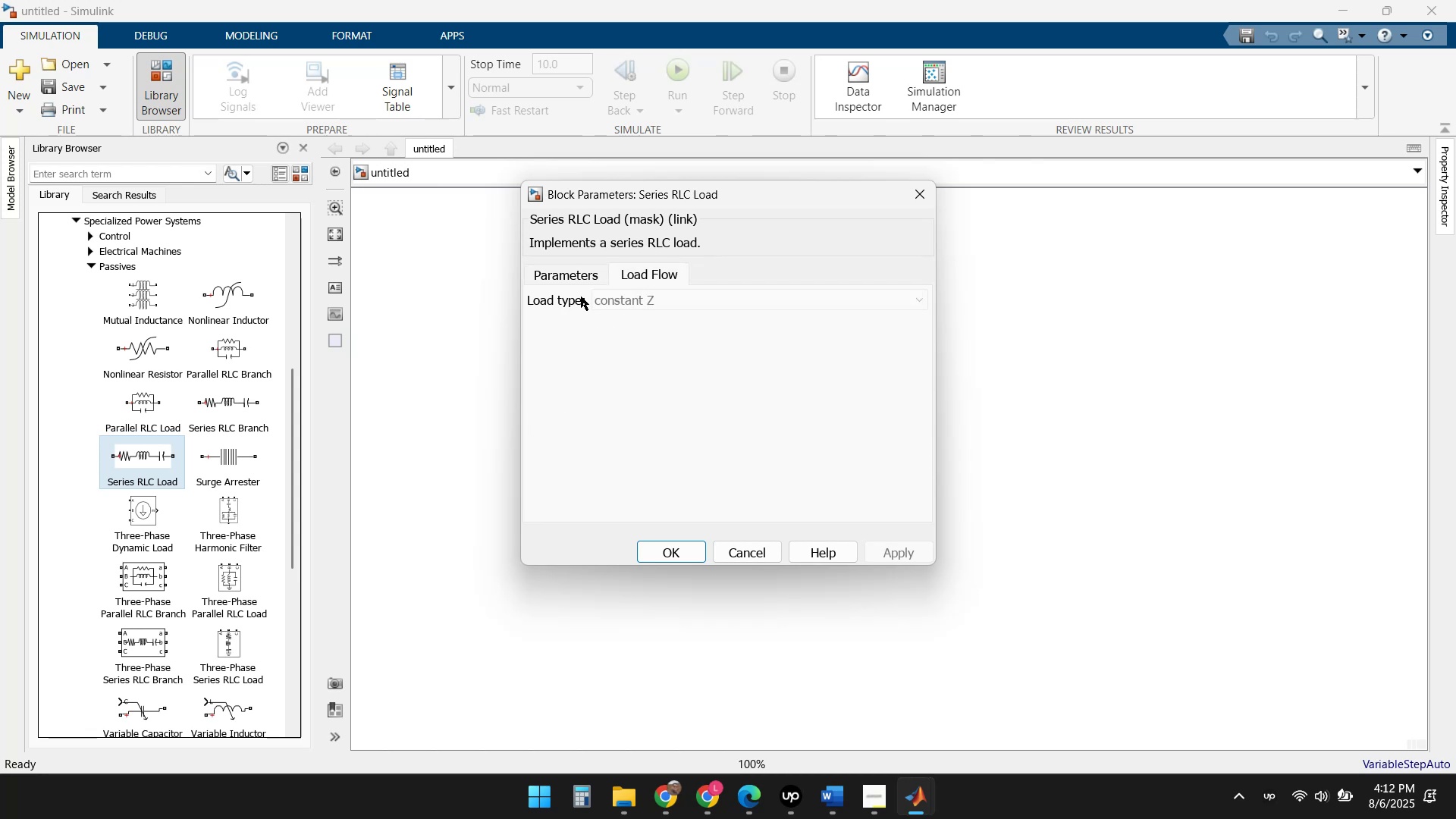 
left_click([676, 295])
 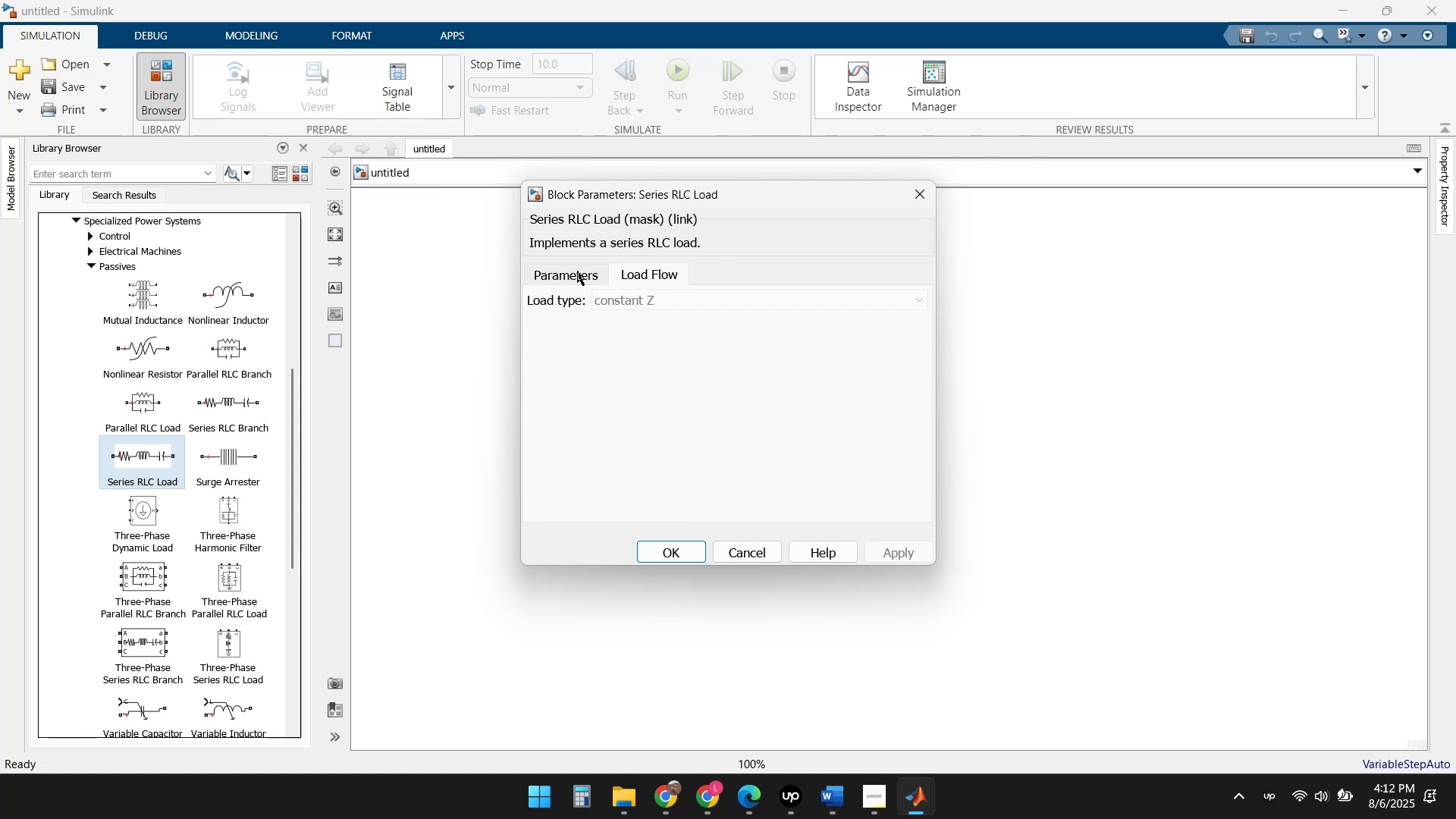 
left_click([577, 271])
 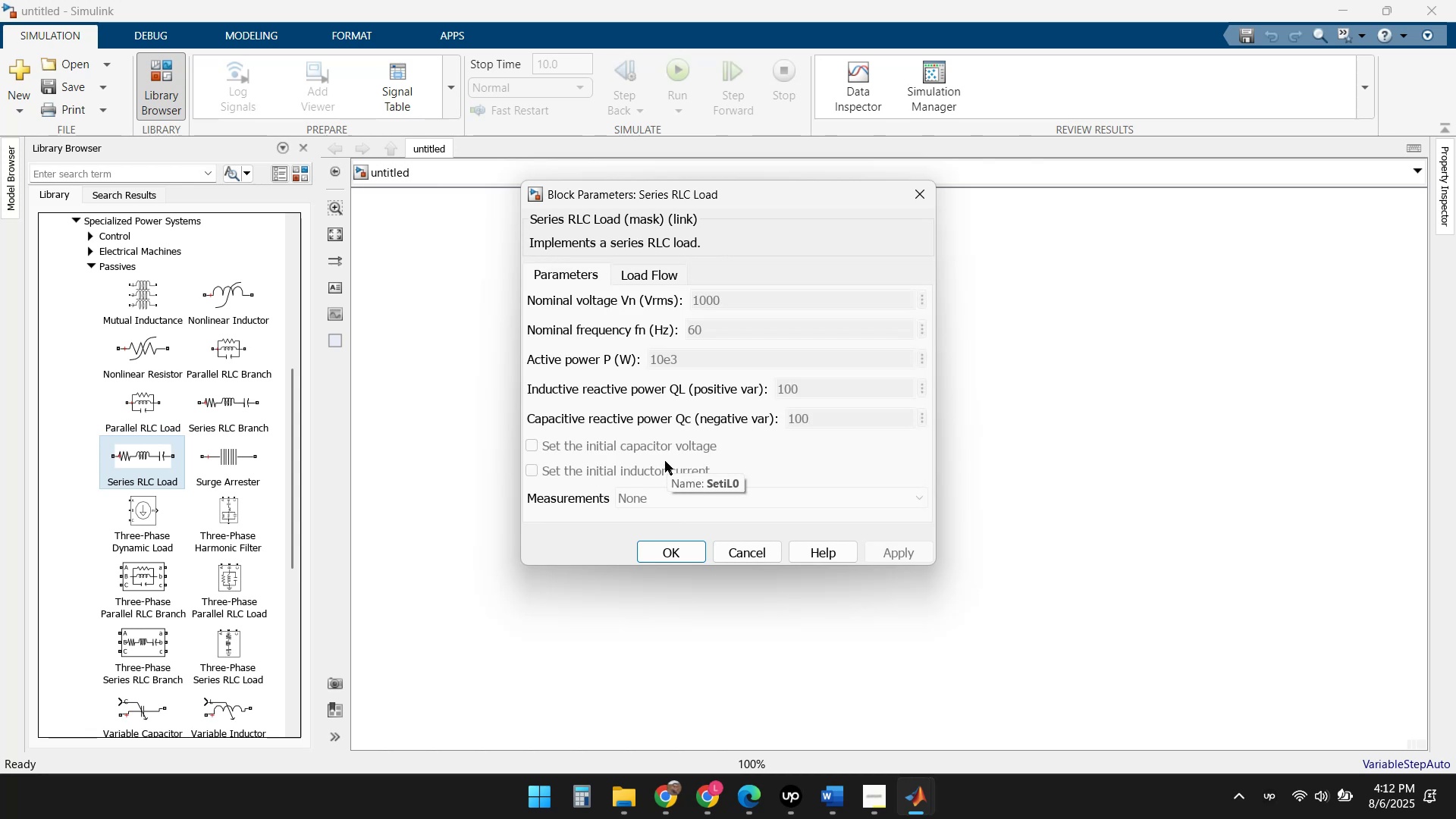 
wait(9.73)
 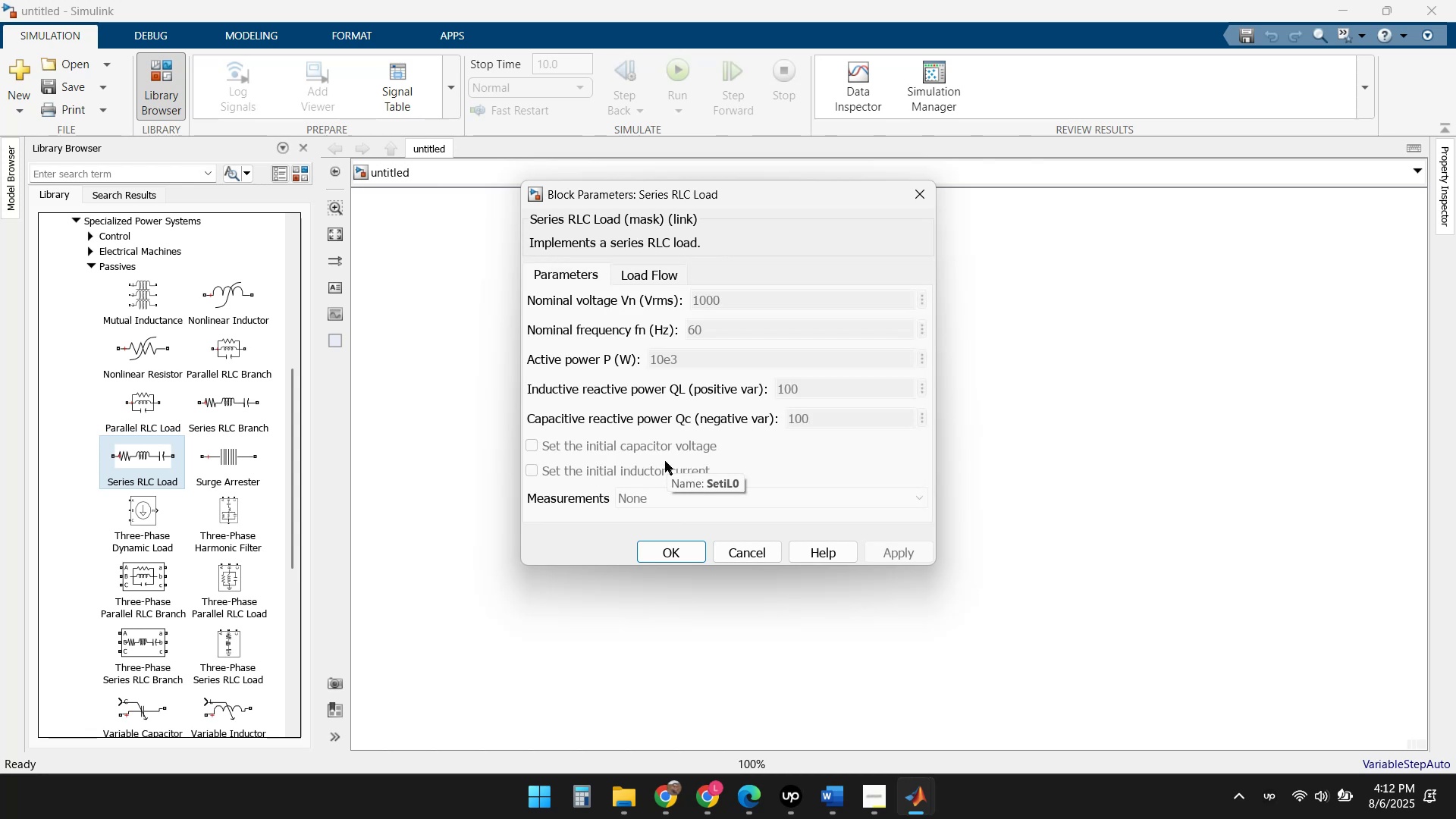 
left_click([680, 548])
 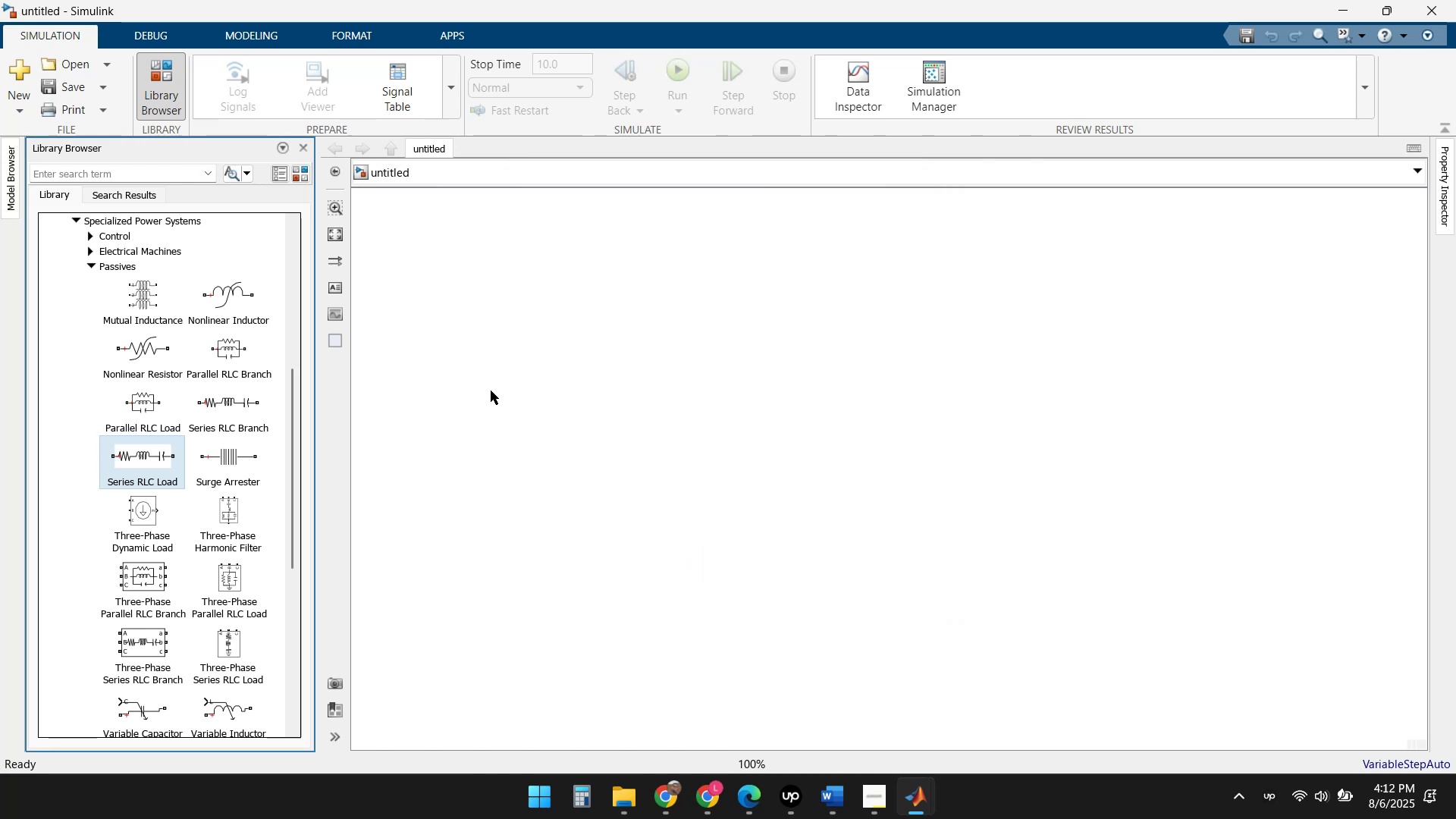 
wait(8.88)
 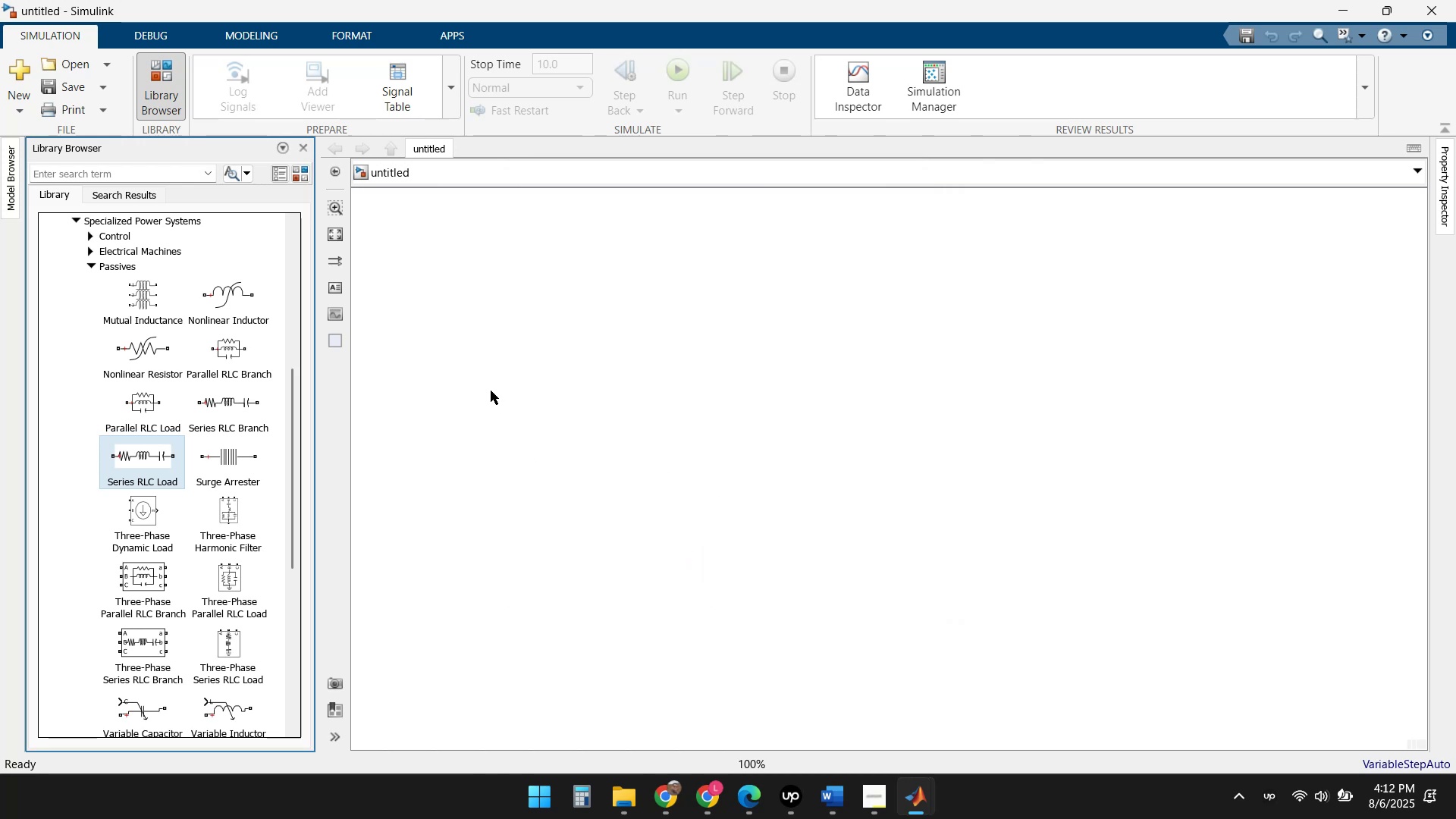 
right_click([145, 461])
 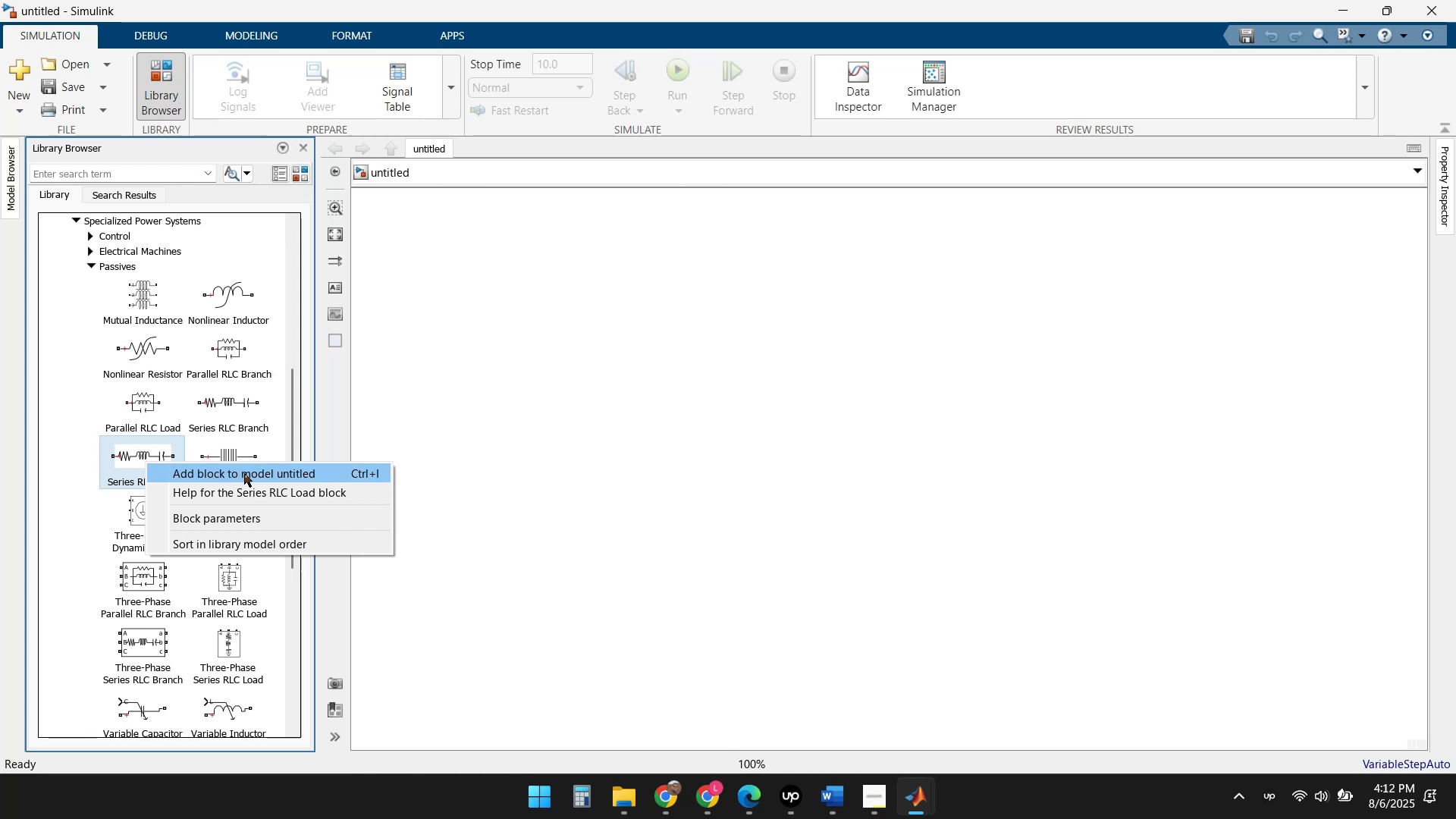 
left_click([244, 473])
 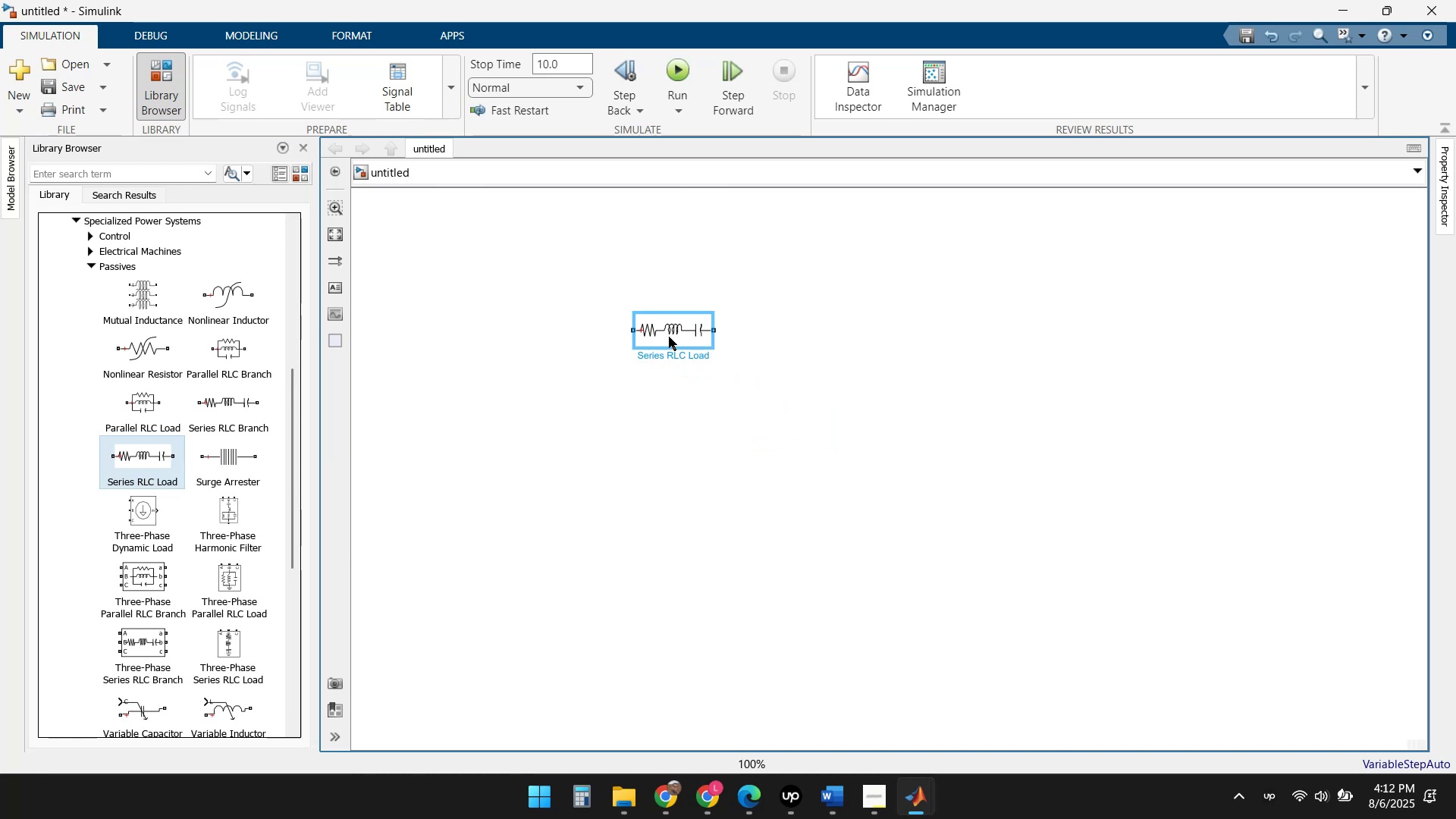 
wait(8.94)
 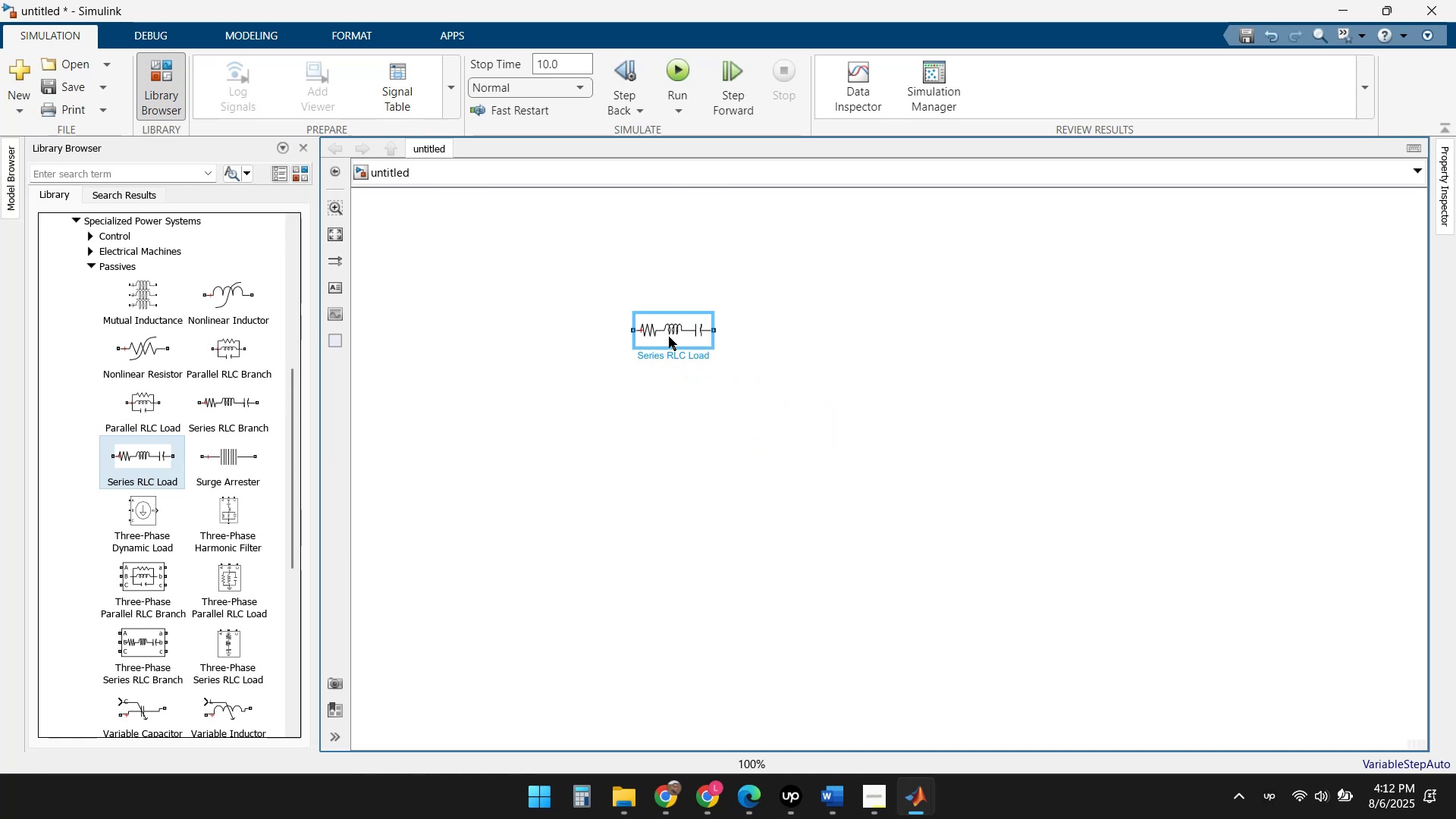 
double_click([744, 371])
 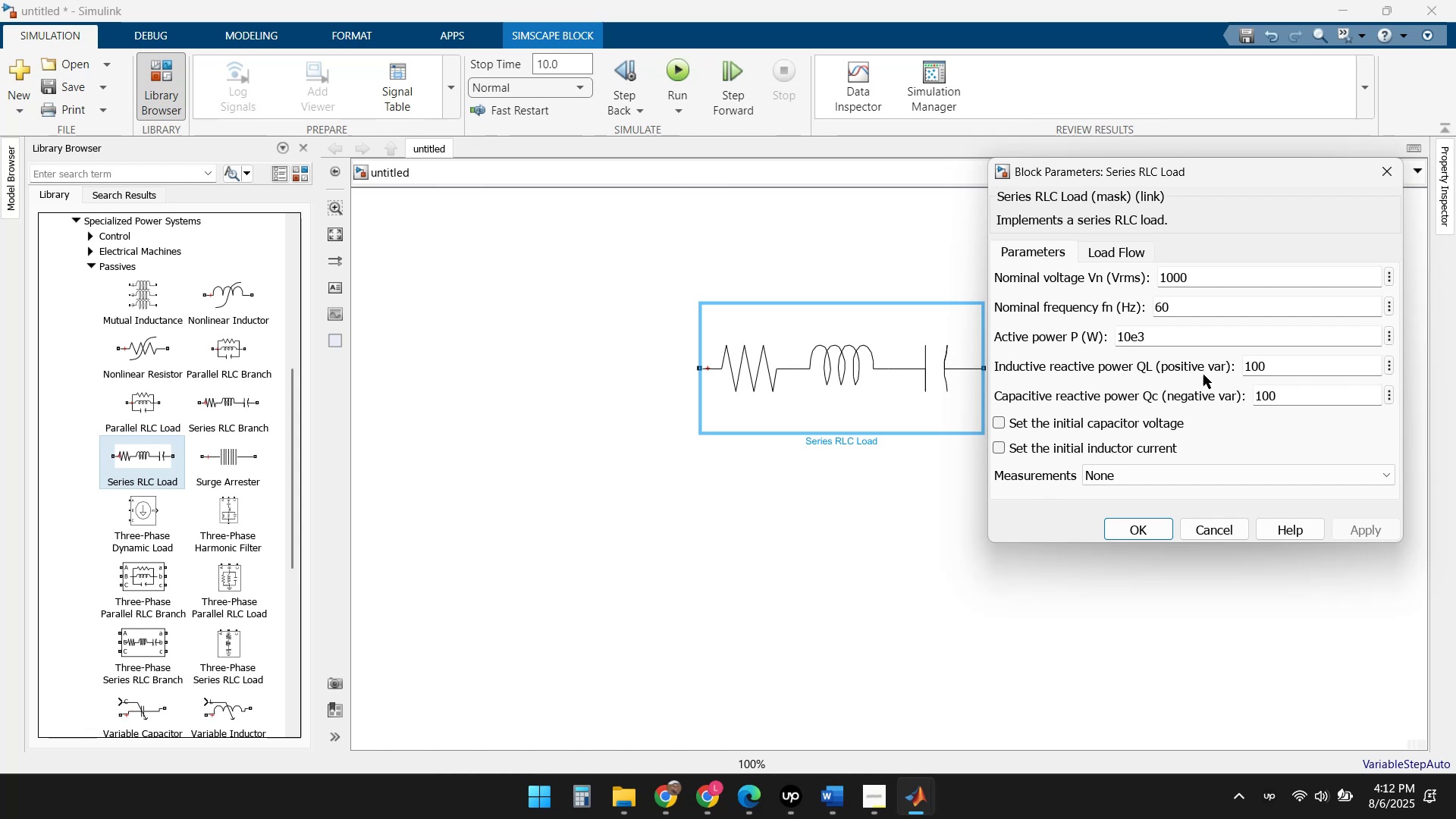 
wait(12.14)
 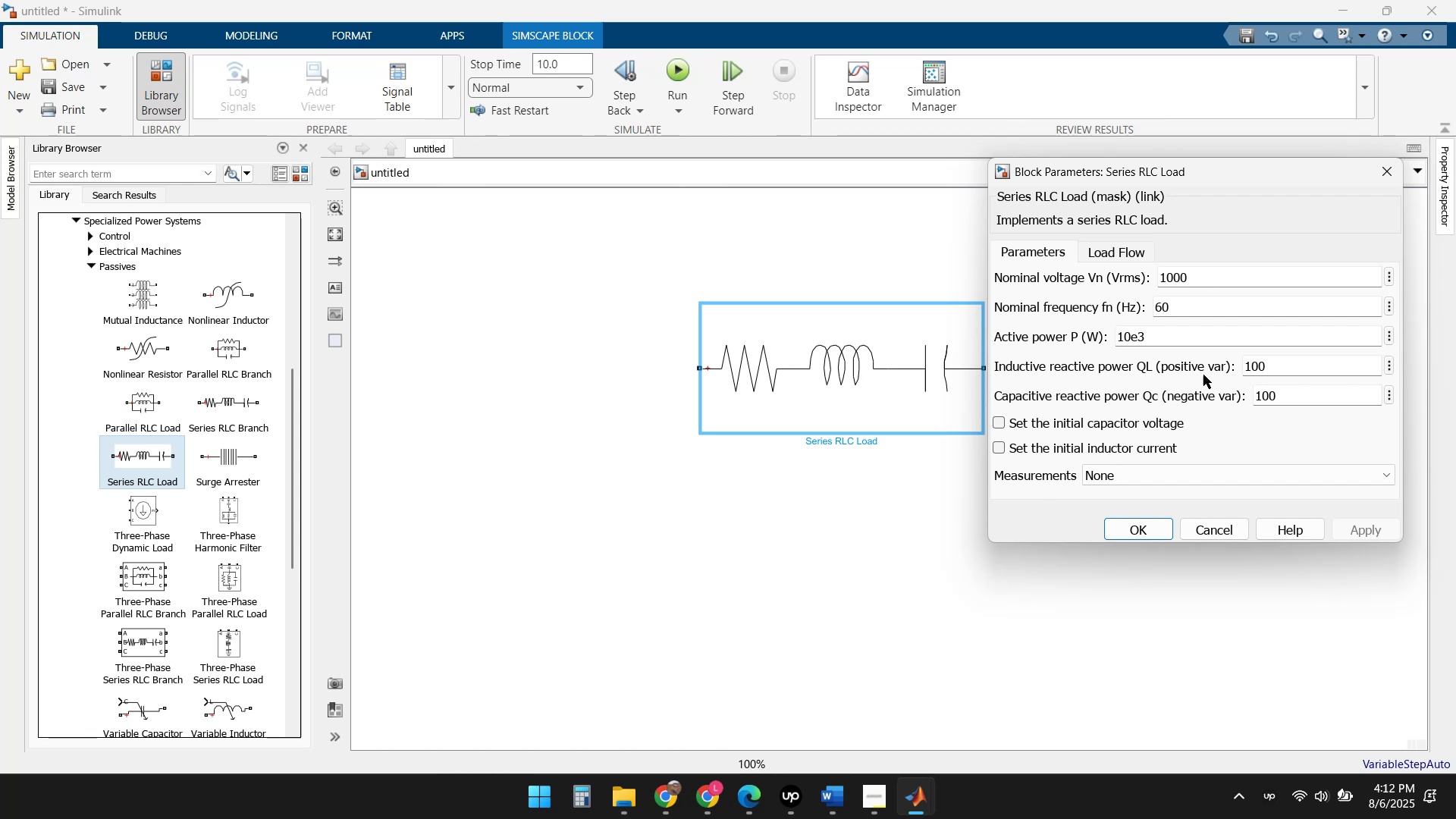 
left_click([1181, 481])
 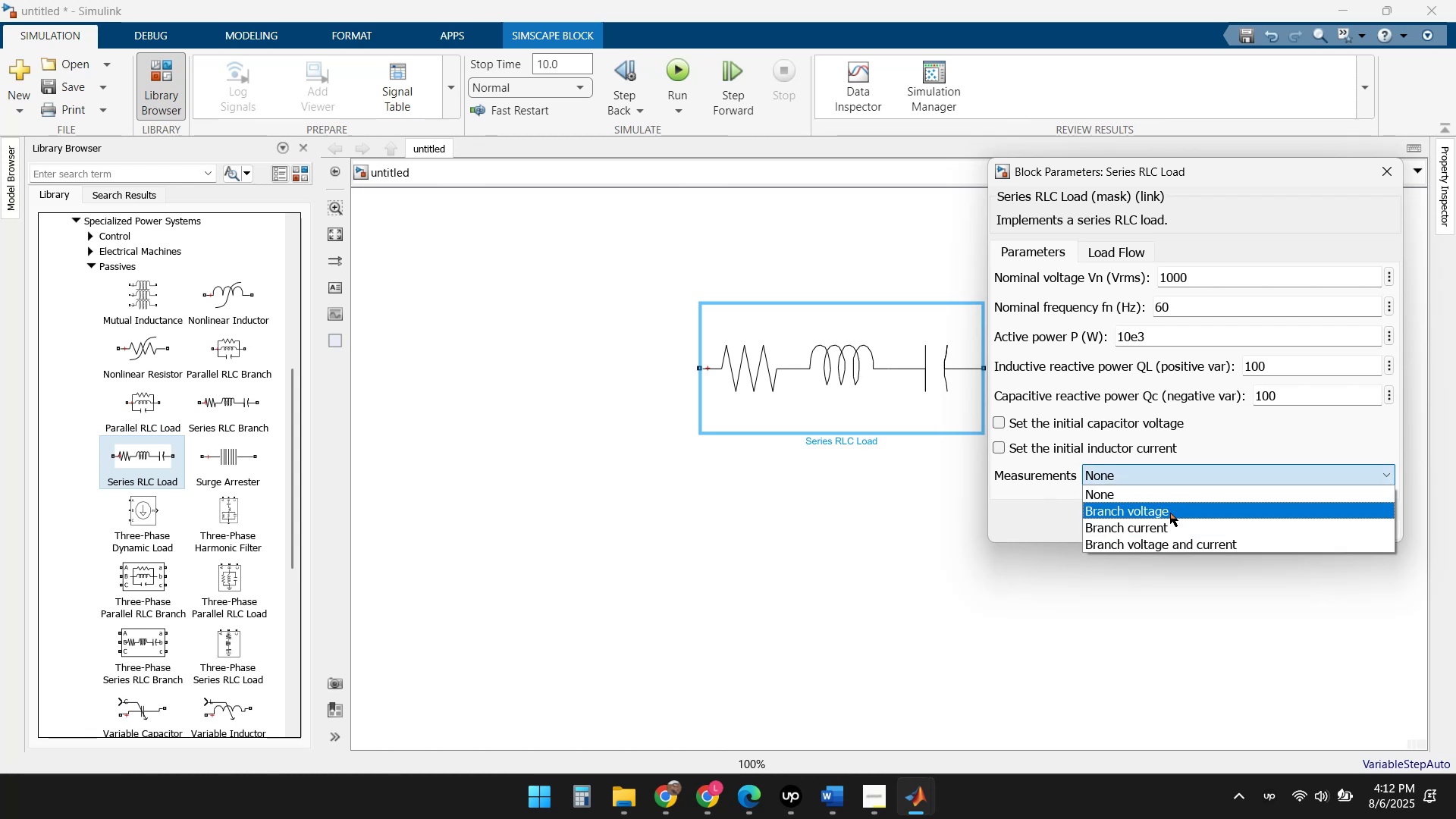 
left_click([1173, 546])
 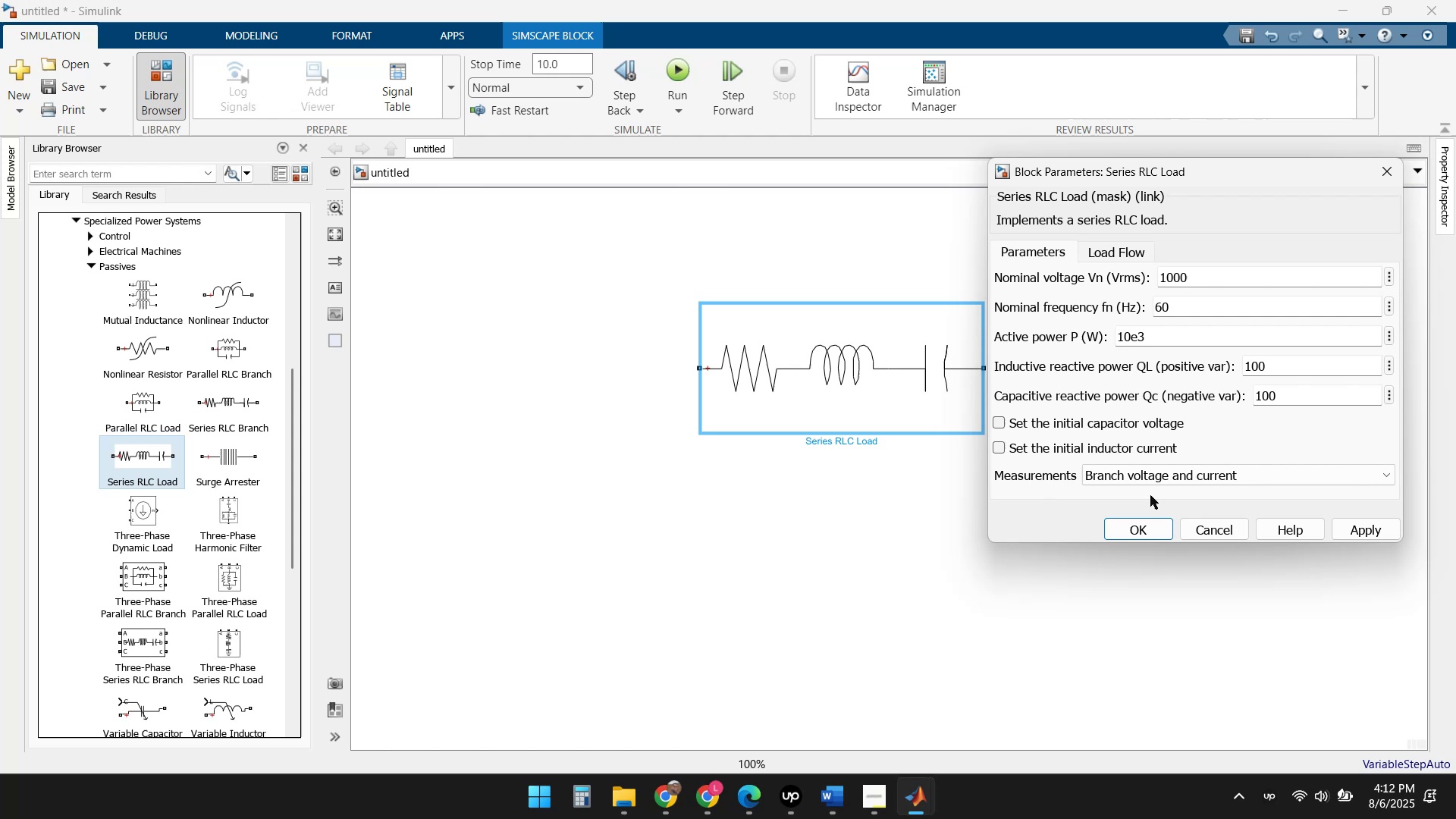 
left_click([1168, 480])
 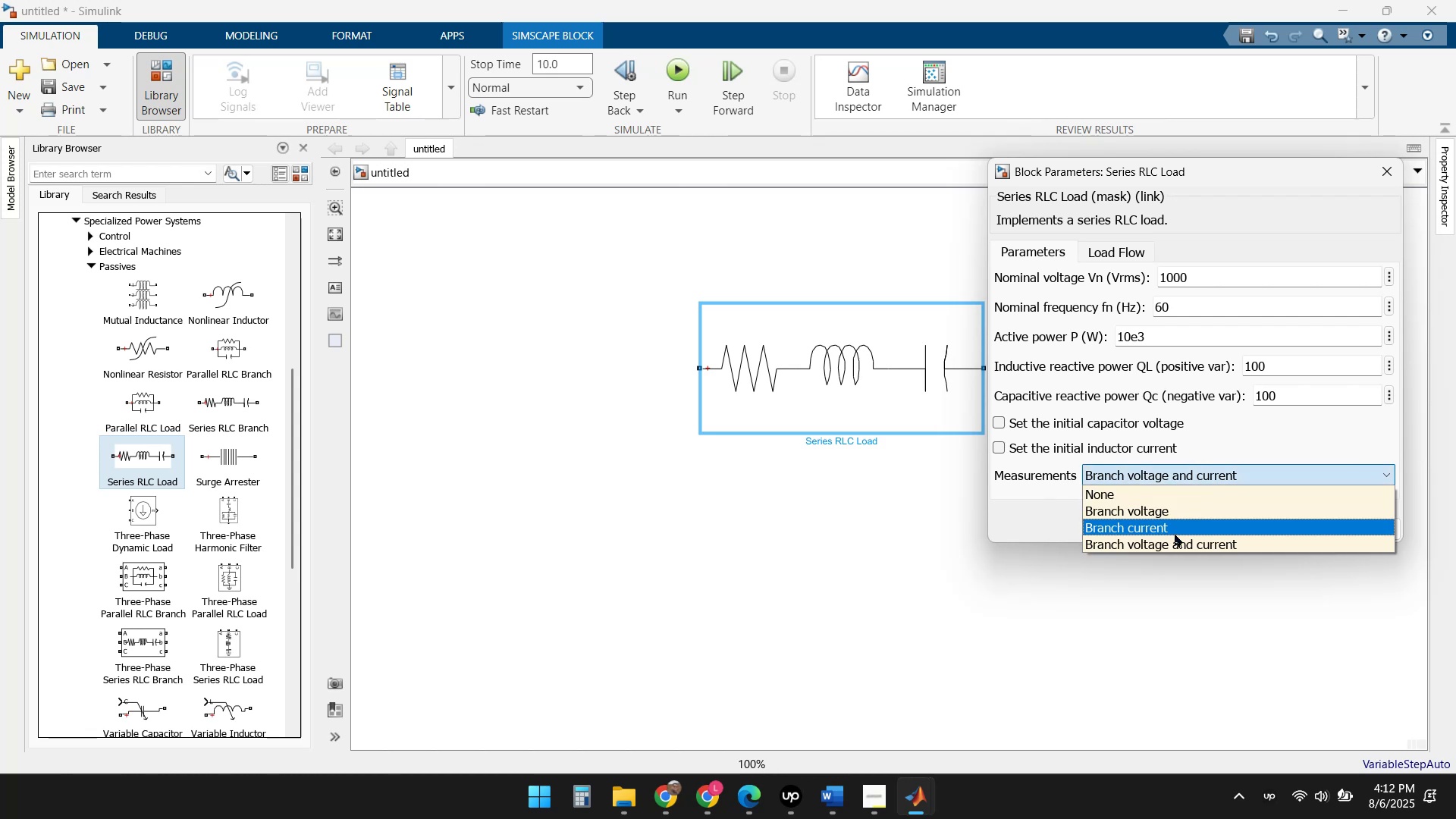 
left_click([1175, 542])
 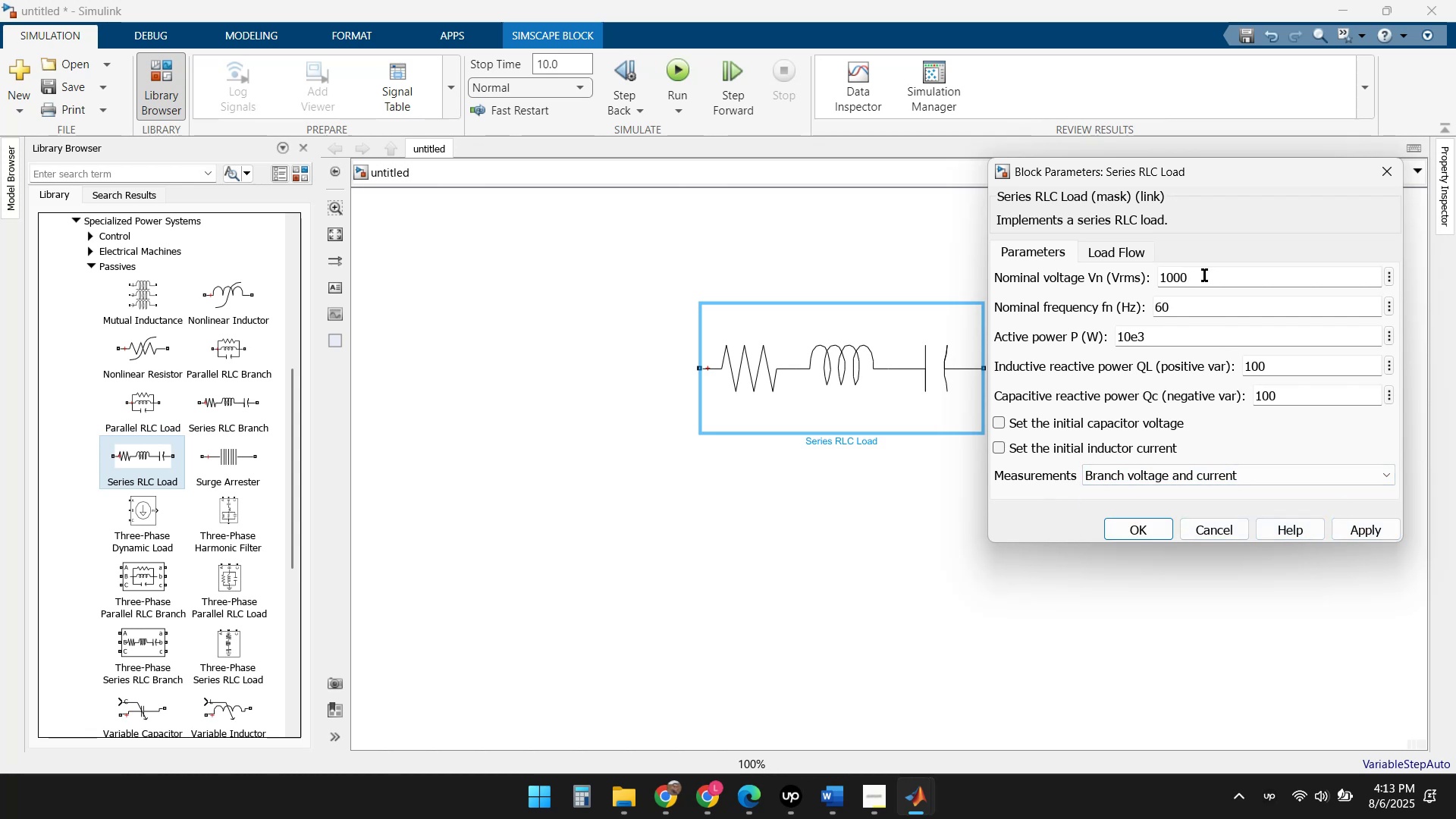 
left_click([1216, 275])
 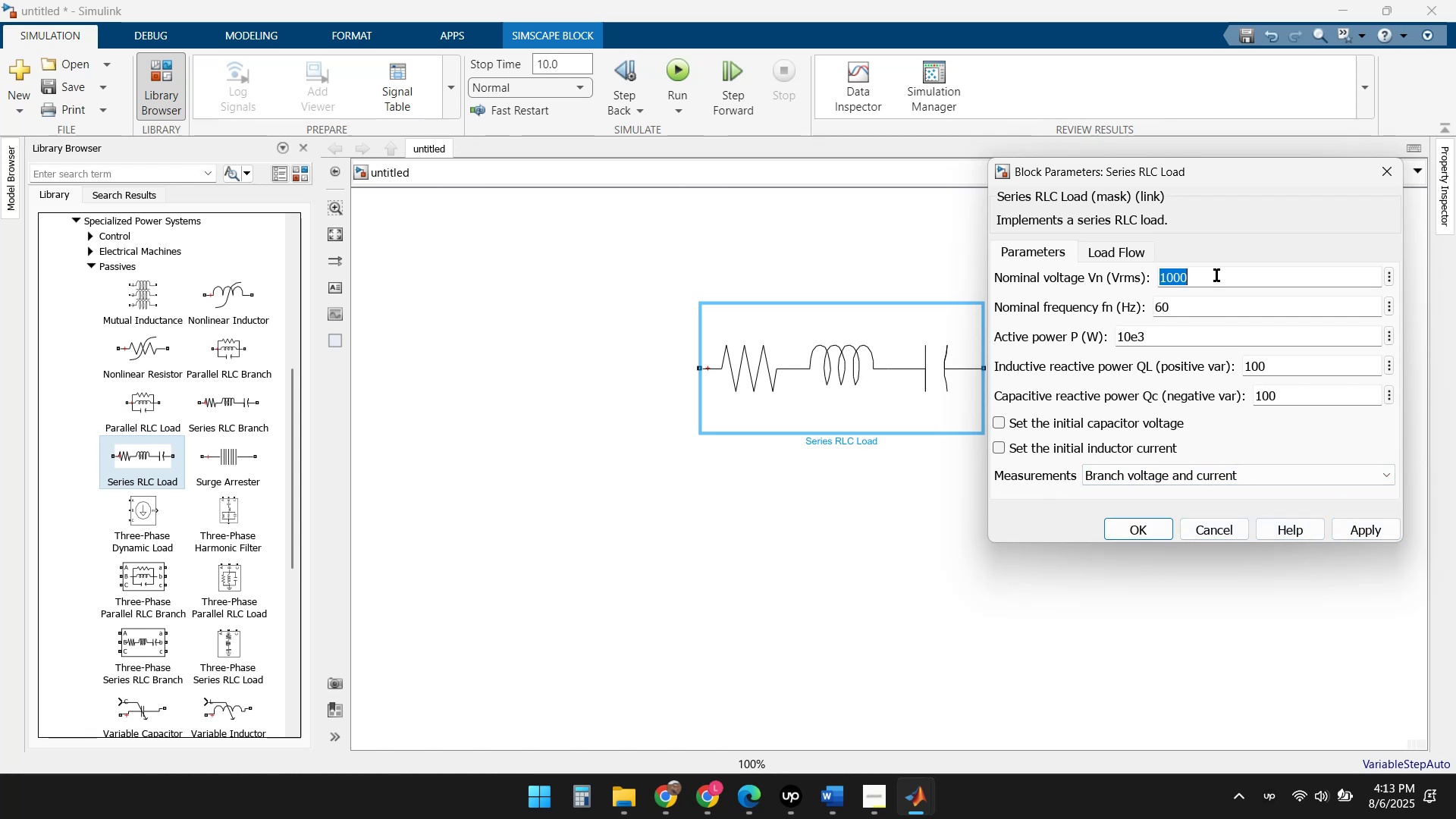 
left_click([1216, 275])
 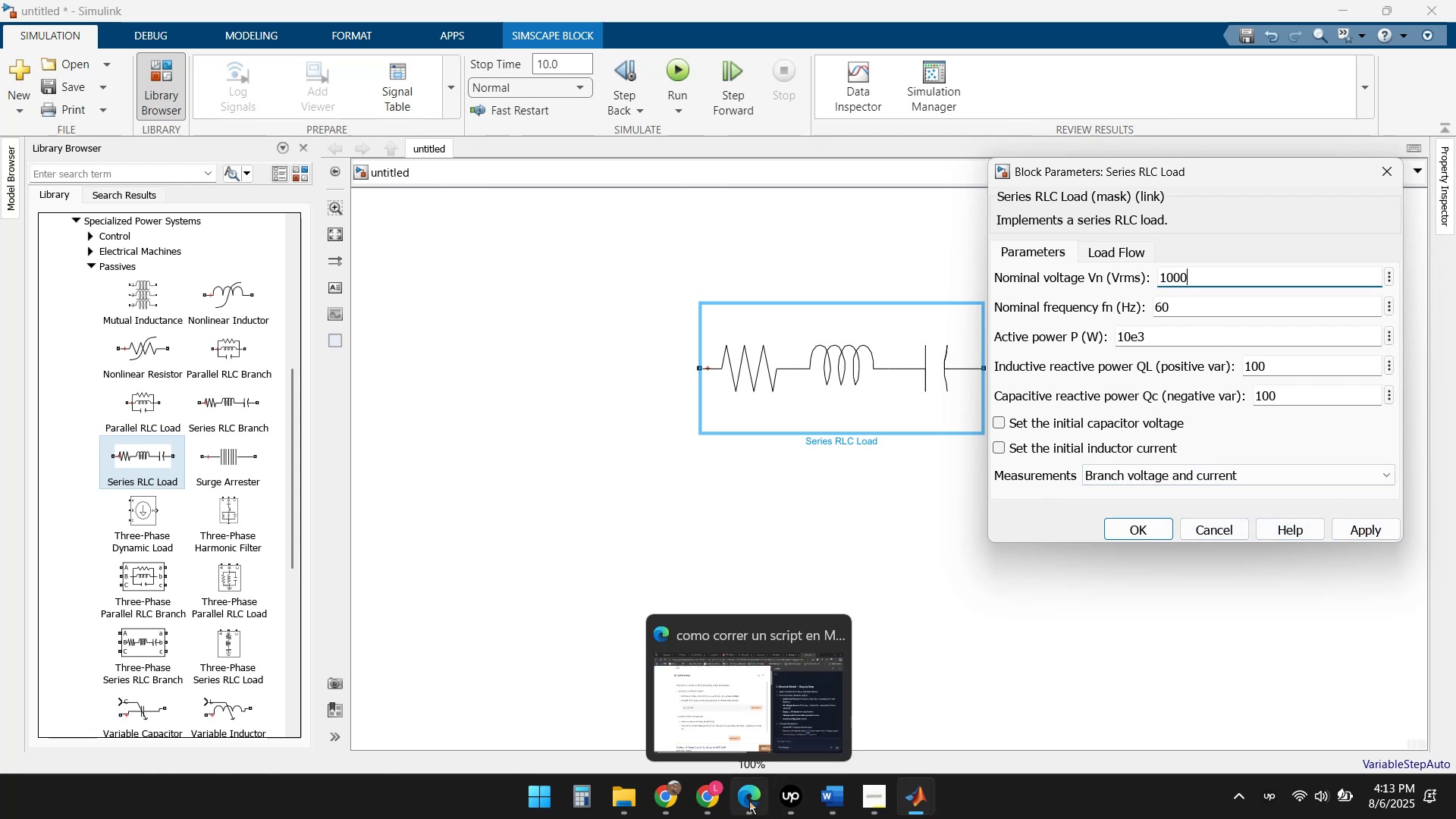 
wait(5.29)
 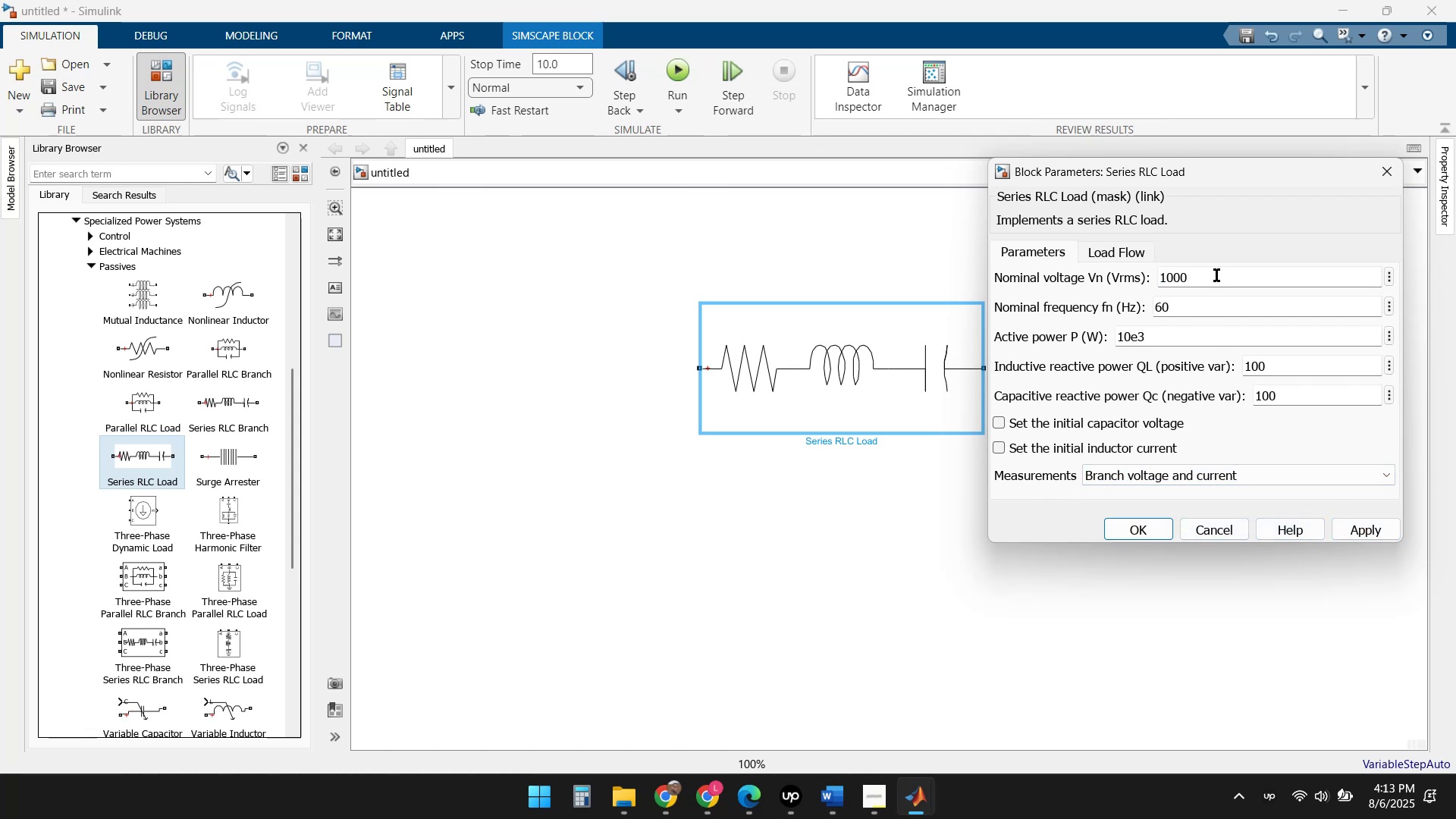 
left_click([749, 801])
 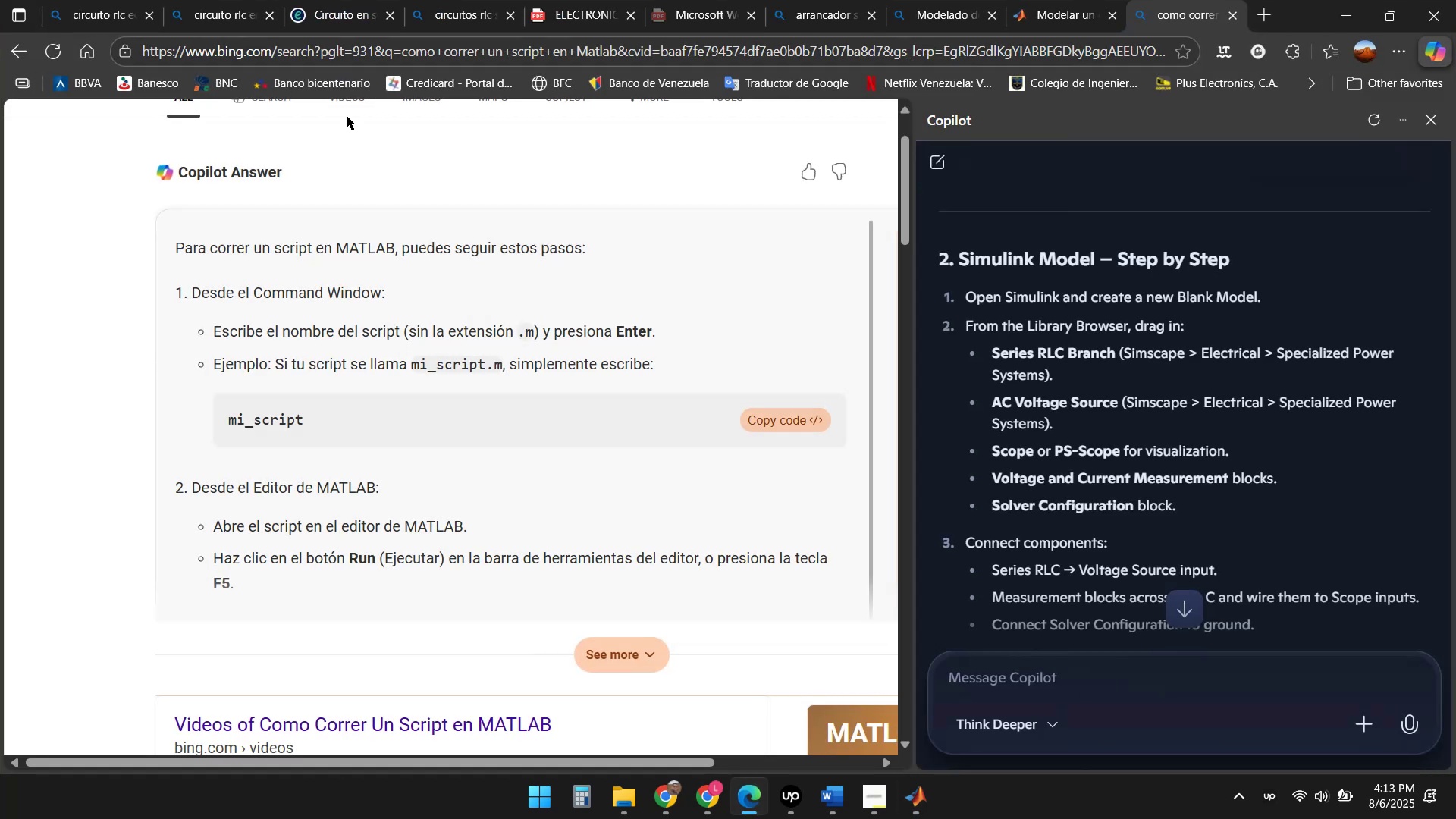 
left_click([212, 0])
 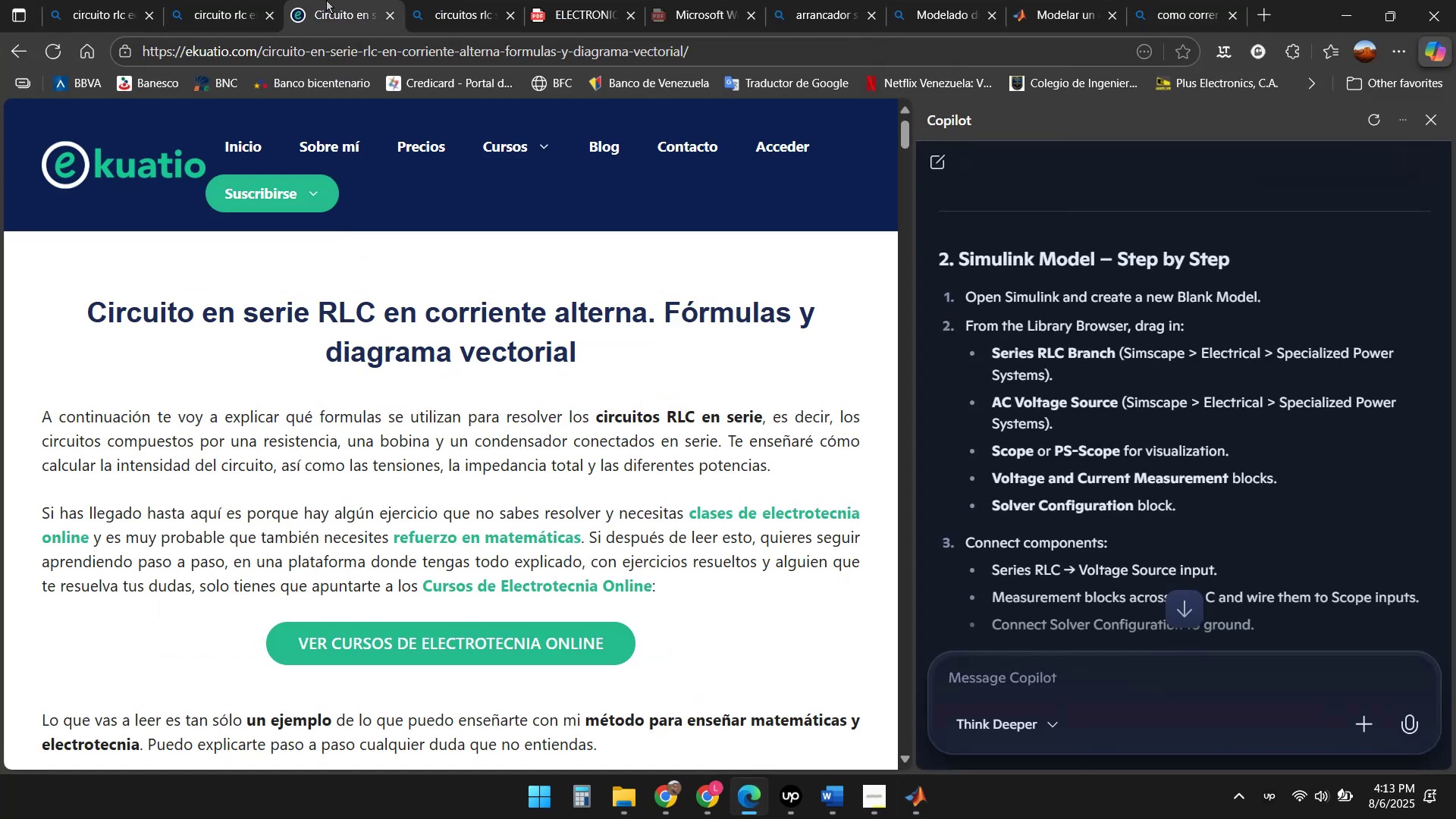 
double_click([447, 0])
 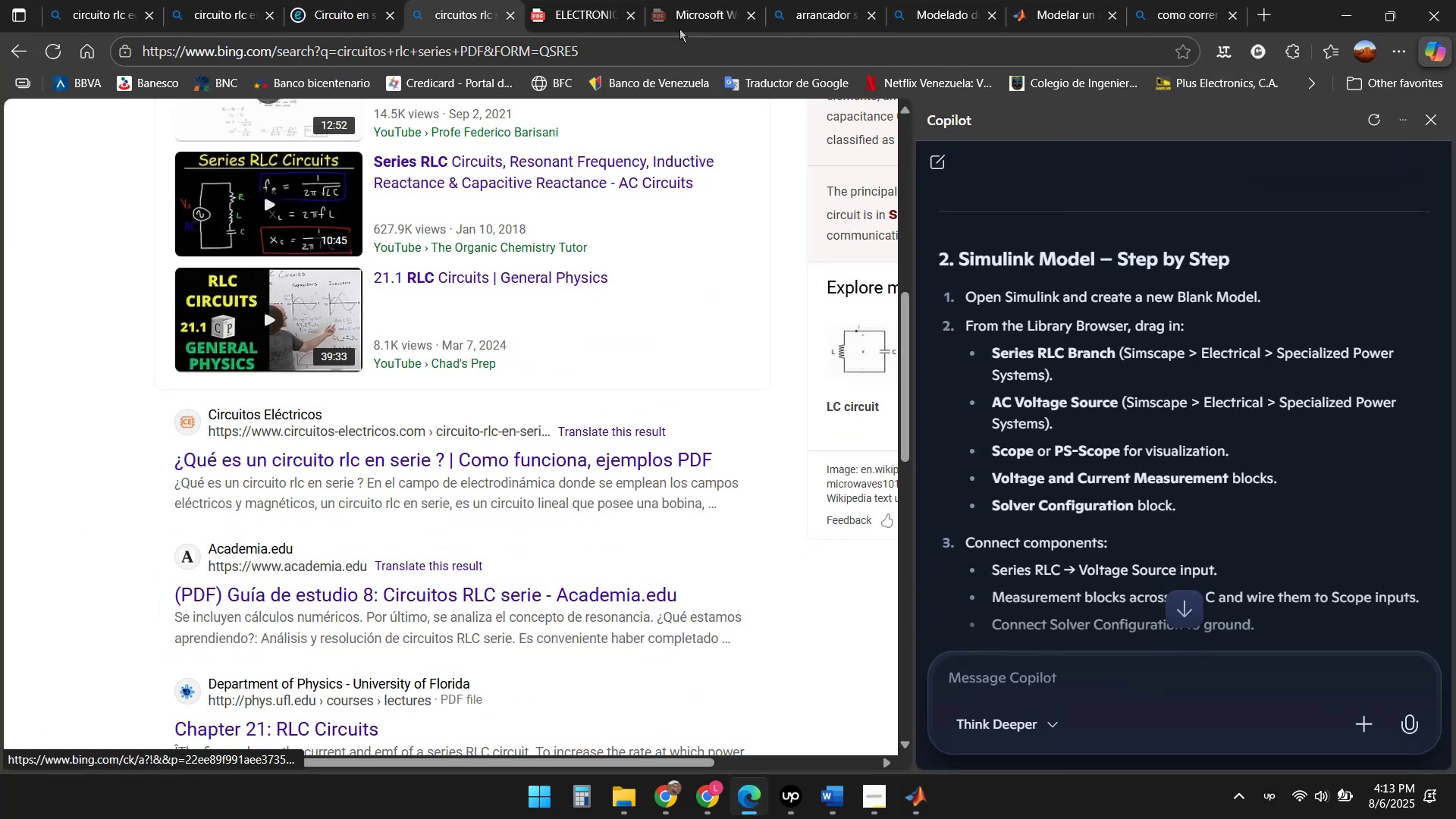 
left_click([571, 0])
 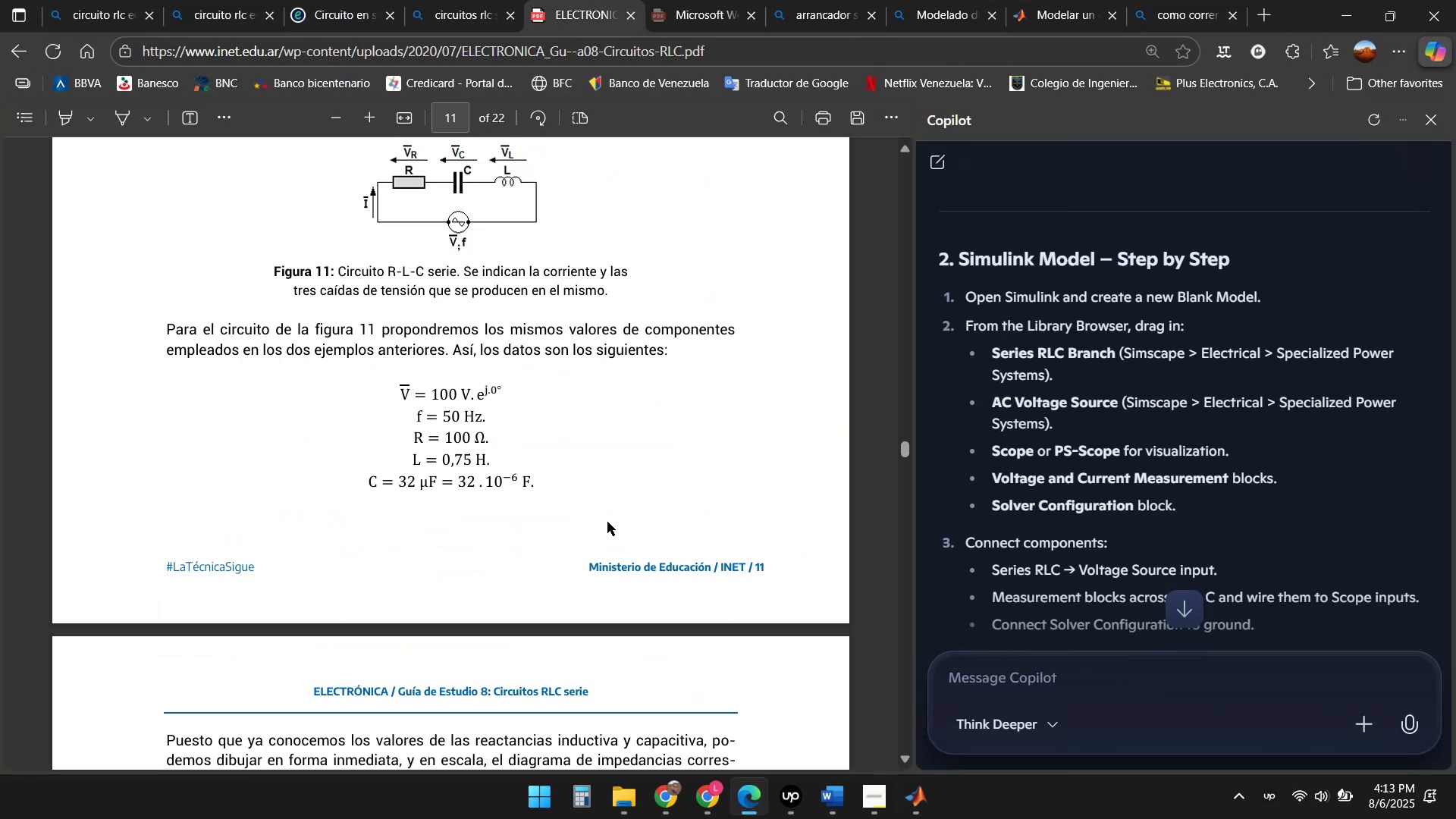 
left_click([920, 803])
 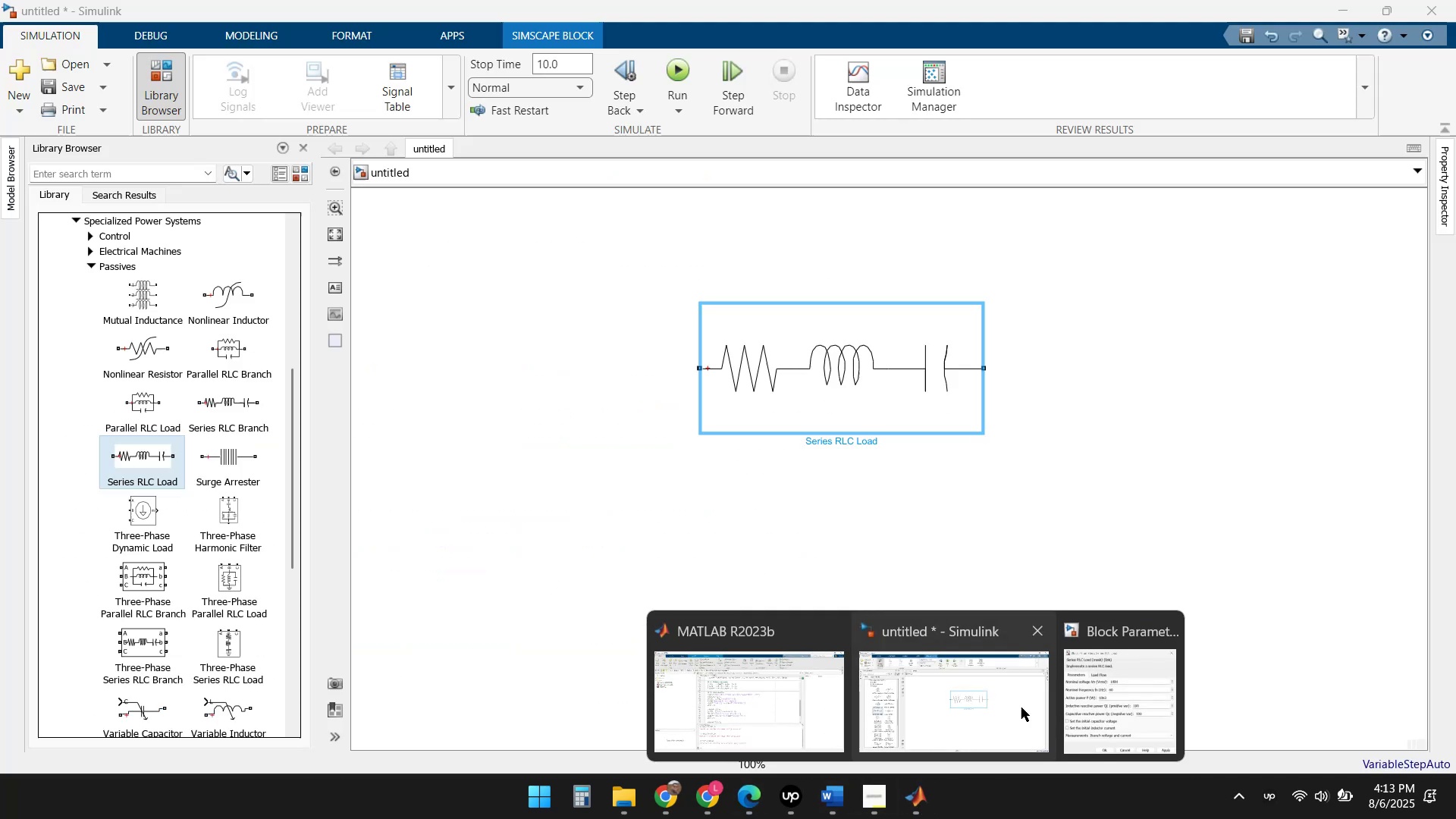 
left_click([1101, 704])
 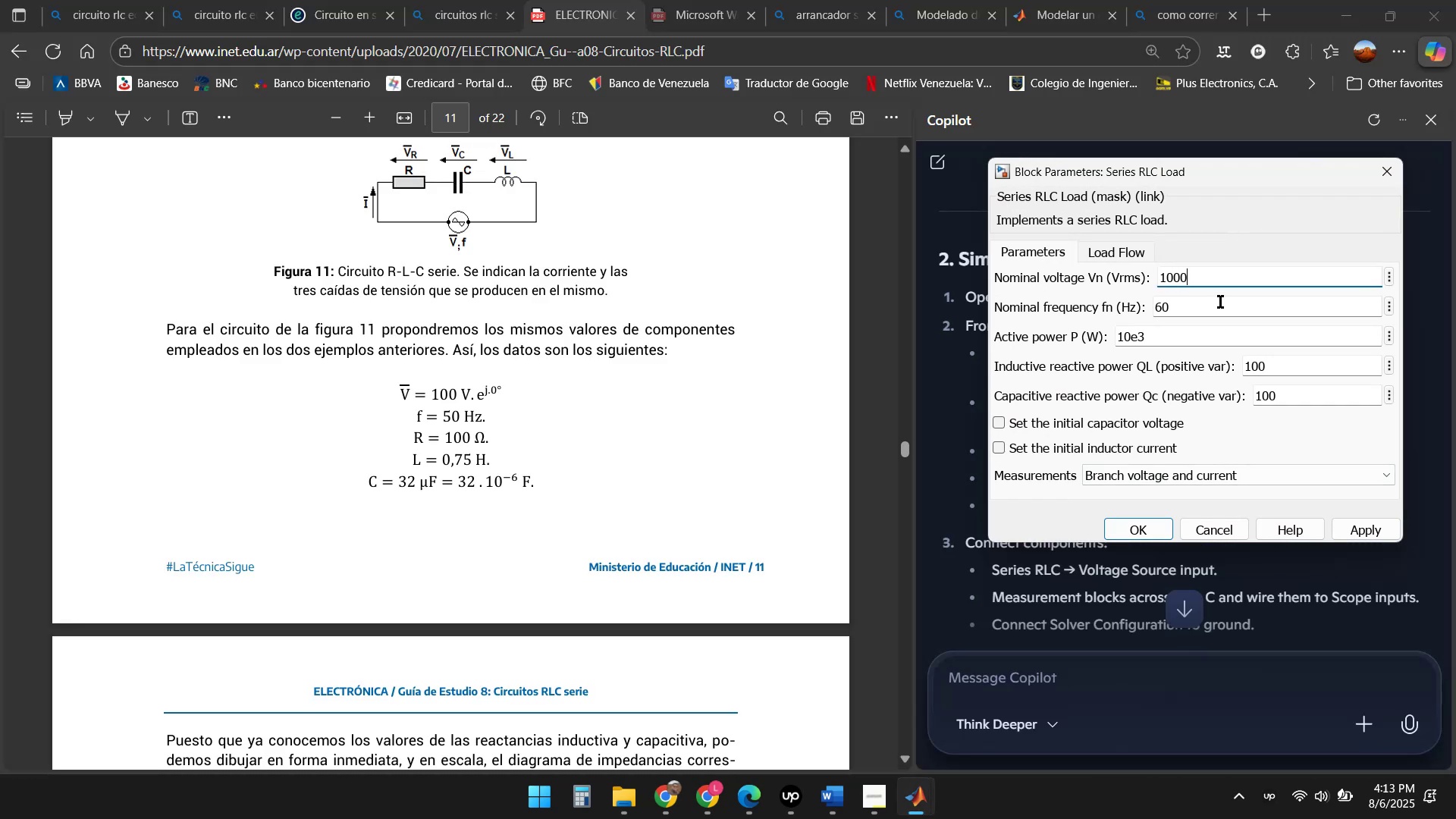 
key(Backspace)
 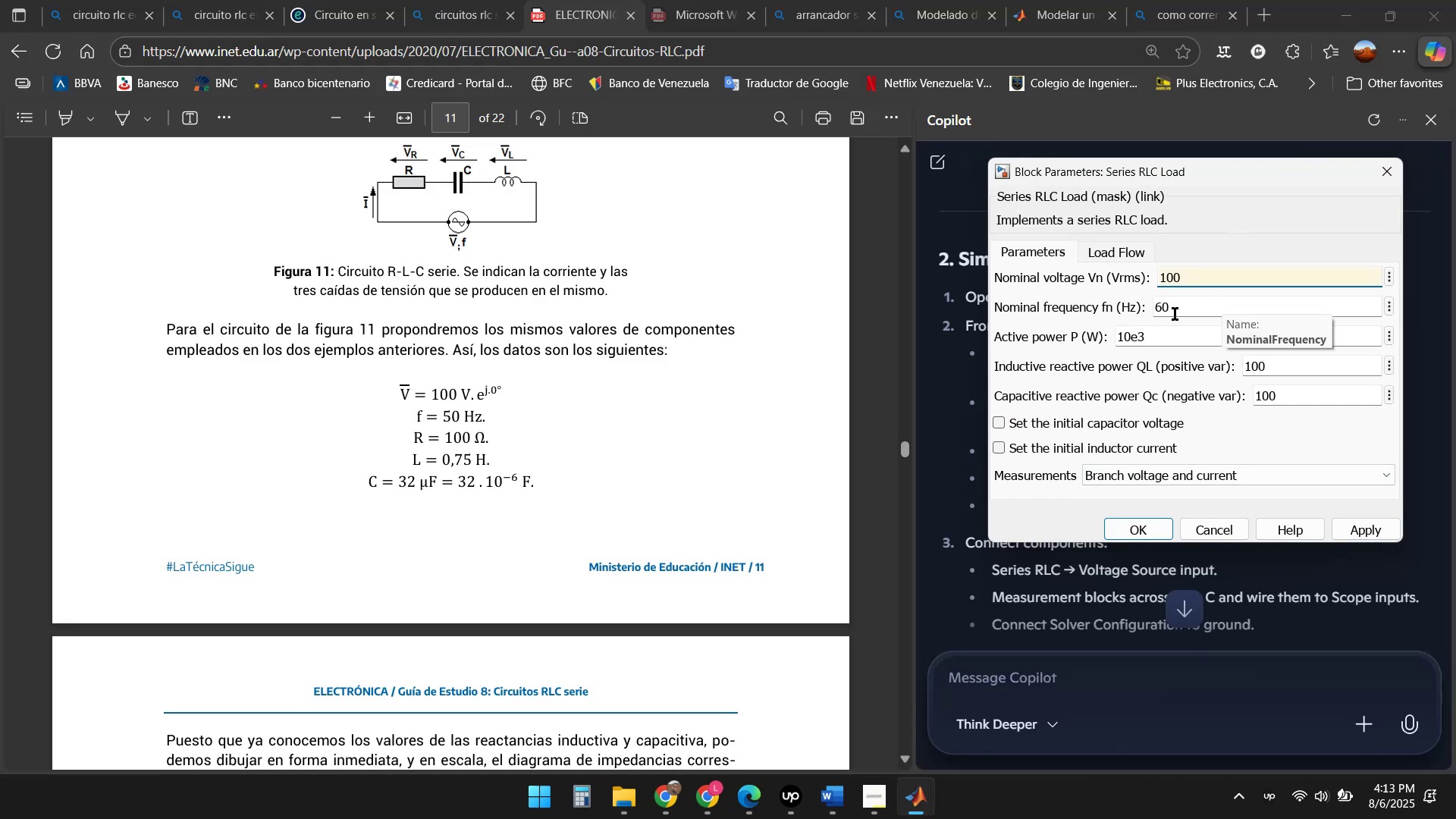 
left_click([1176, 312])
 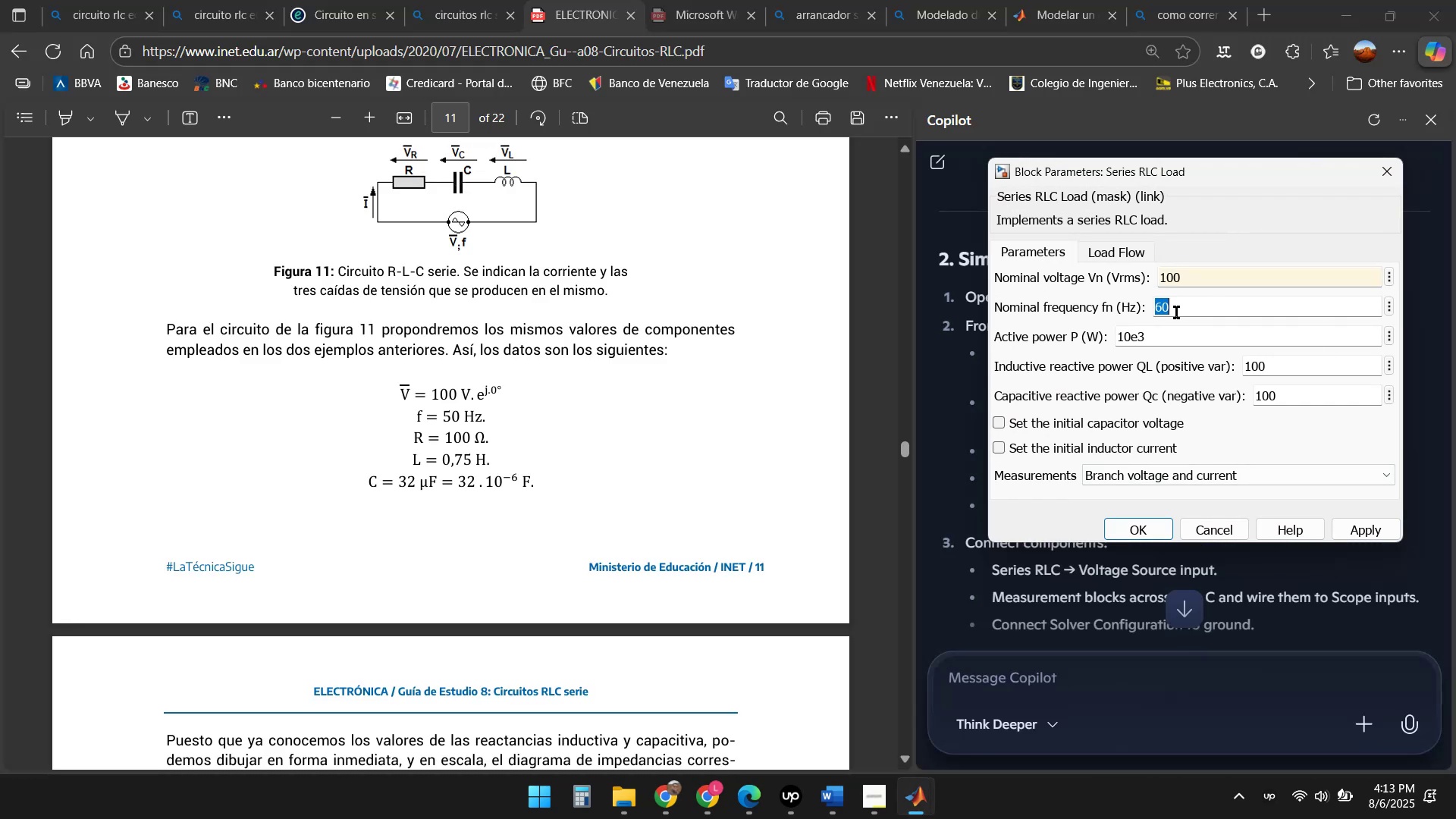 
key(ArrowRight)
 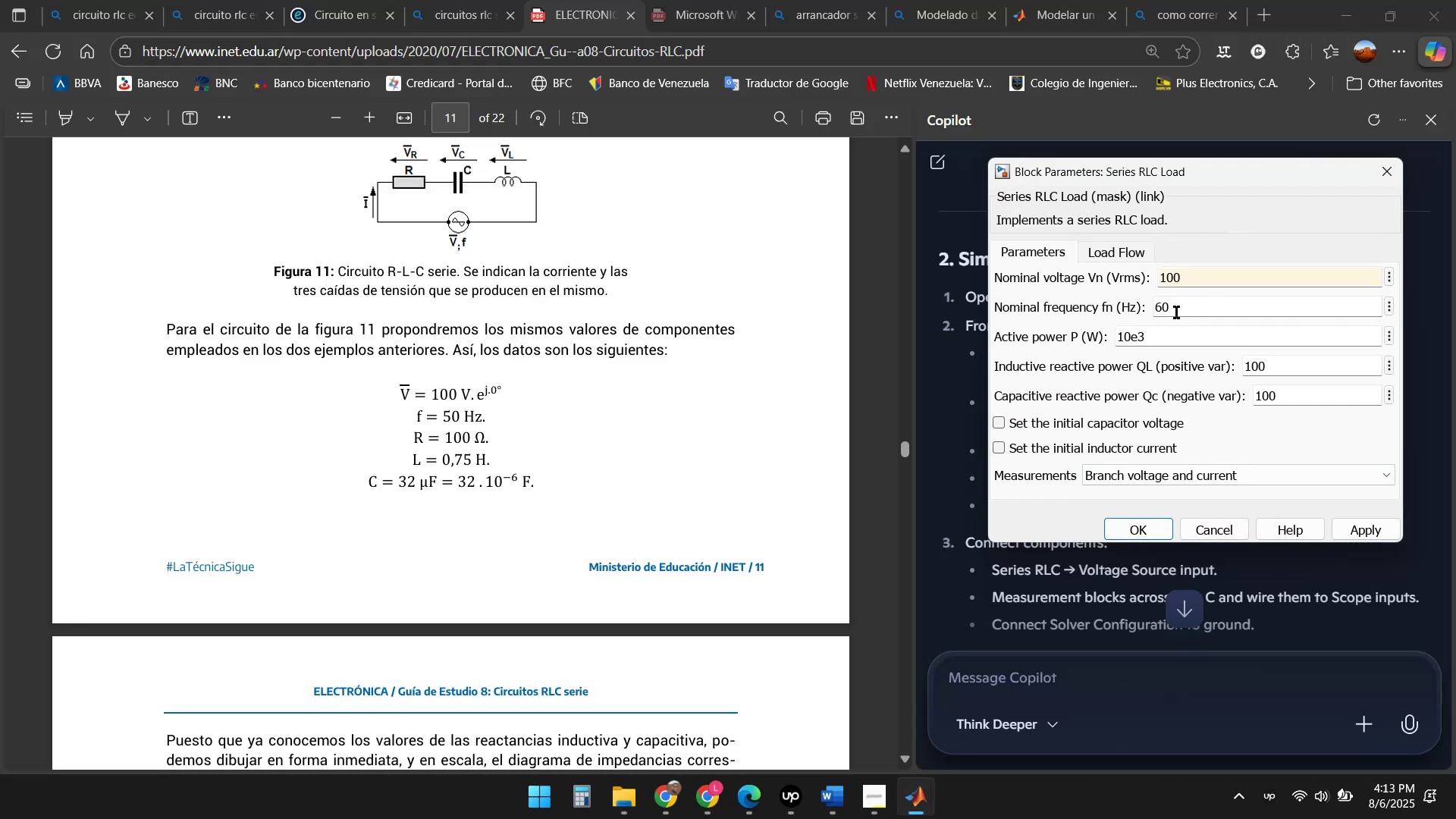 
key(Backspace)
 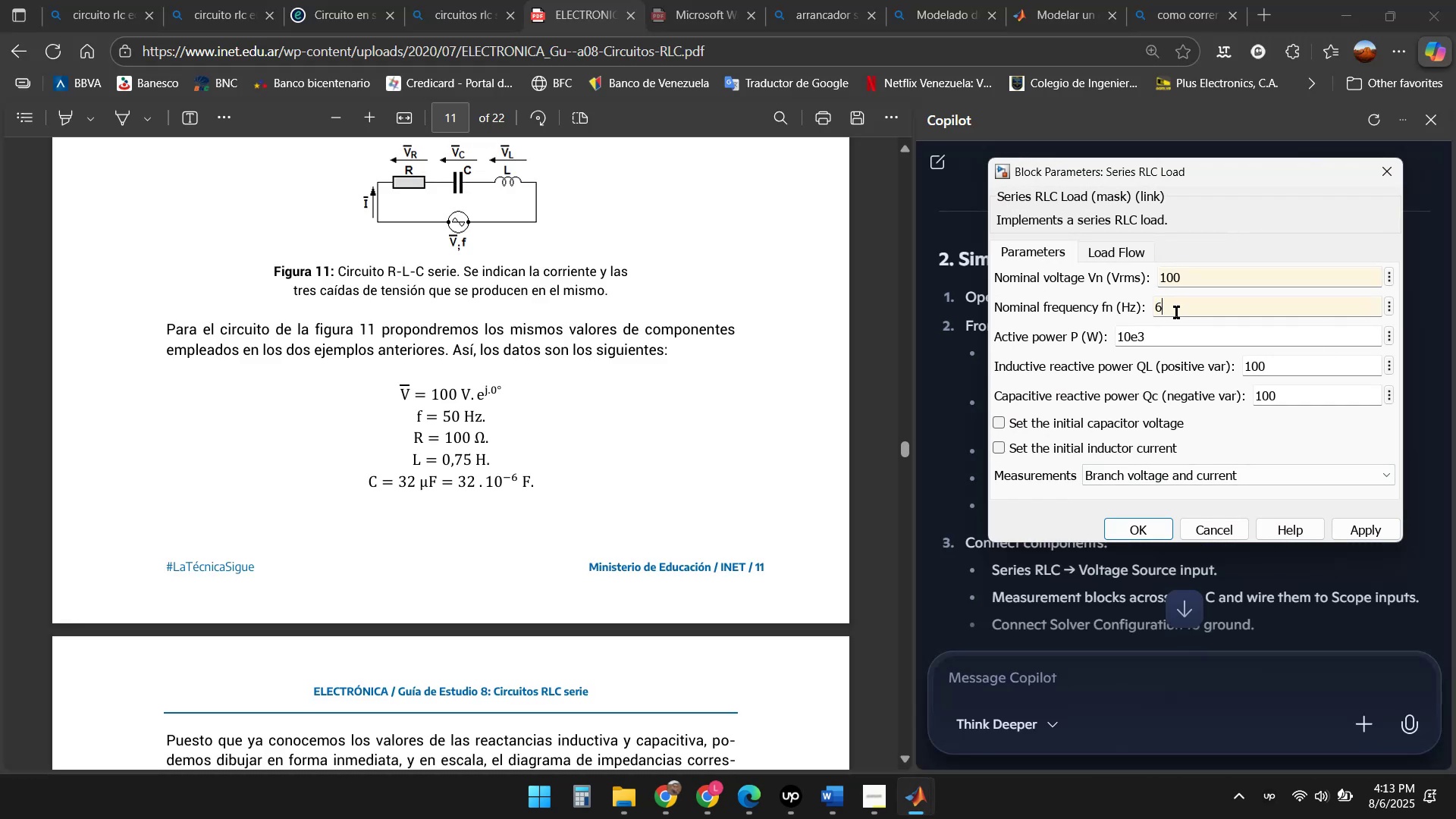 
key(Backspace)
 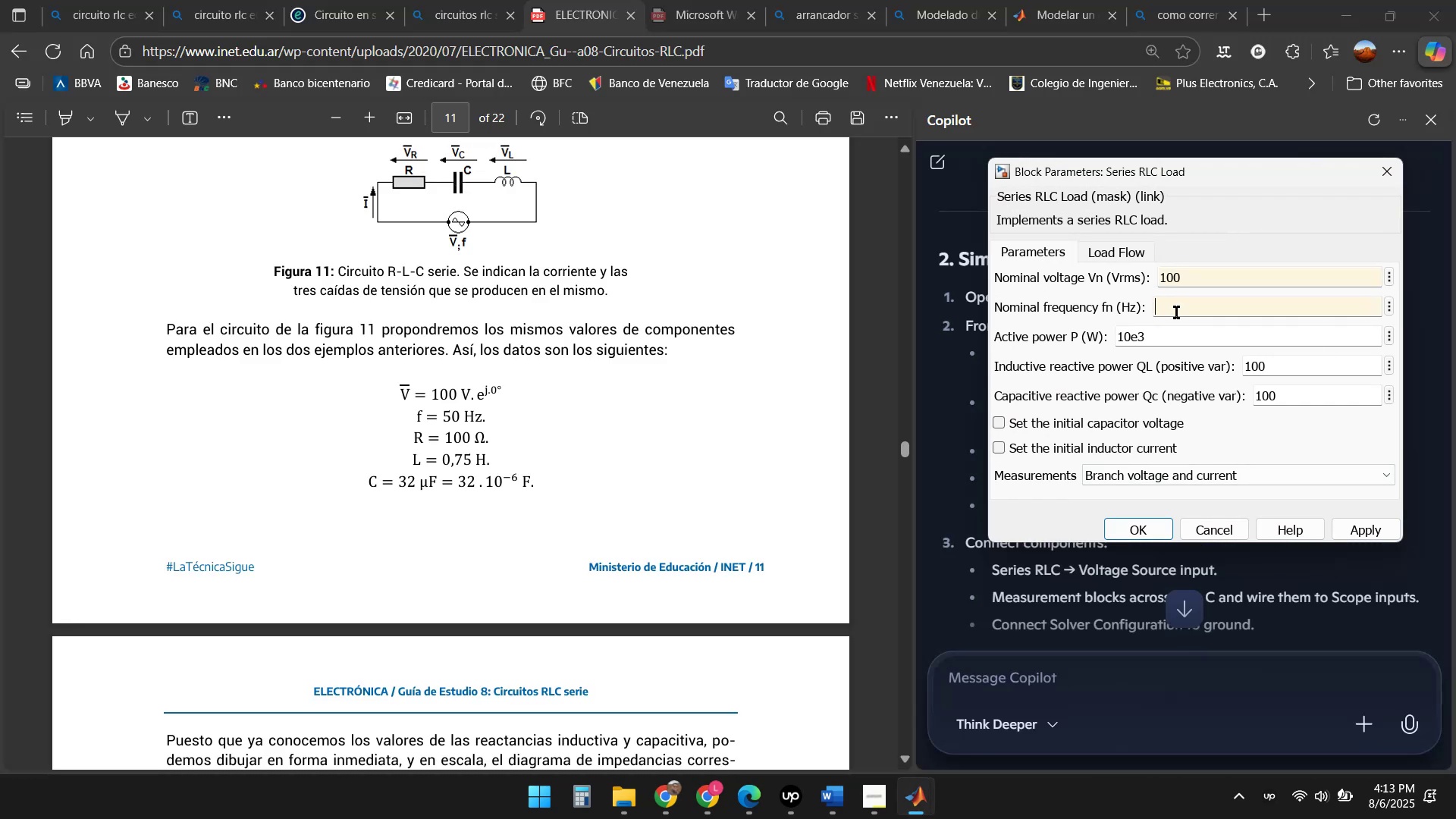 
key(Numpad5)
 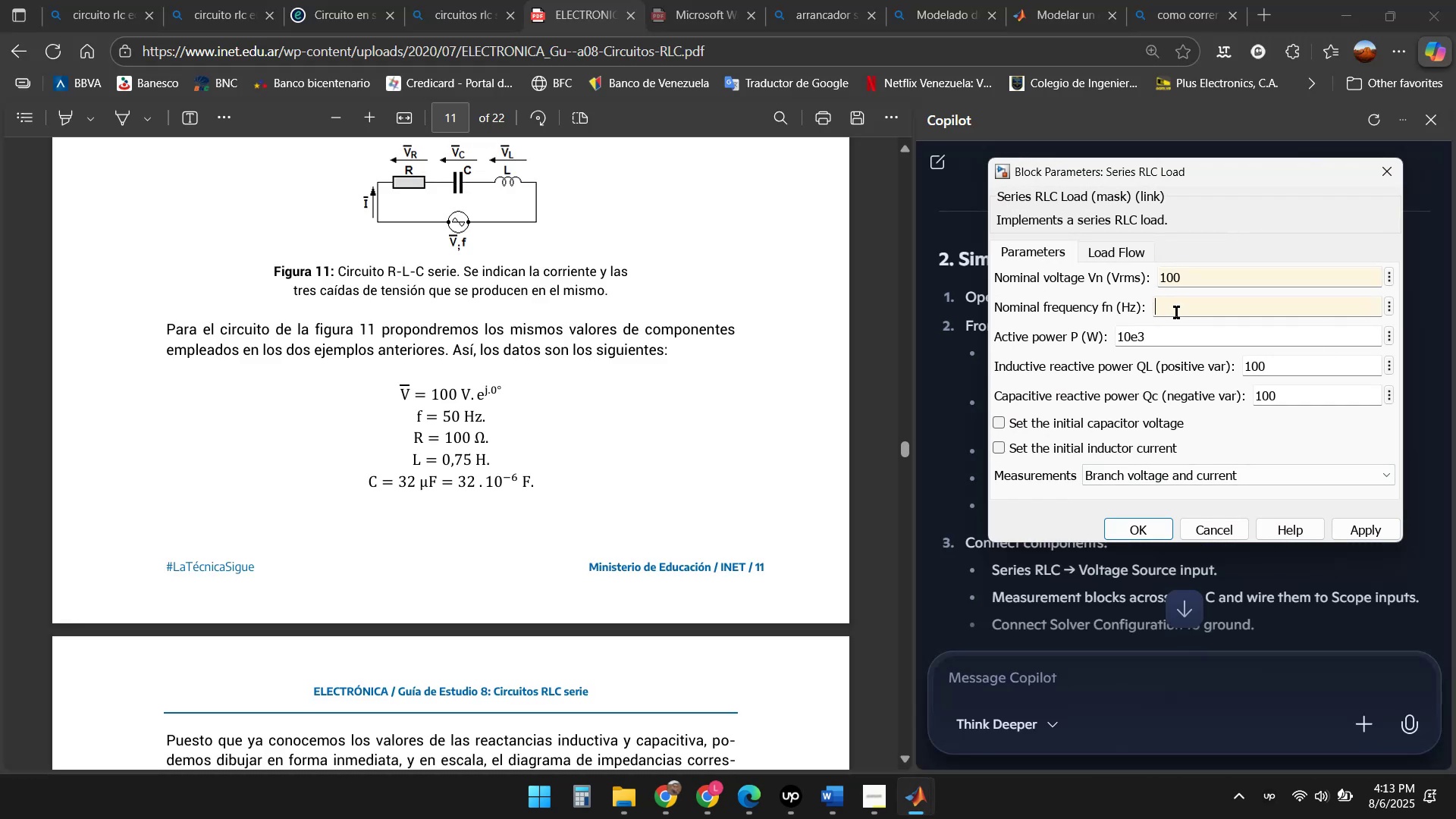 
key(Numpad0)
 